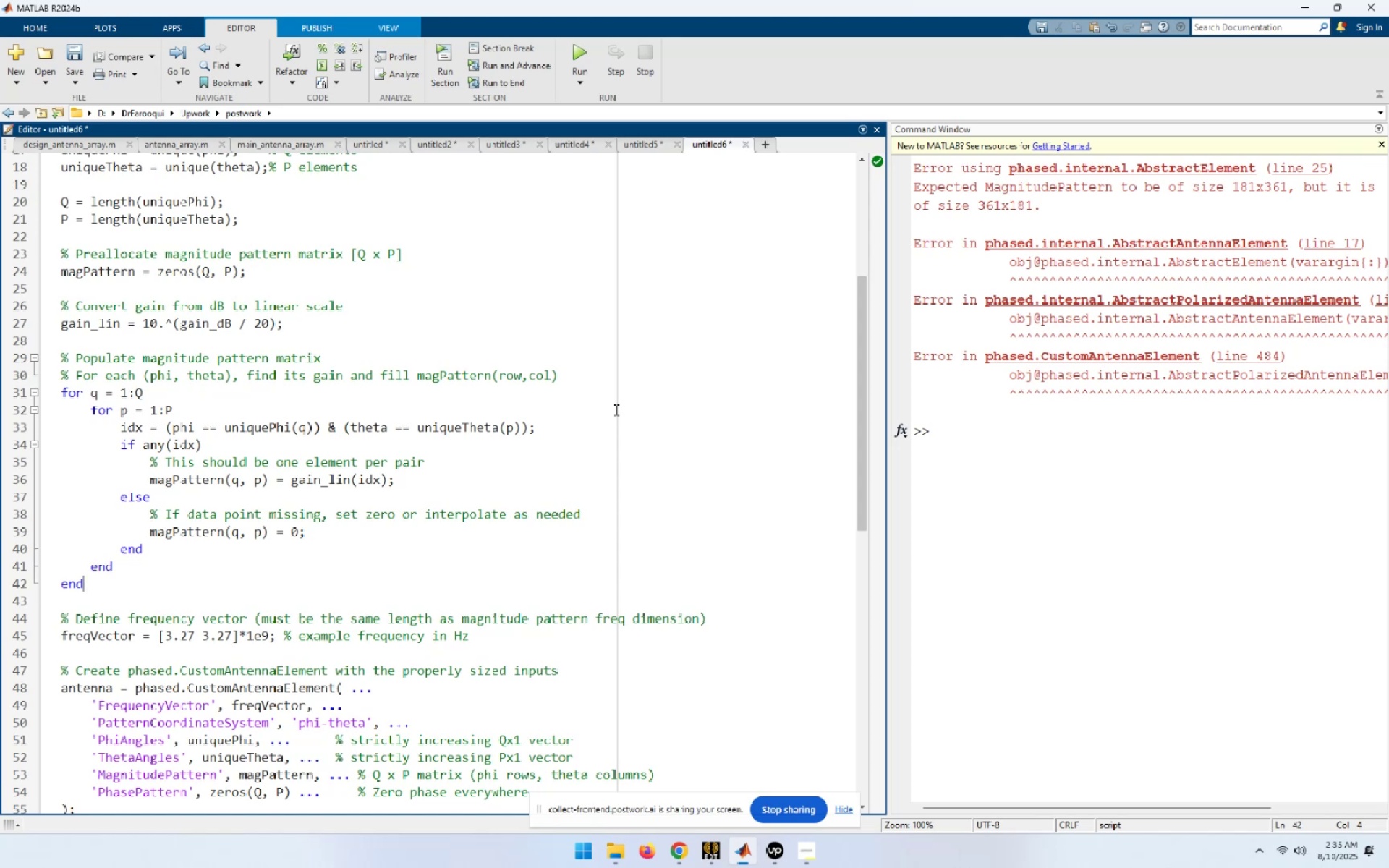 
wait(15.1)
 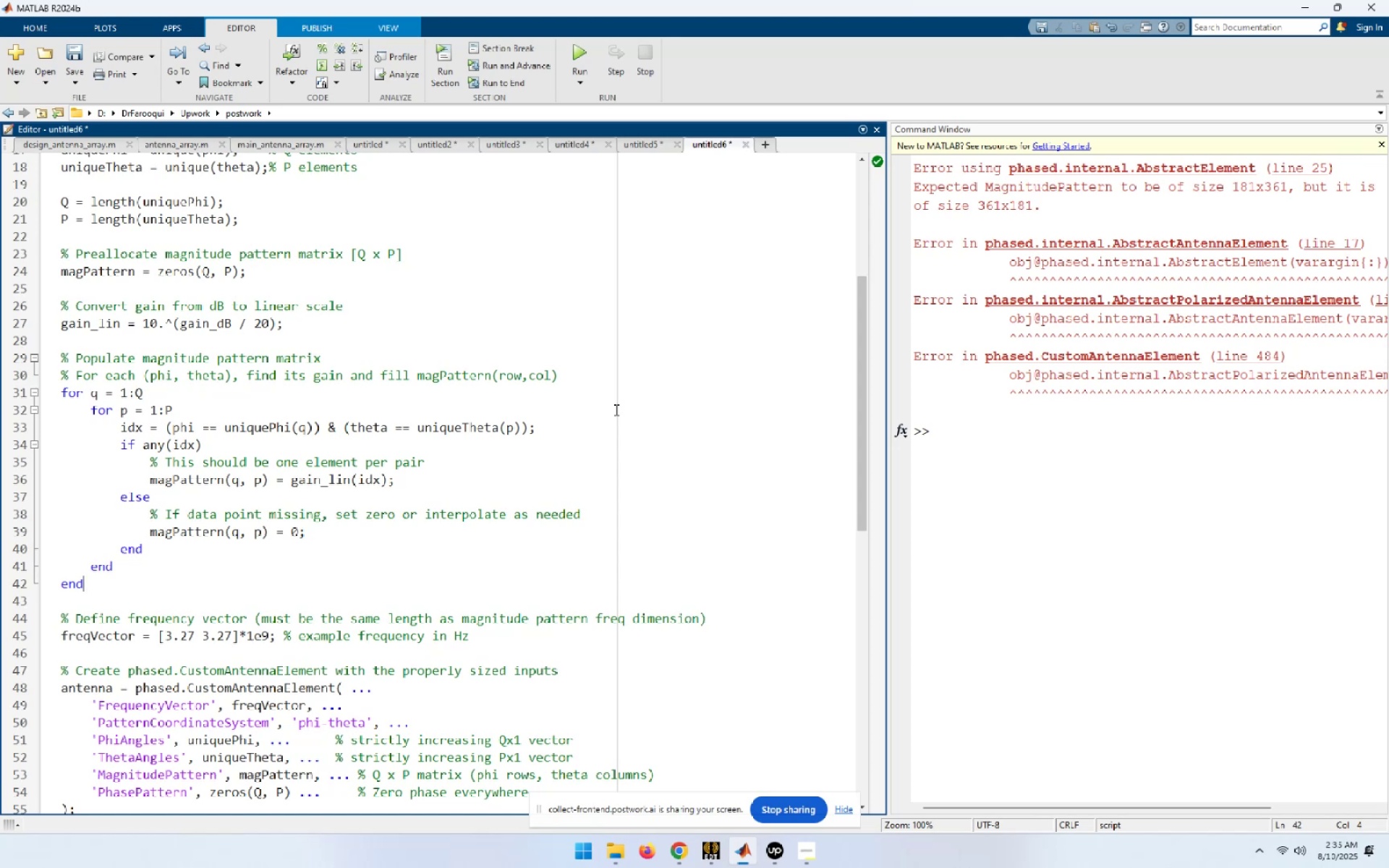 
scroll: coordinate [604, 396], scroll_direction: up, amount: 6.0
 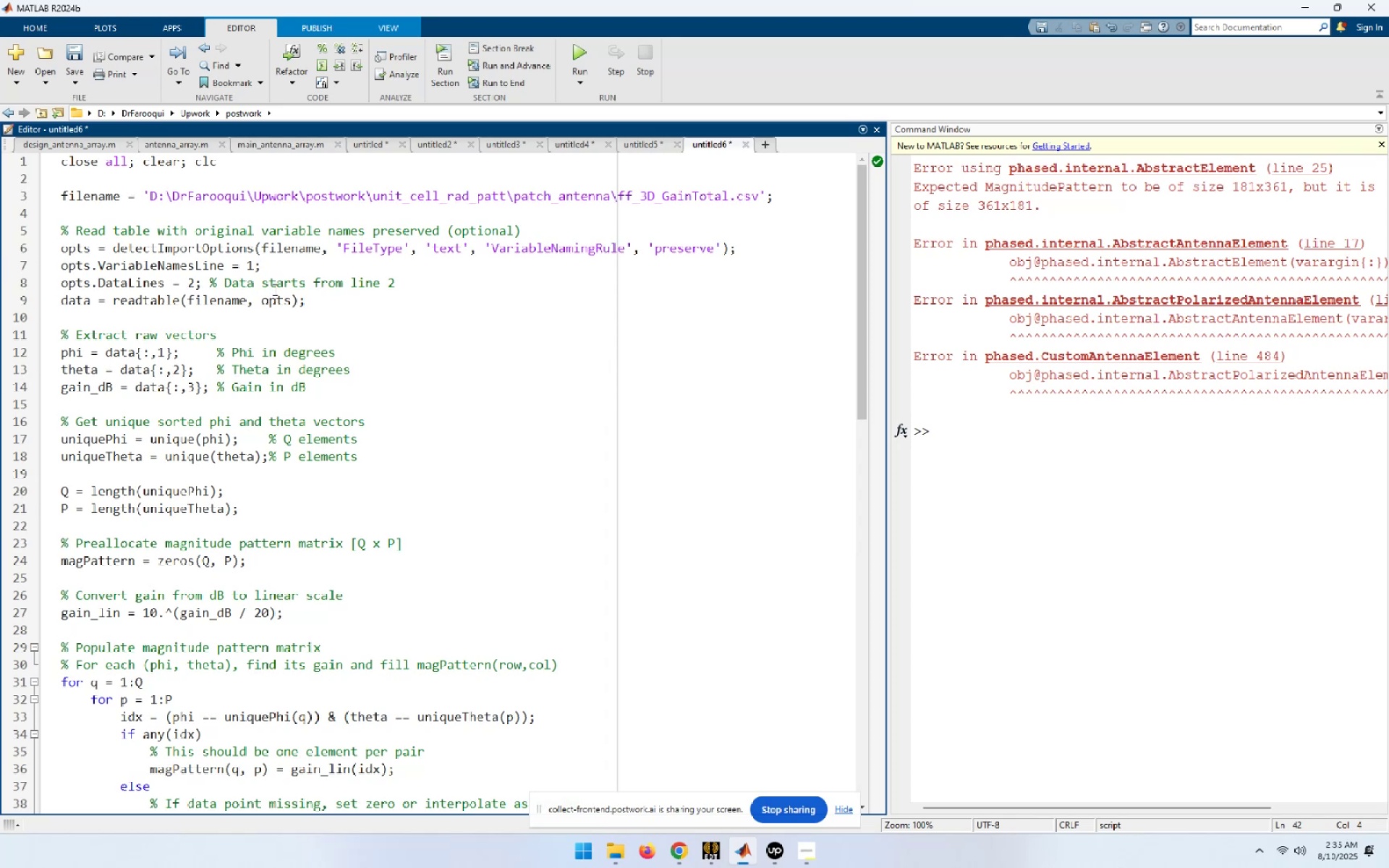 
wait(12.73)
 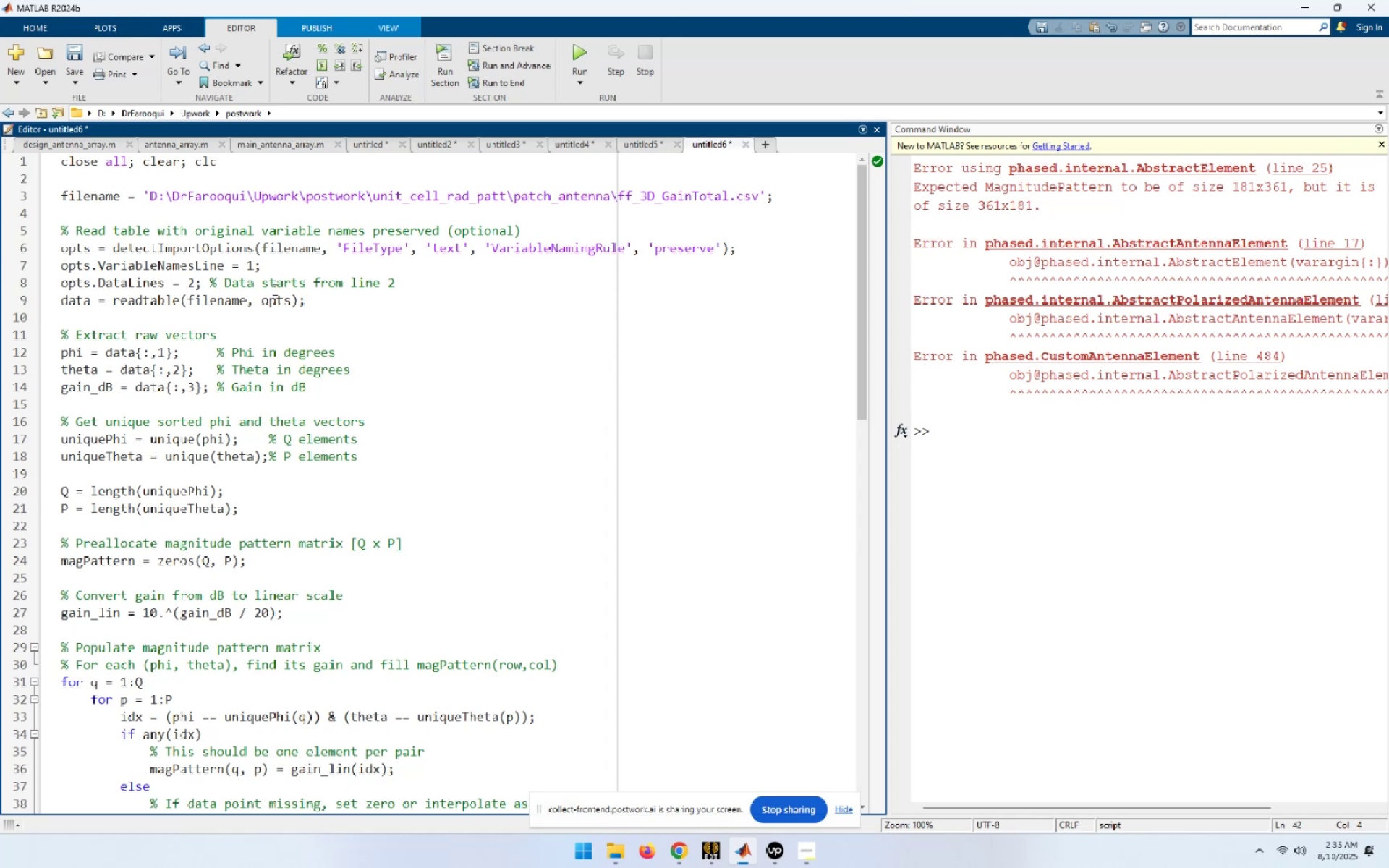 
double_click([223, 244])
 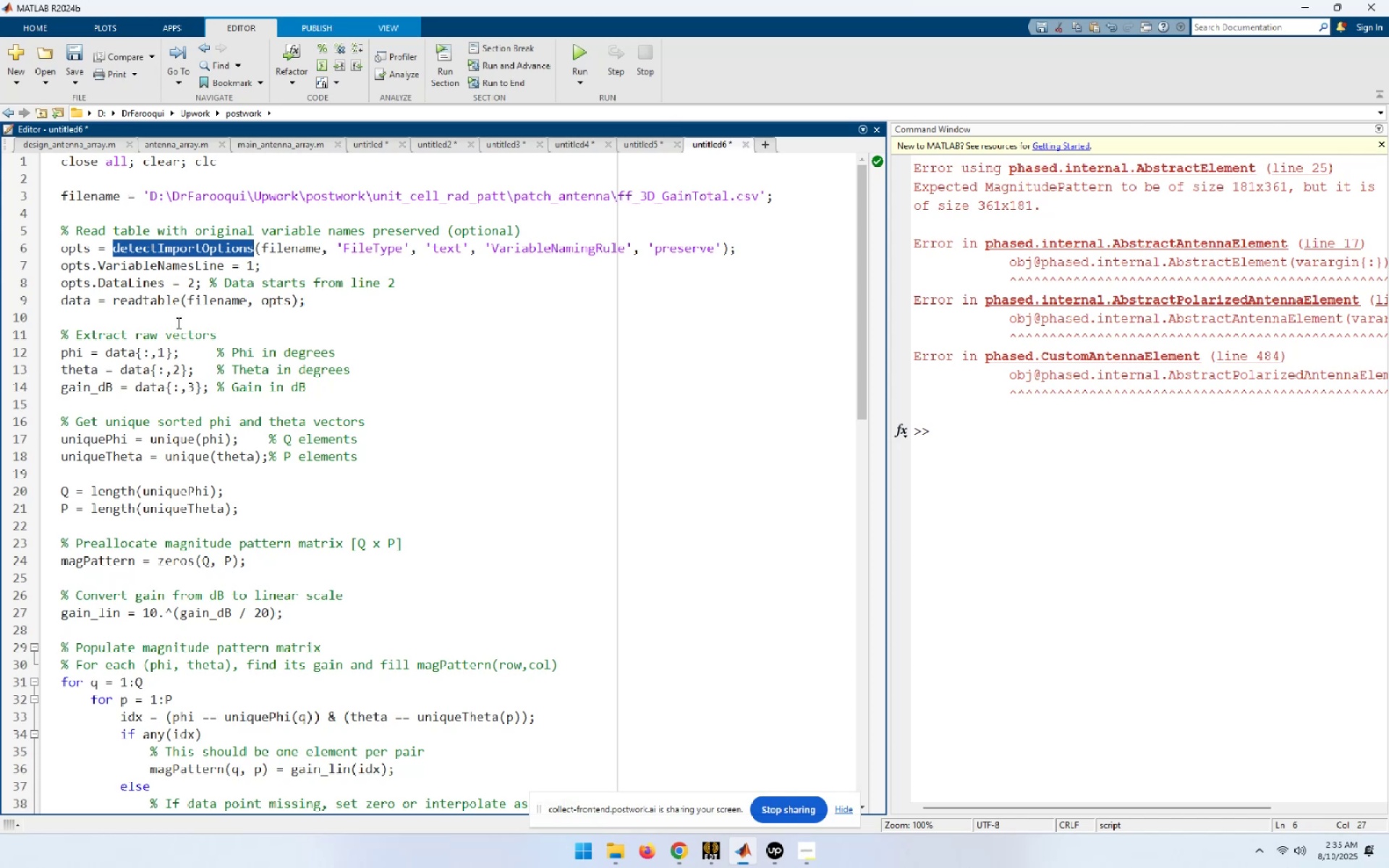 
double_click([129, 281])
 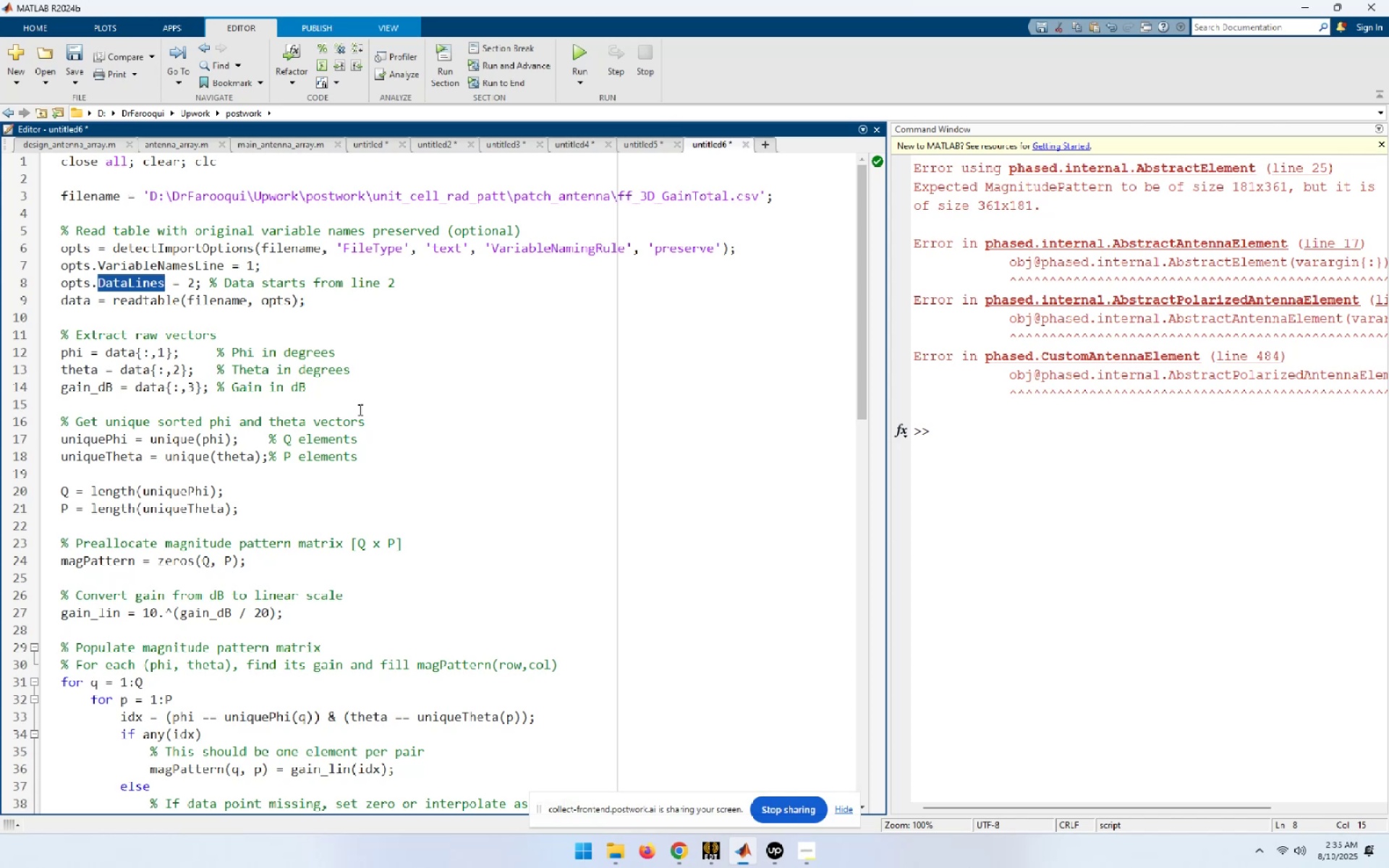 
wait(18.35)
 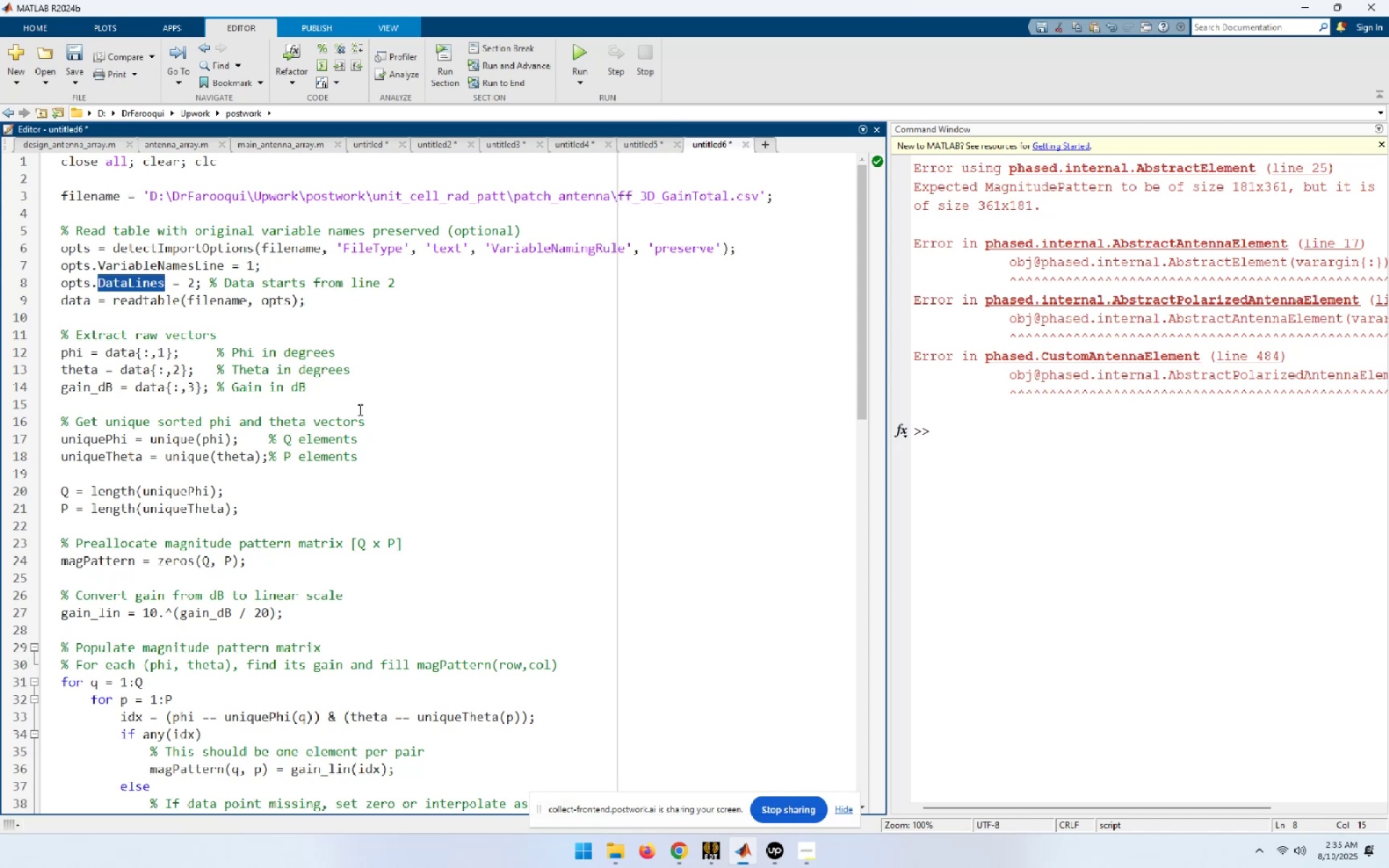 
key(ArrowDown)
 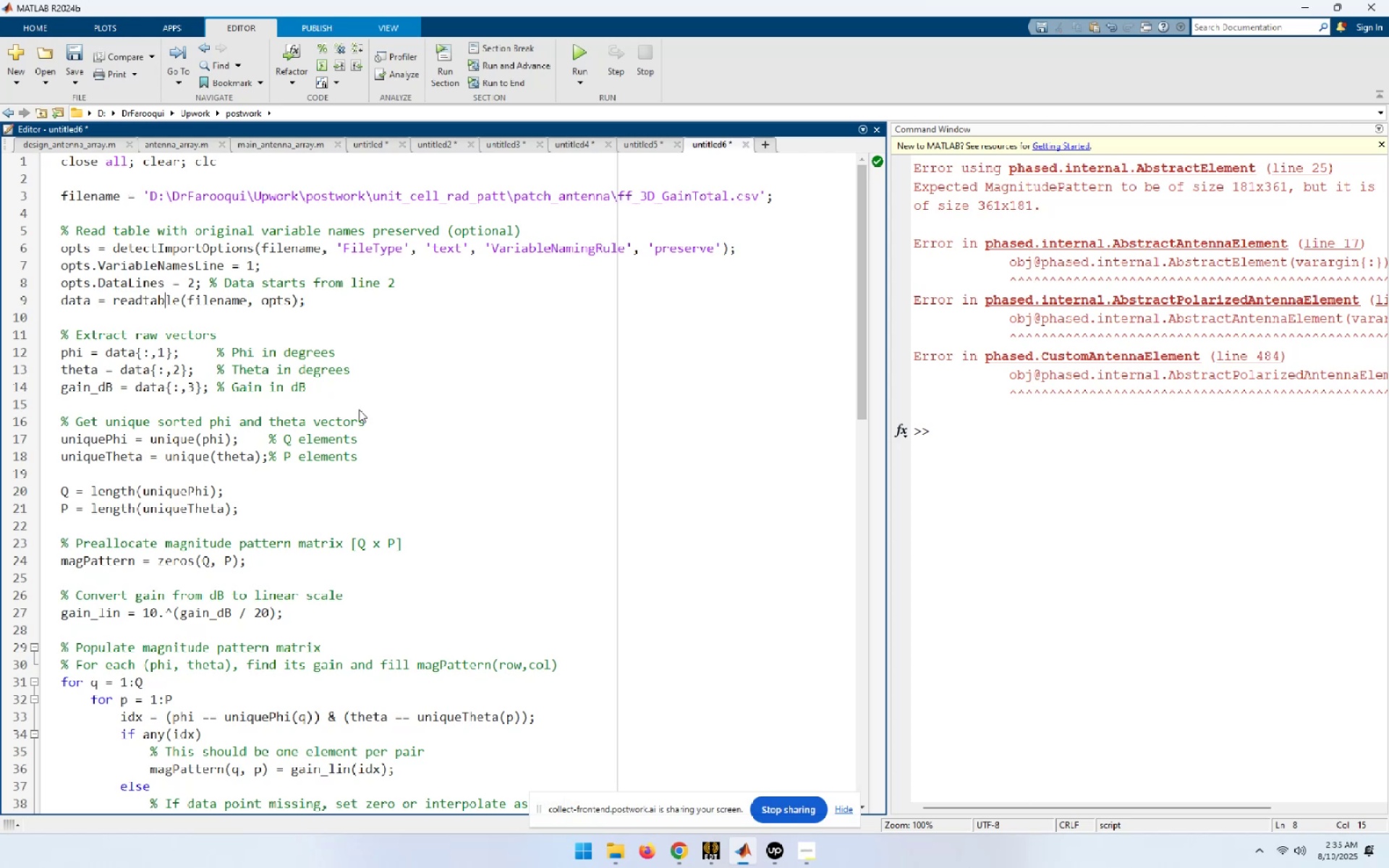 
key(ArrowDown)
 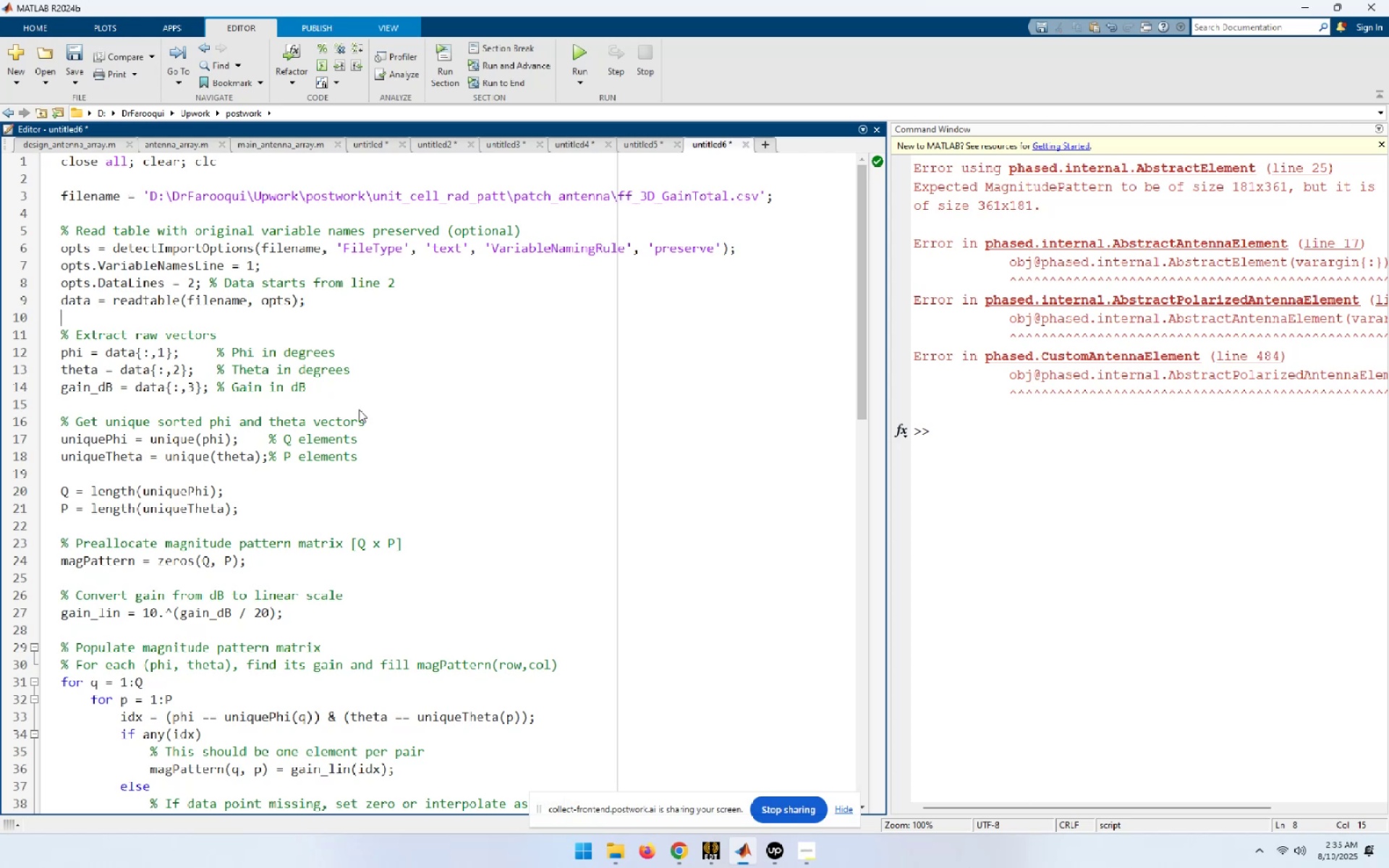 
key(ArrowDown)
 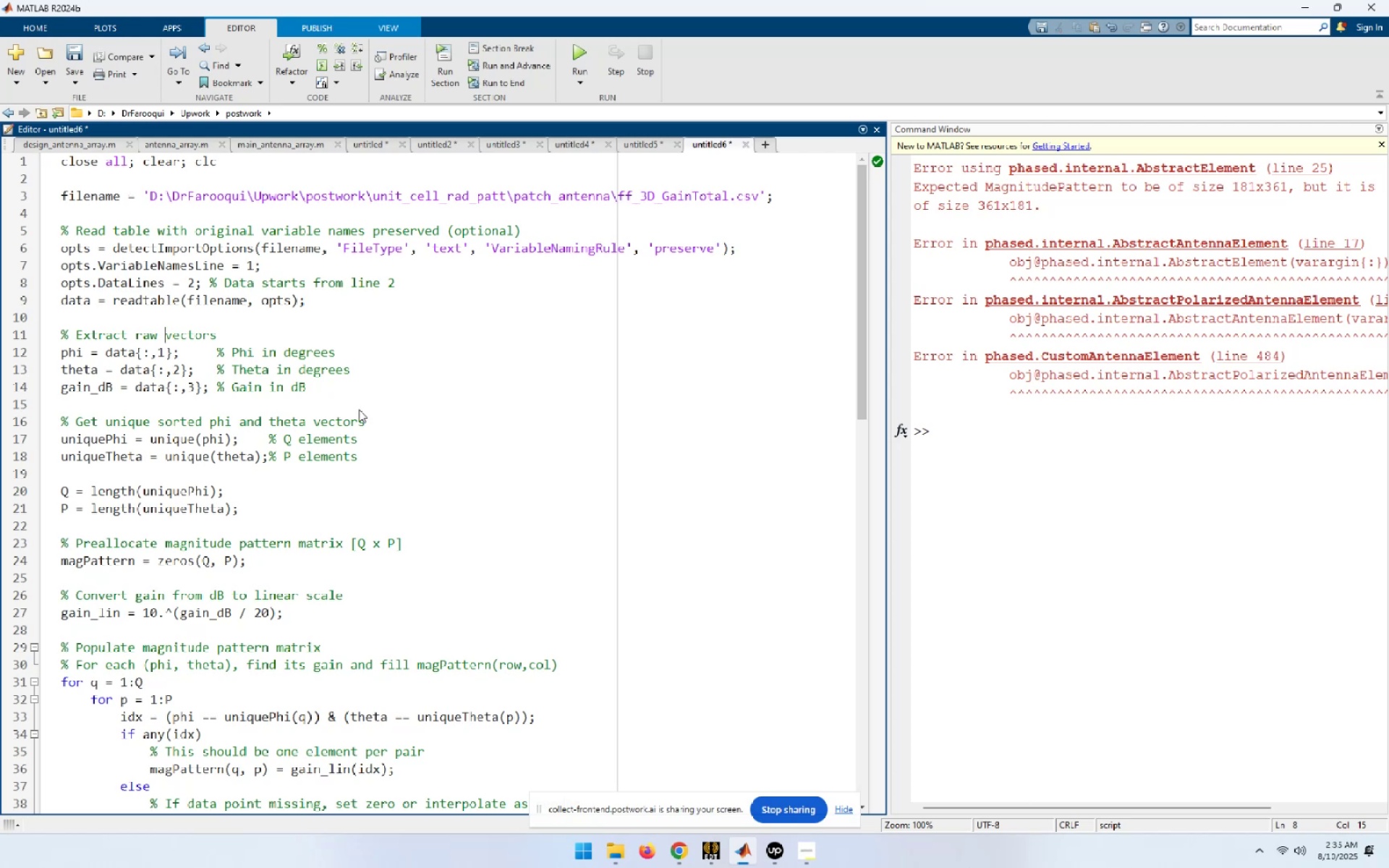 
key(ArrowDown)
 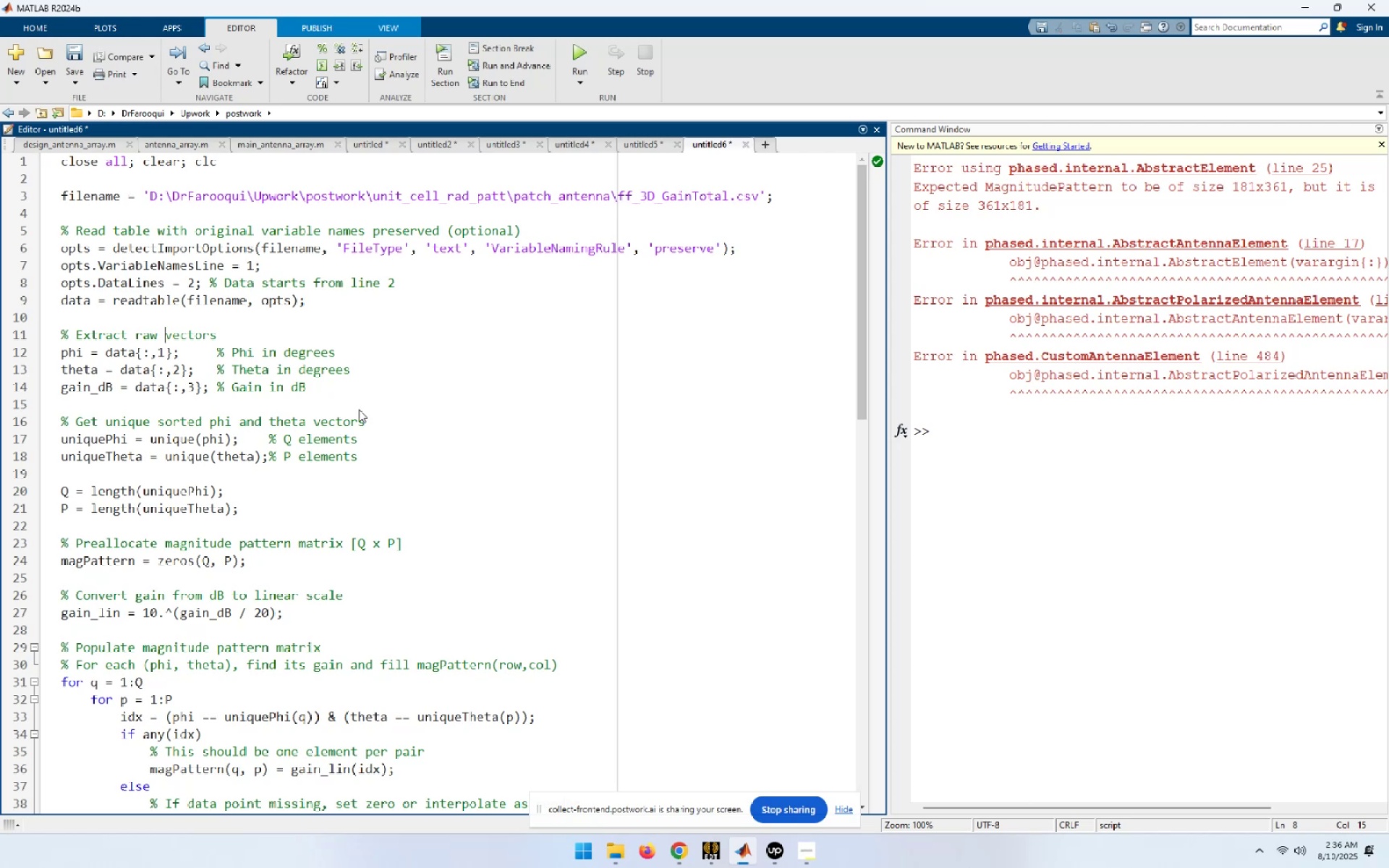 
key(ArrowDown)
 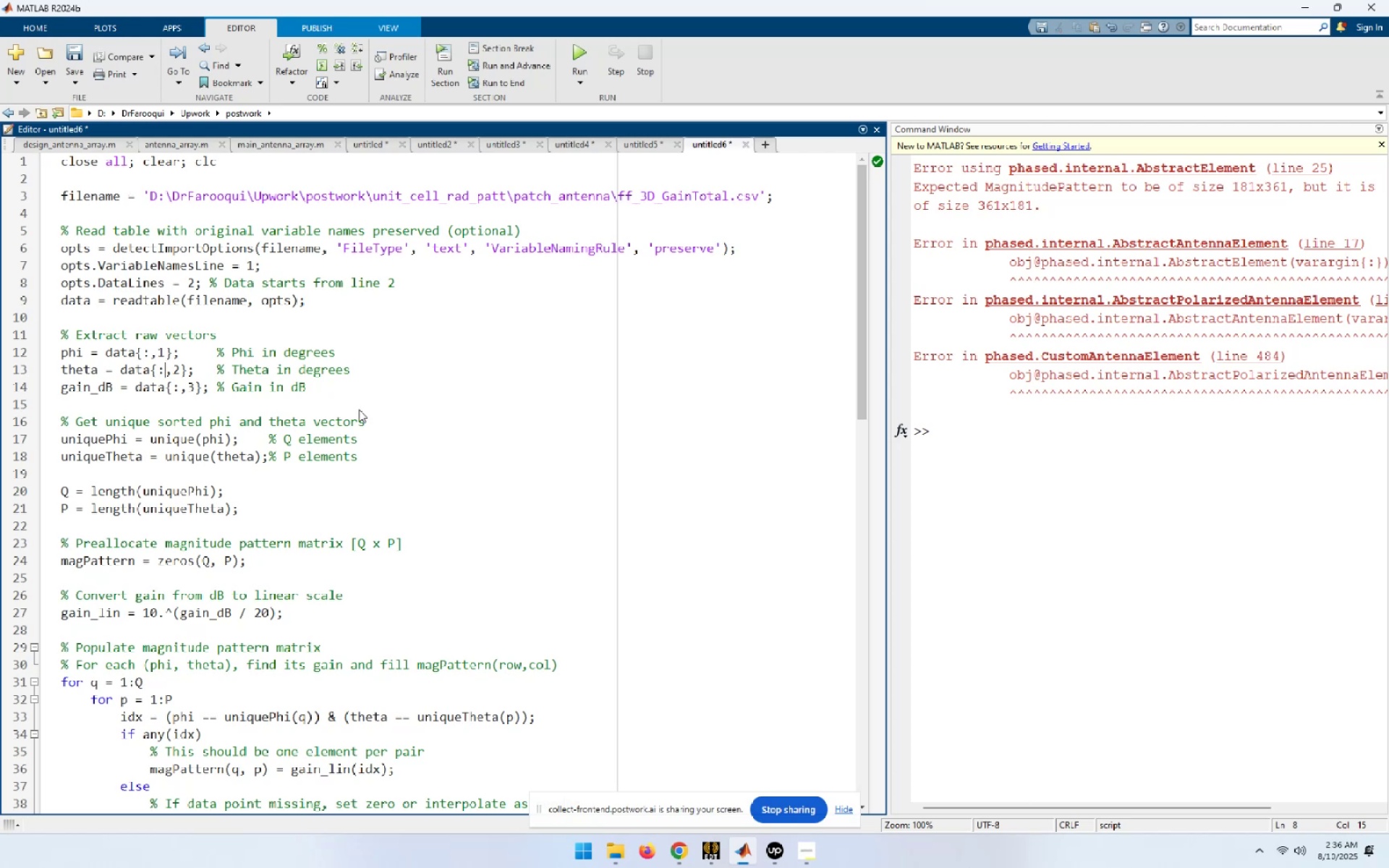 
key(ArrowDown)
 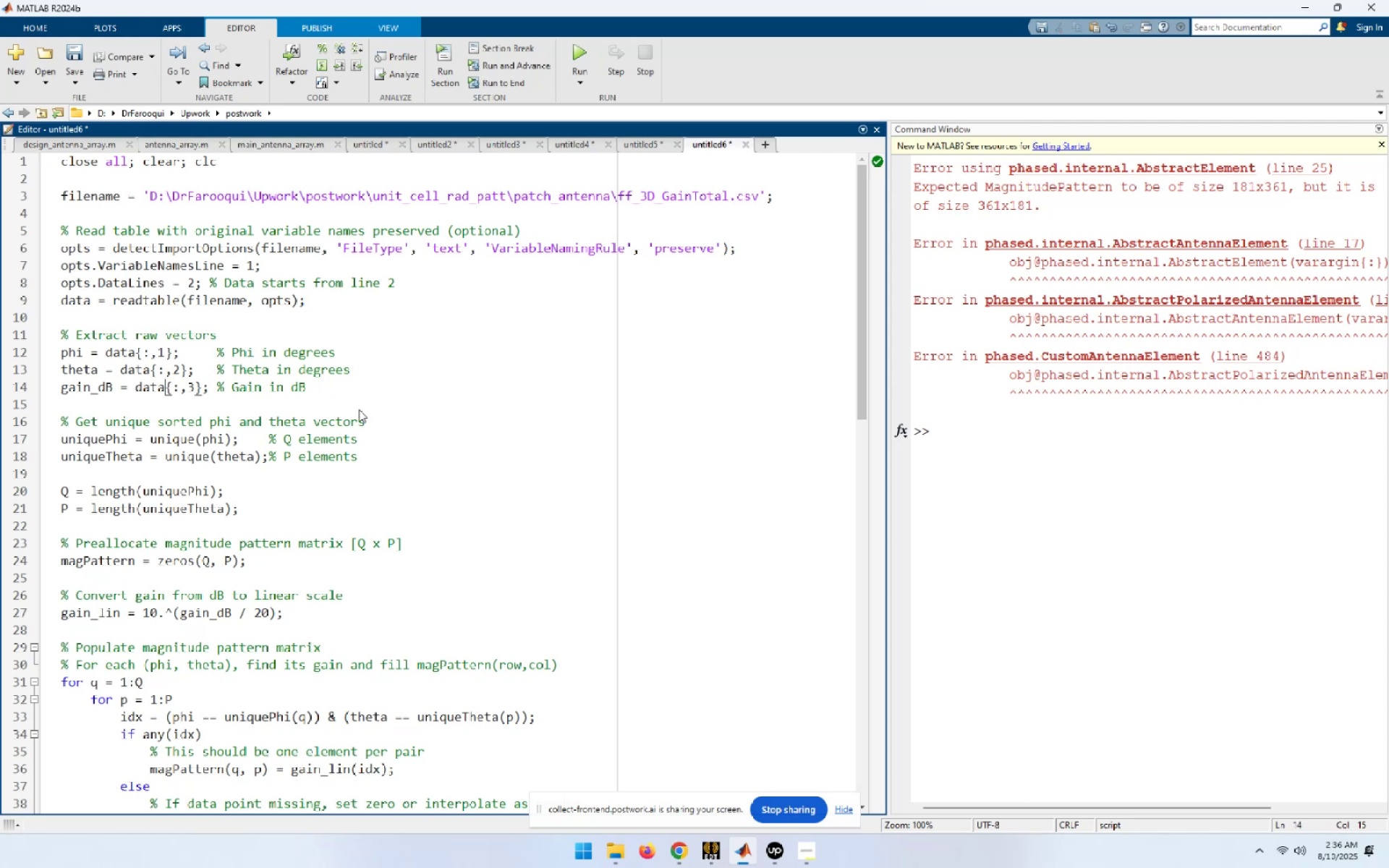 
key(ArrowDown)
 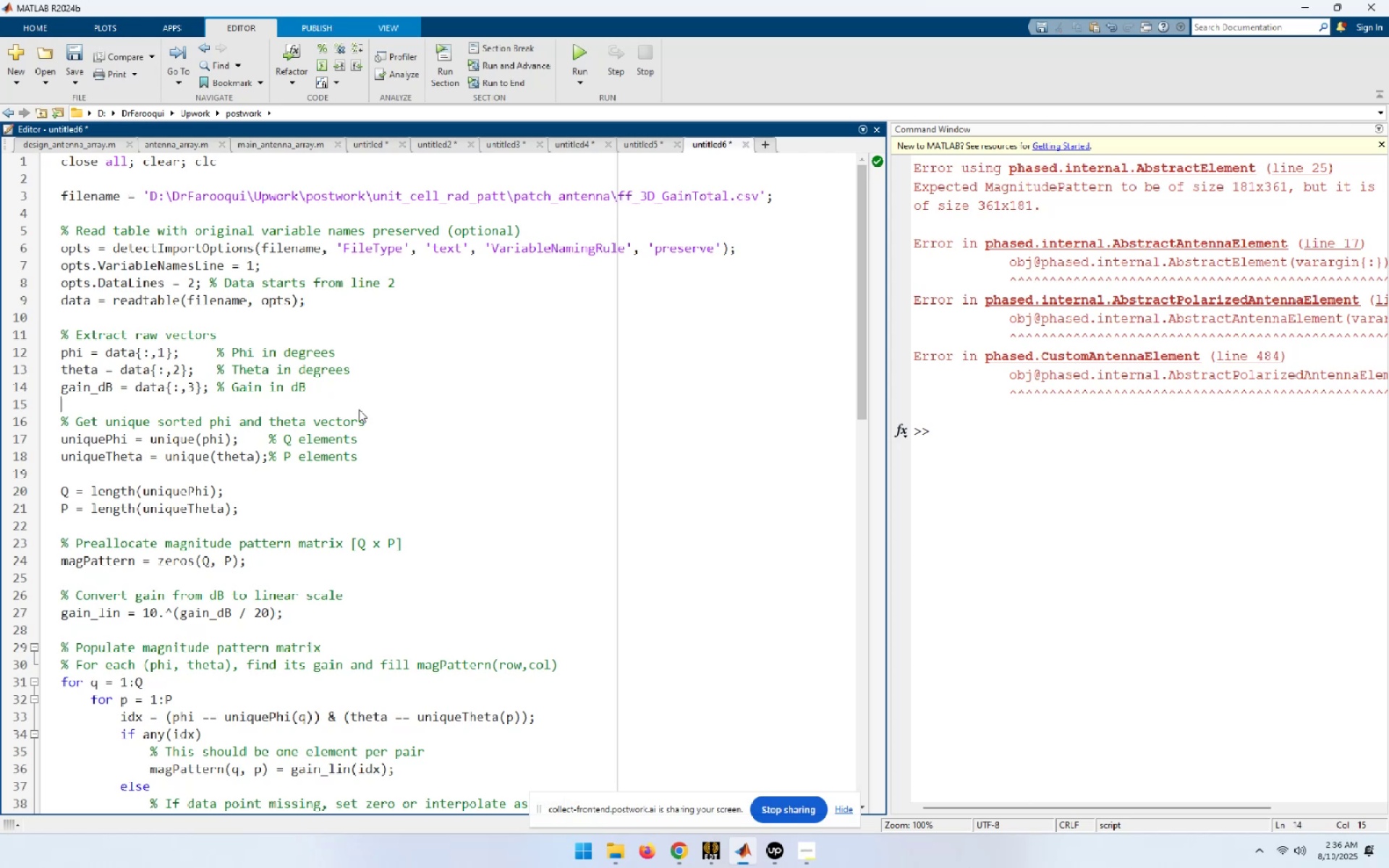 
key(ArrowDown)
 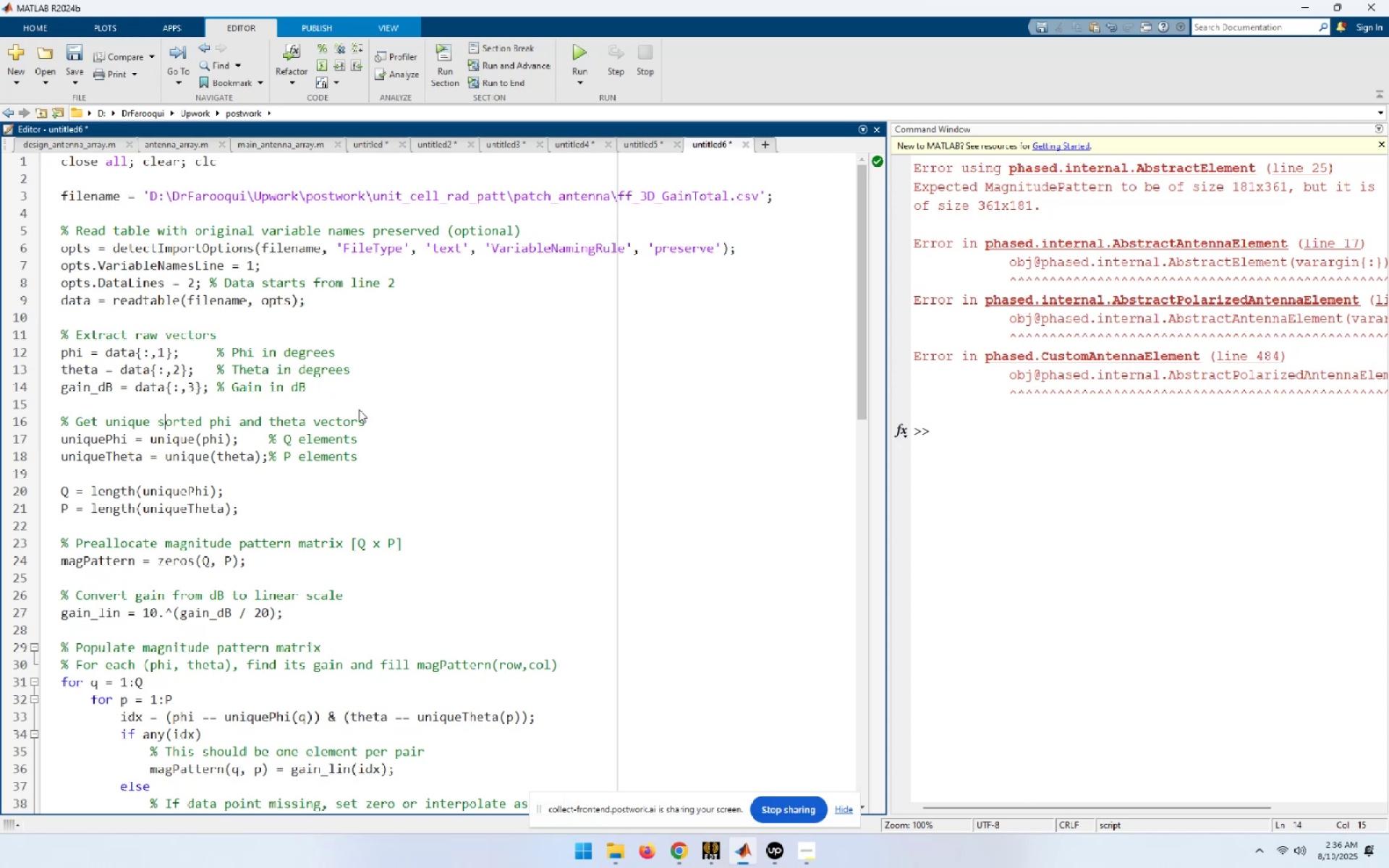 
key(ArrowDown)
 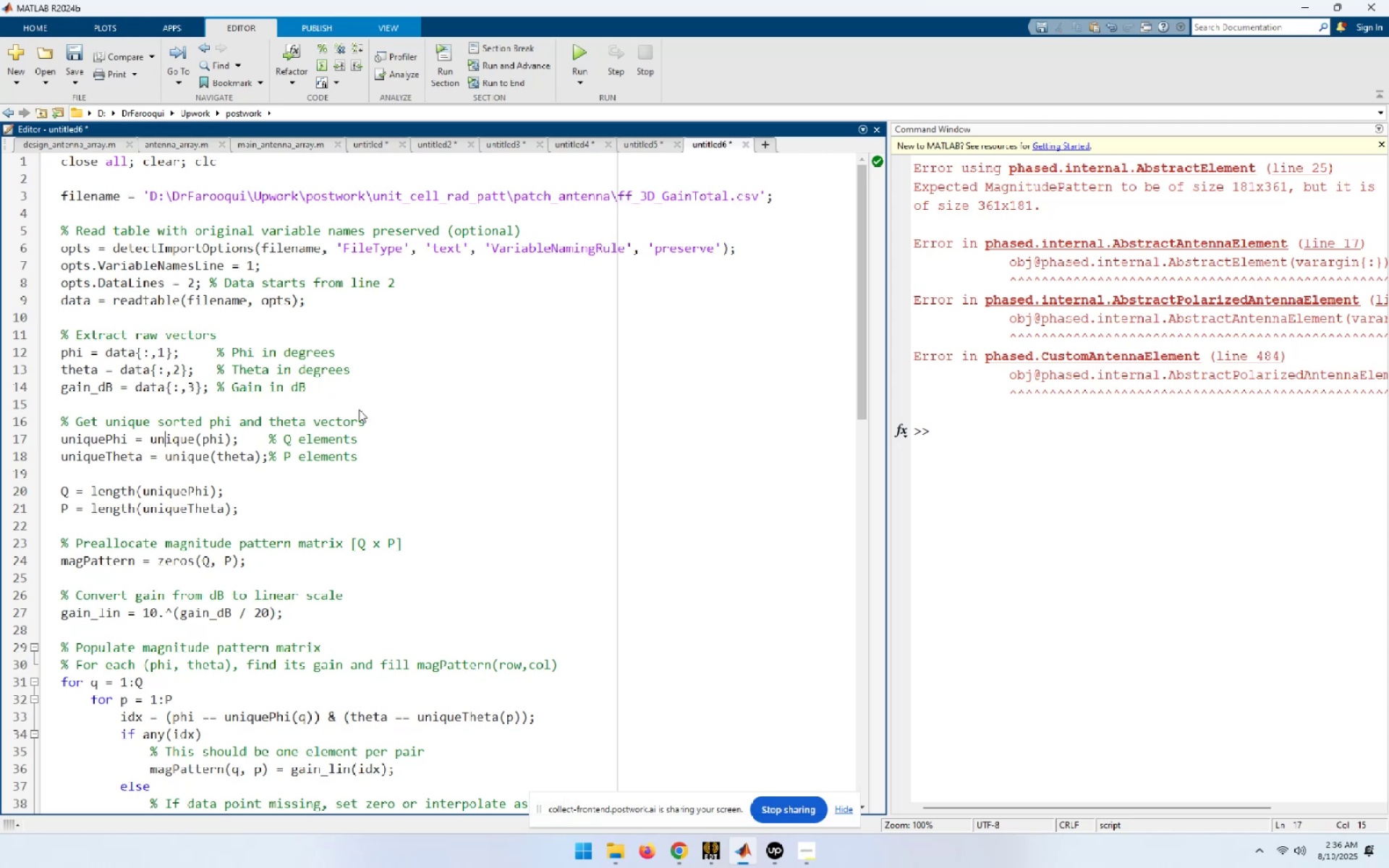 
key(ArrowDown)
 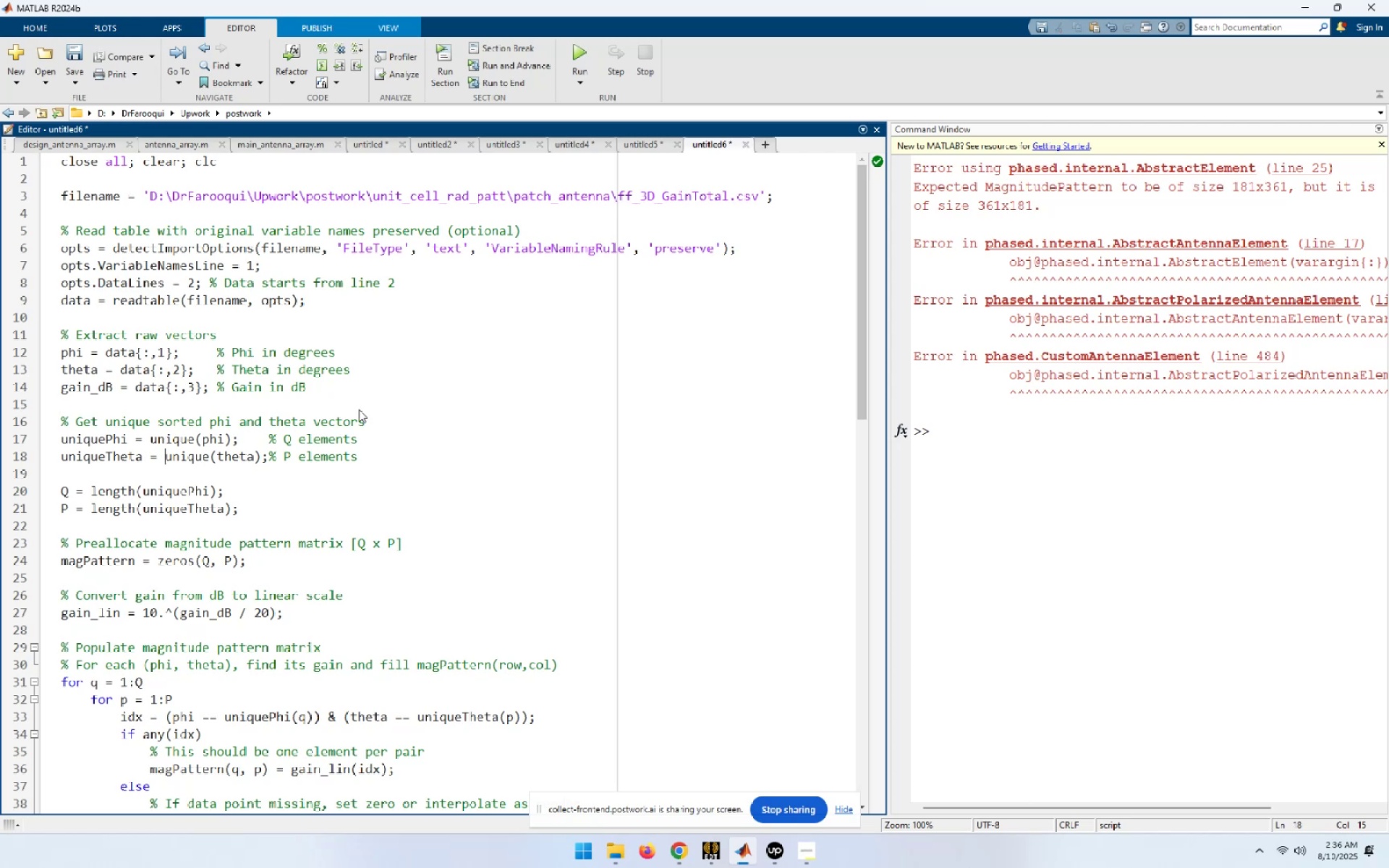 
key(ArrowDown)
 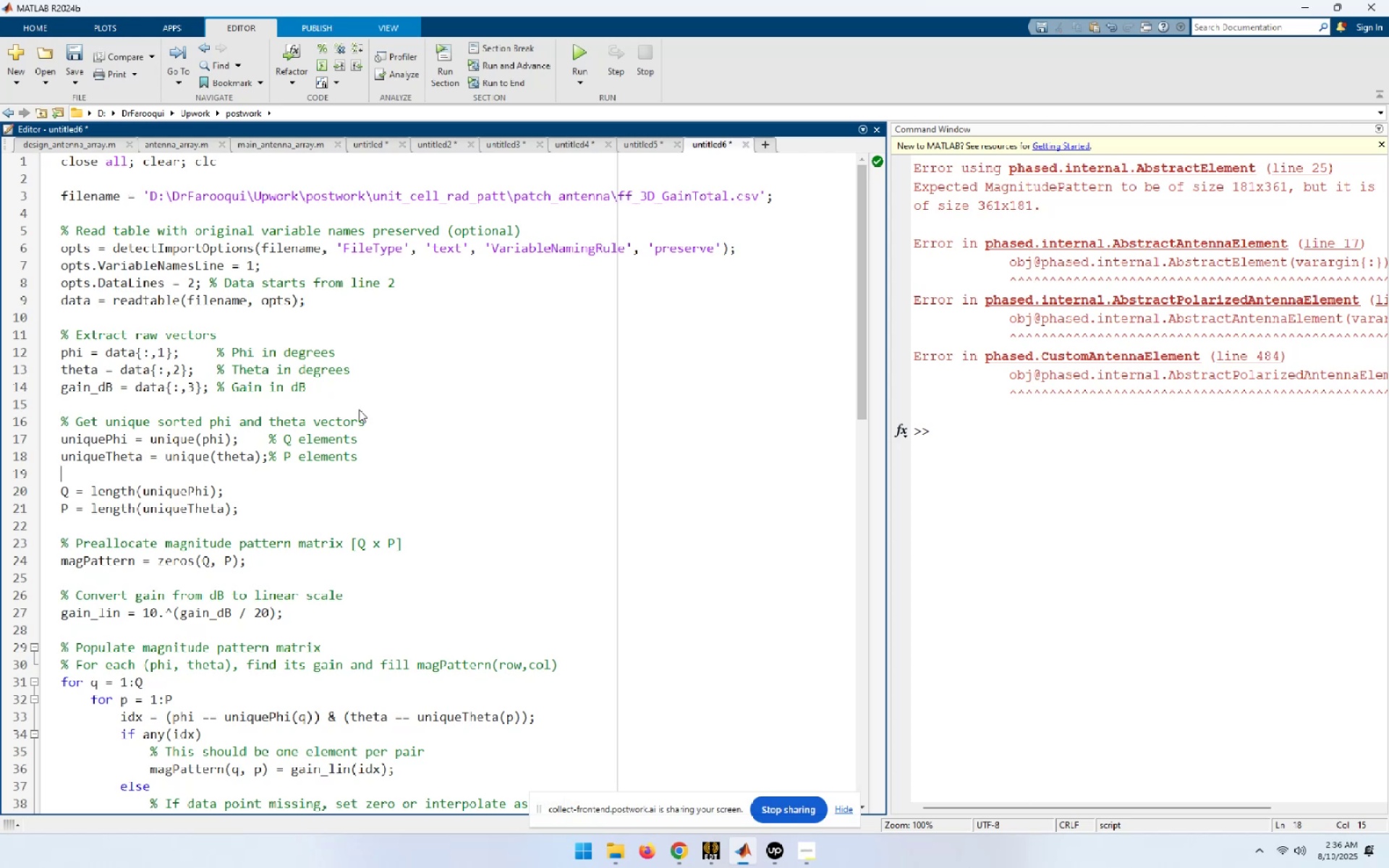 
key(ArrowDown)
 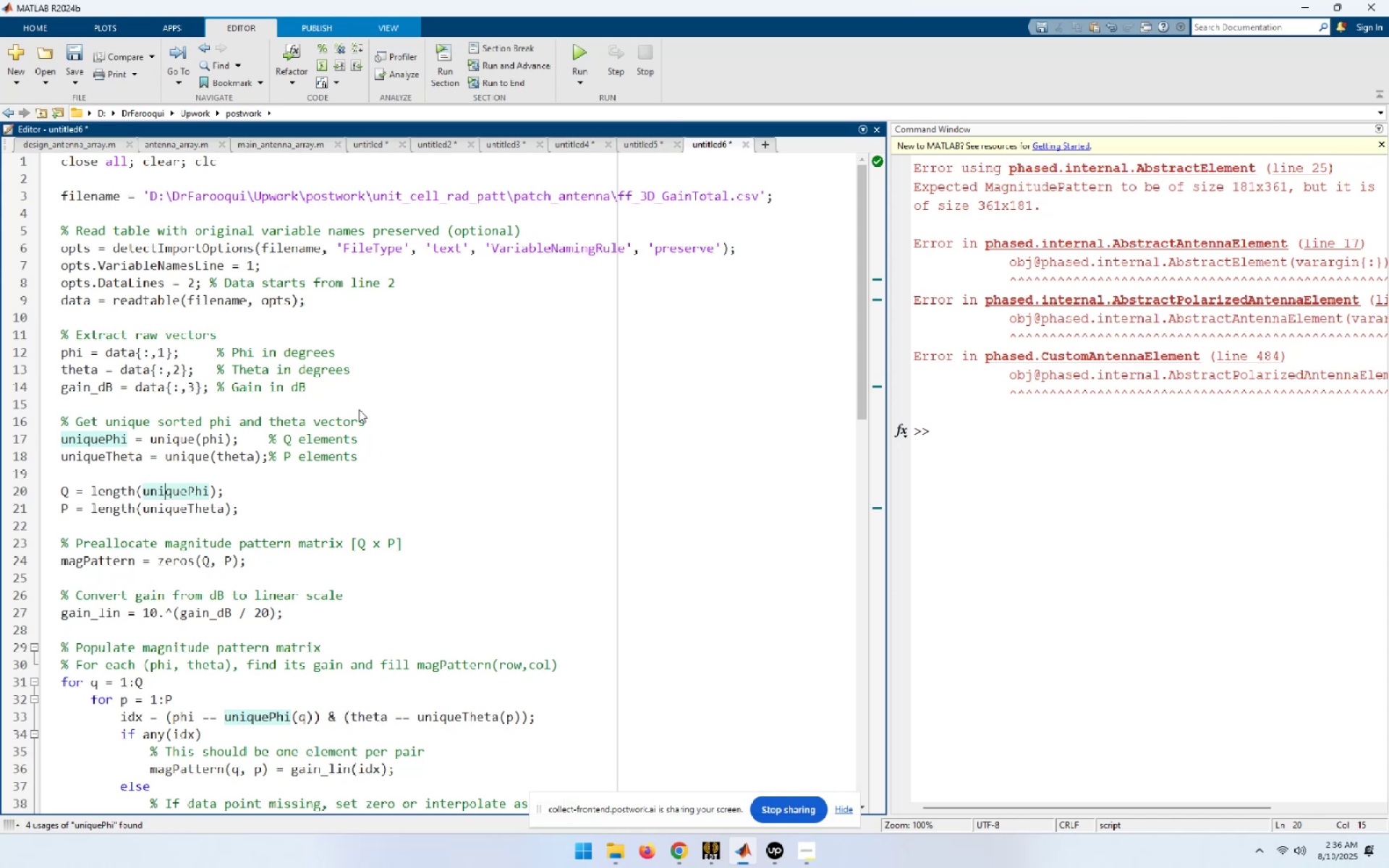 
key(ArrowDown)
 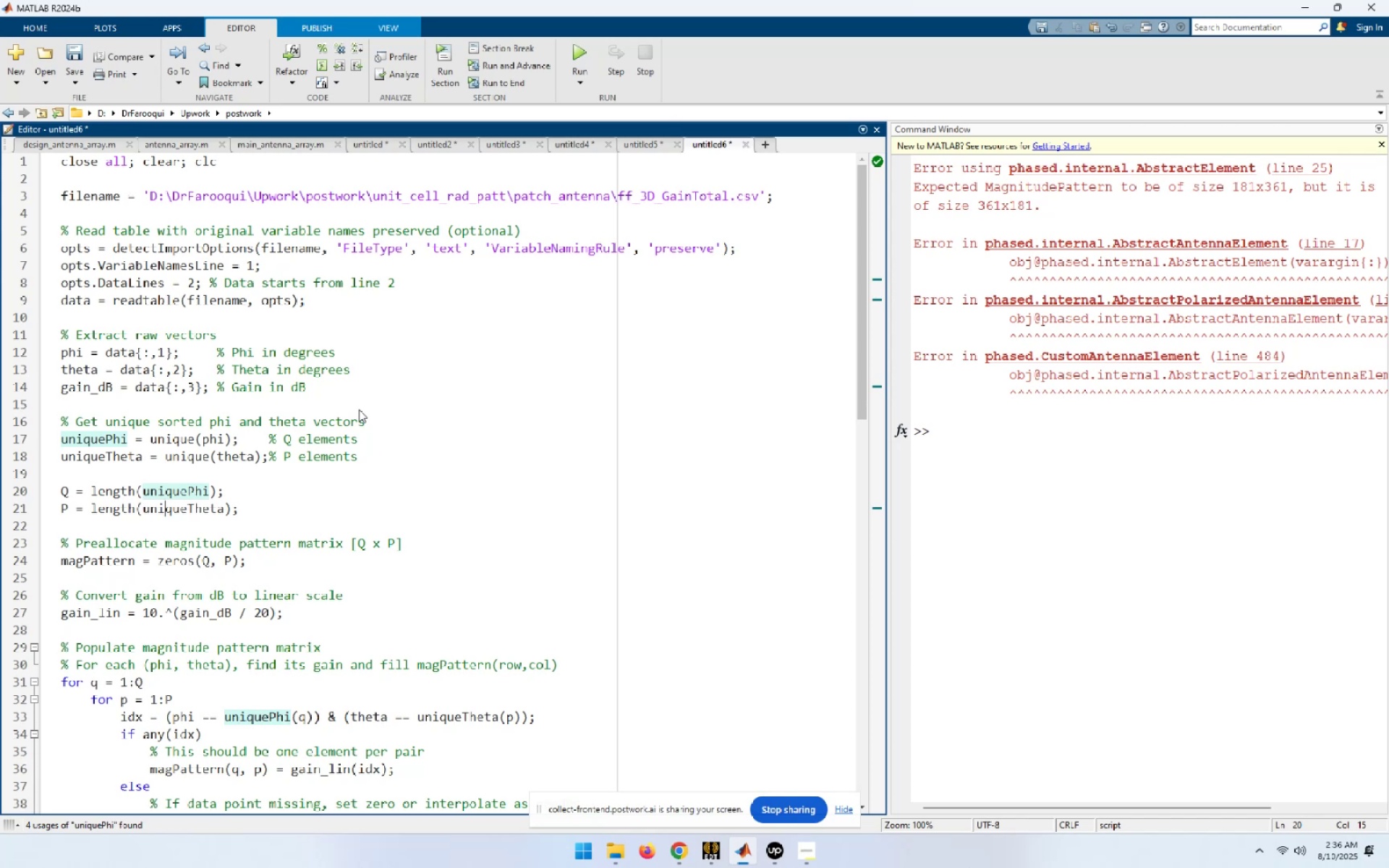 
key(ArrowDown)
 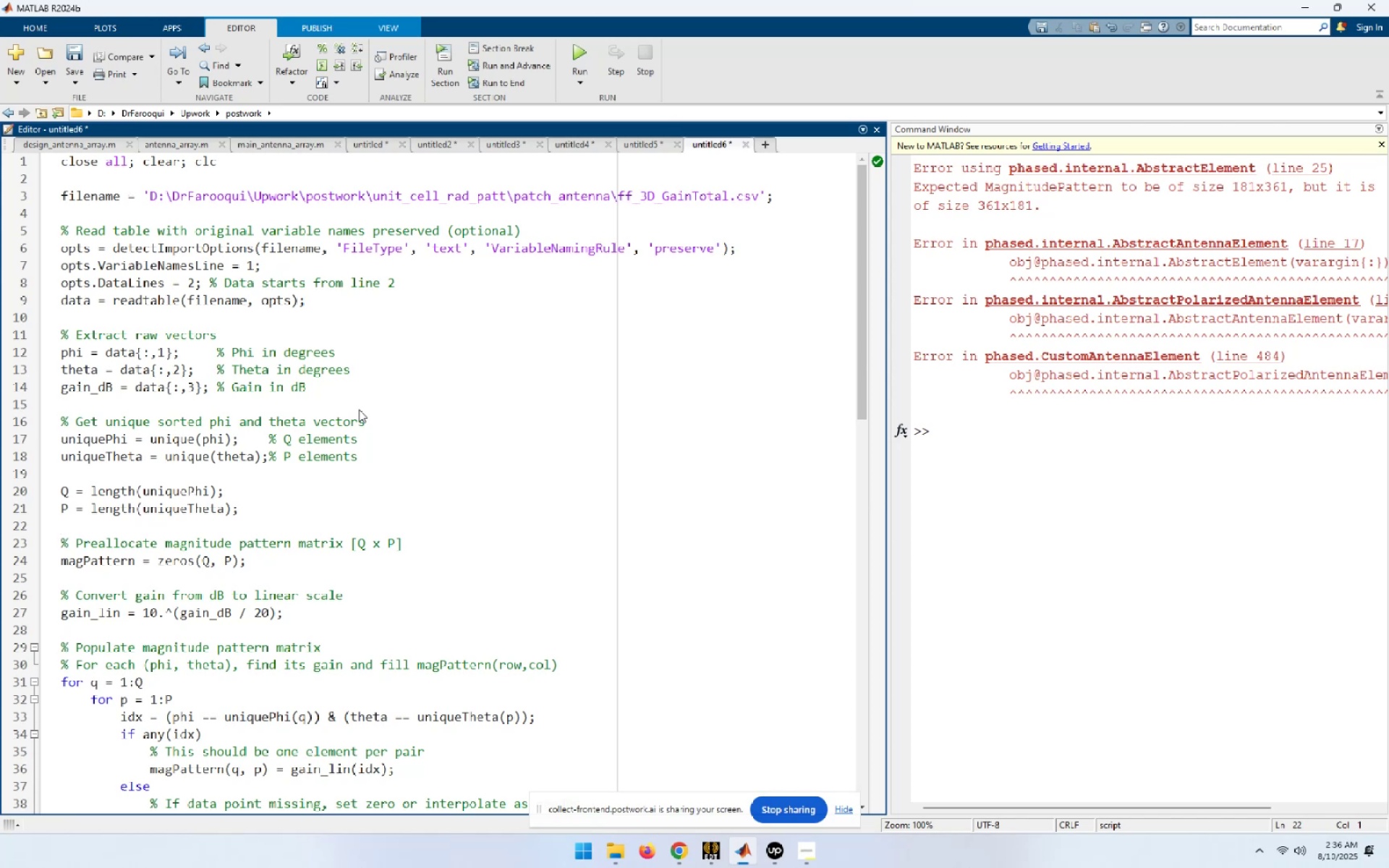 
wait(19.41)
 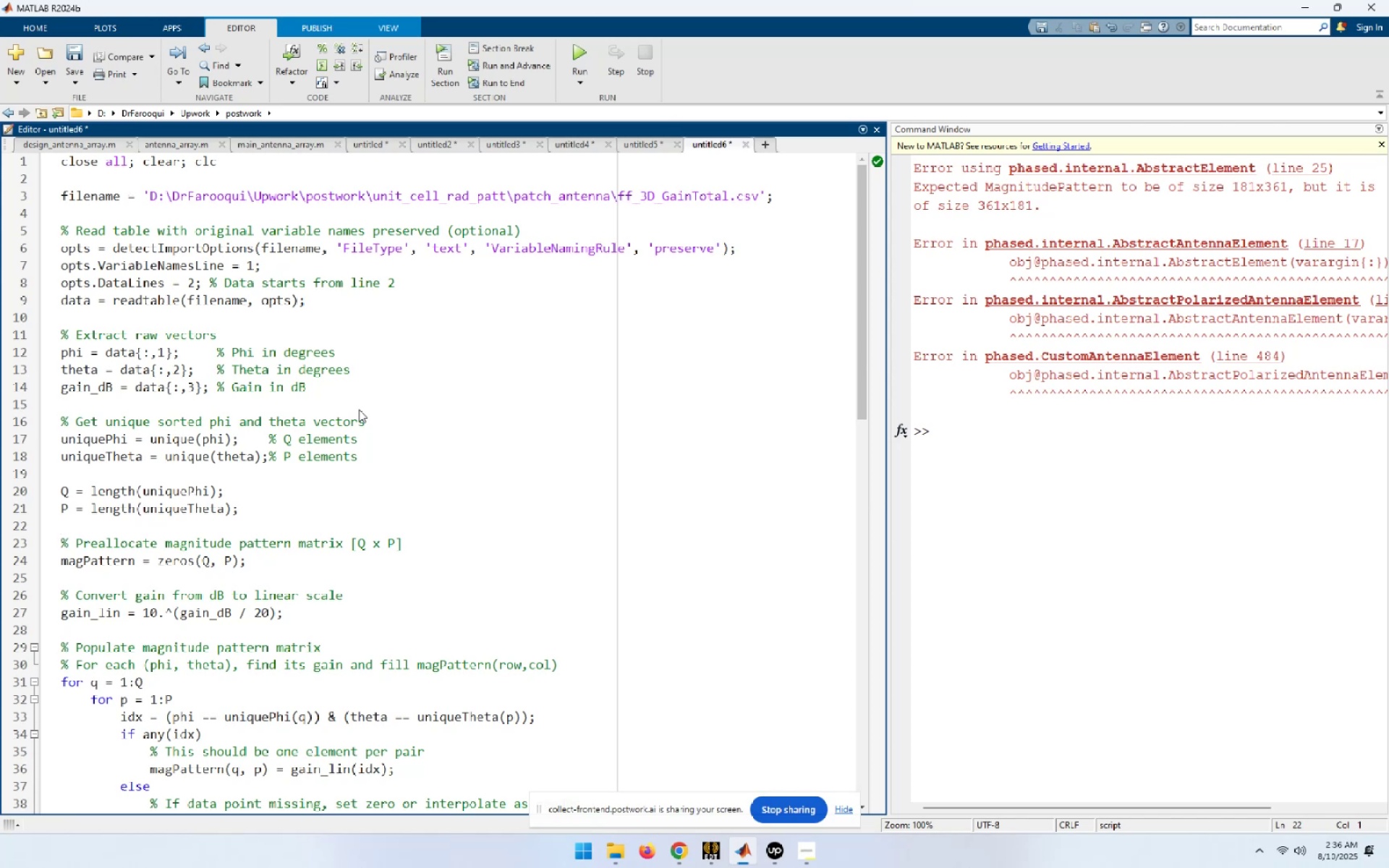 
scroll: coordinate [106, 395], scroll_direction: down, amount: 2.0
 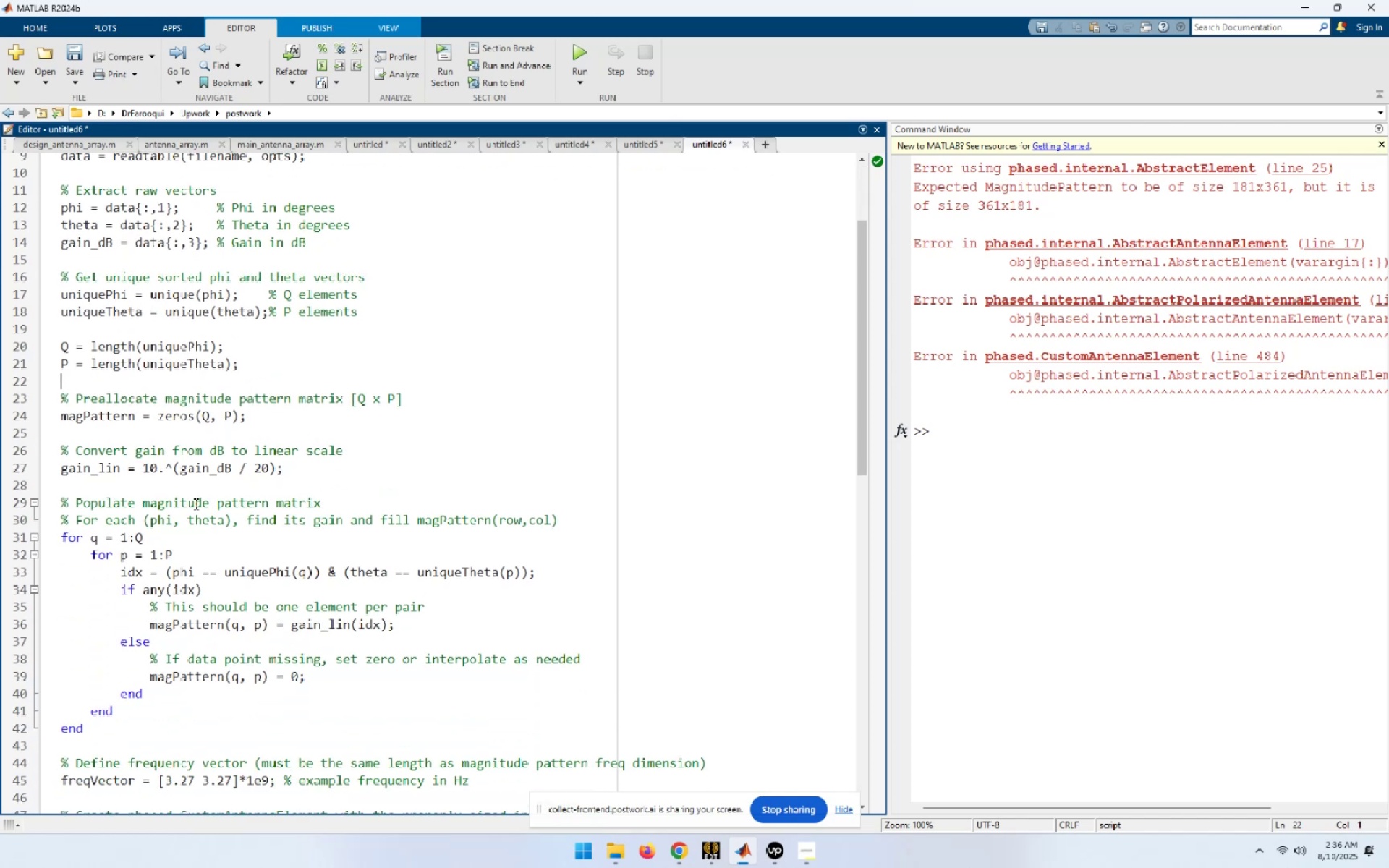 
wait(8.19)
 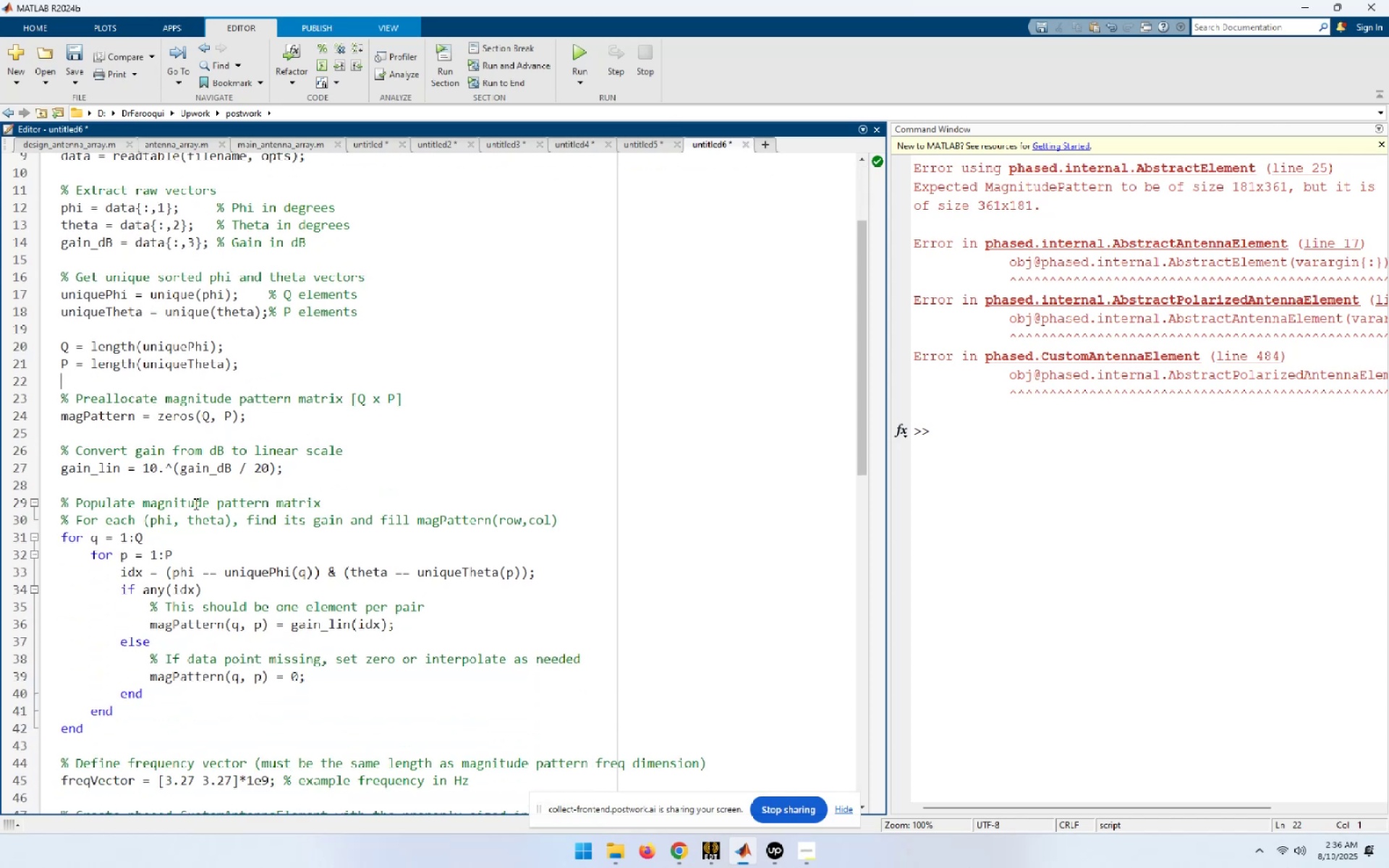 
mouse_move([212, 418])
 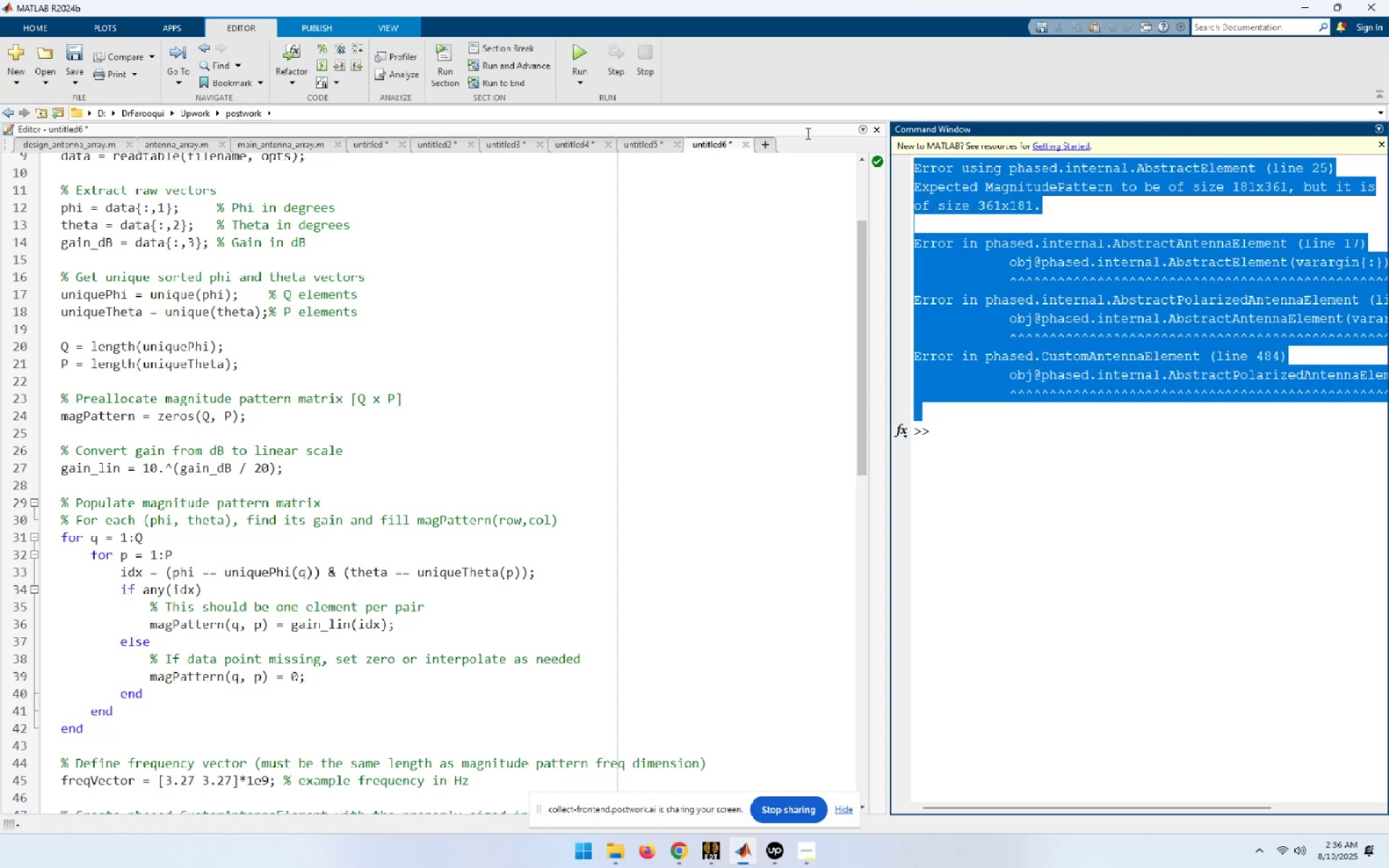 
key(Control+C)
 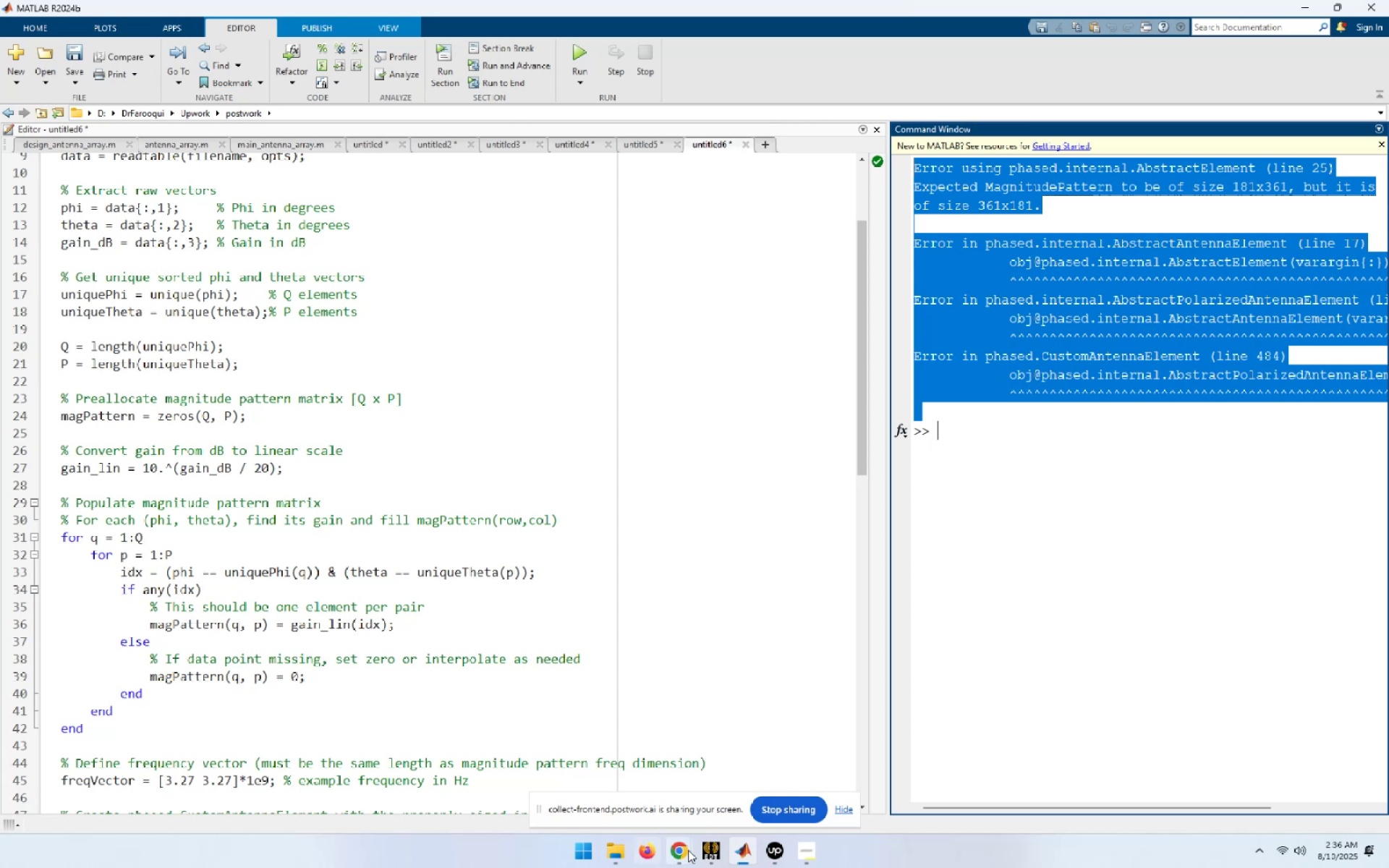 
left_click([683, 850])
 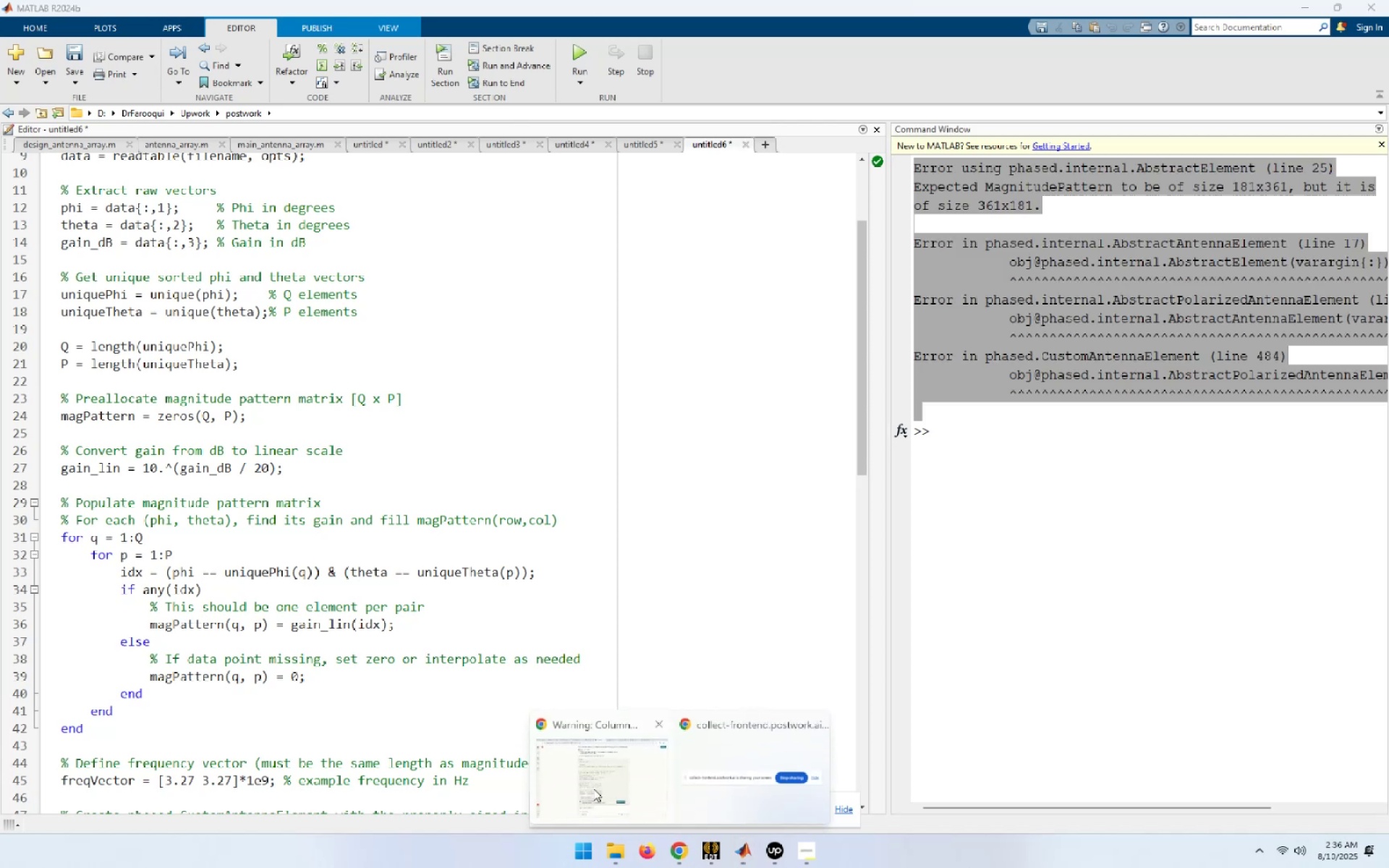 
left_click([593, 788])
 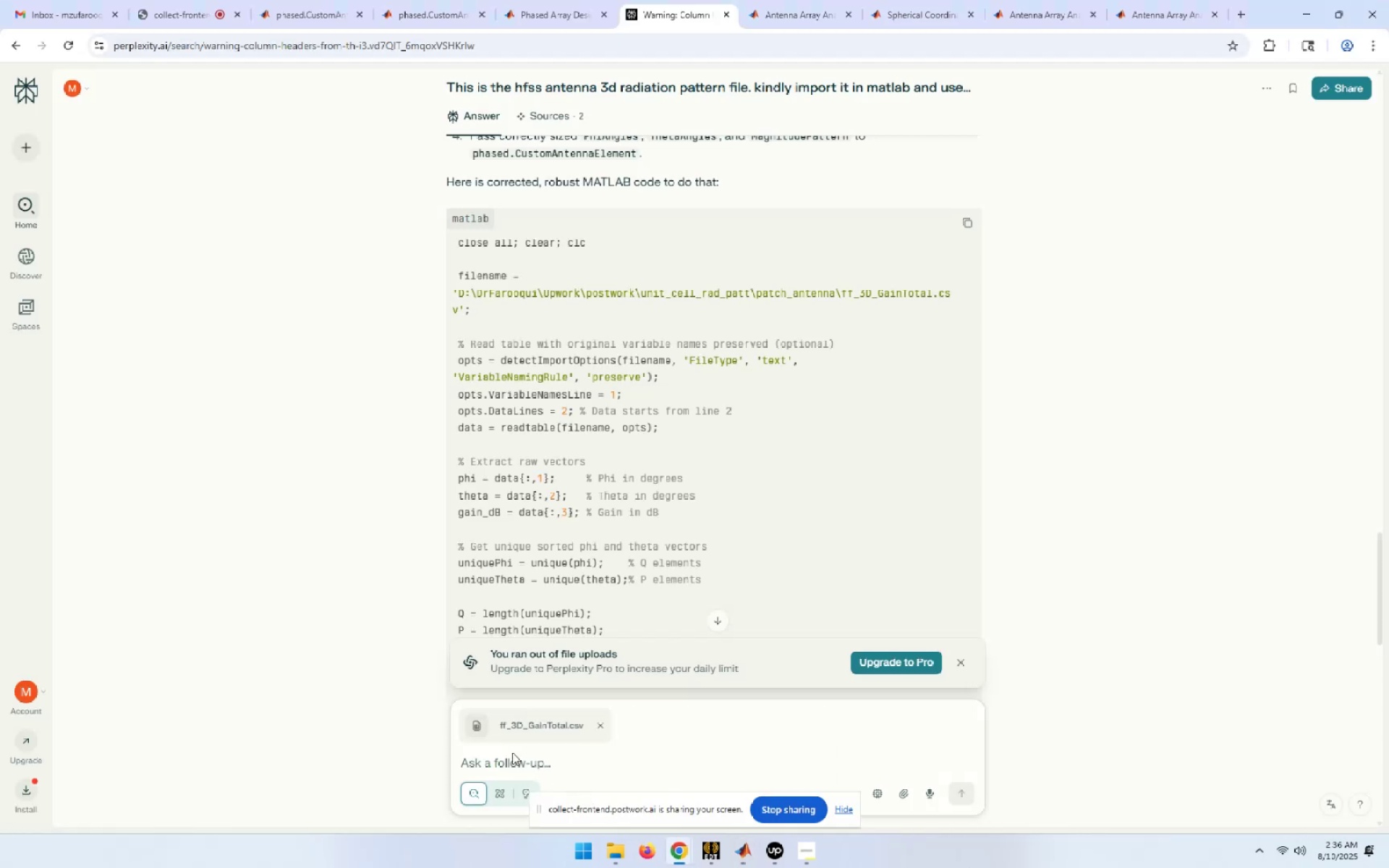 
left_click([511, 765])
 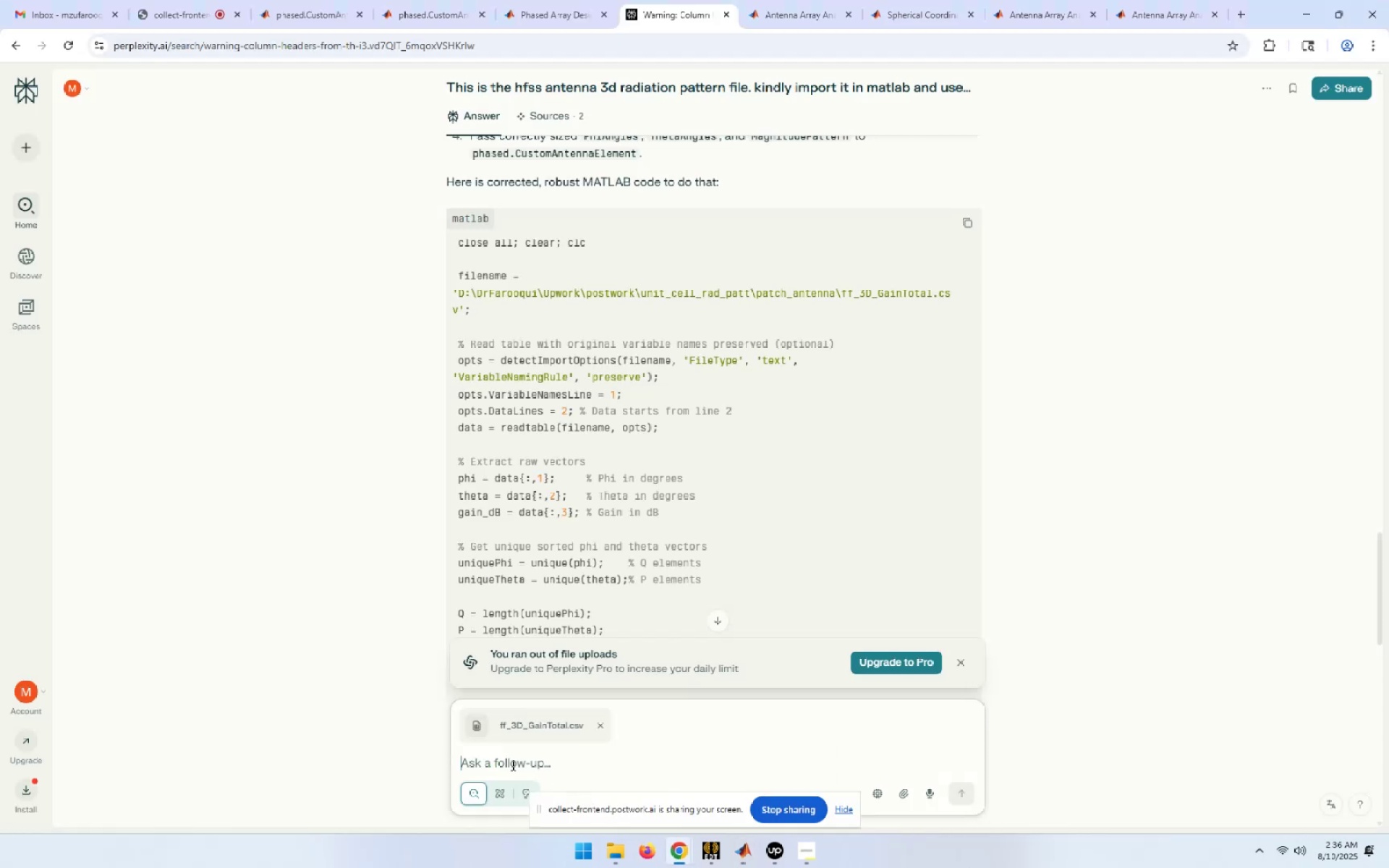 
key(Control+V)
 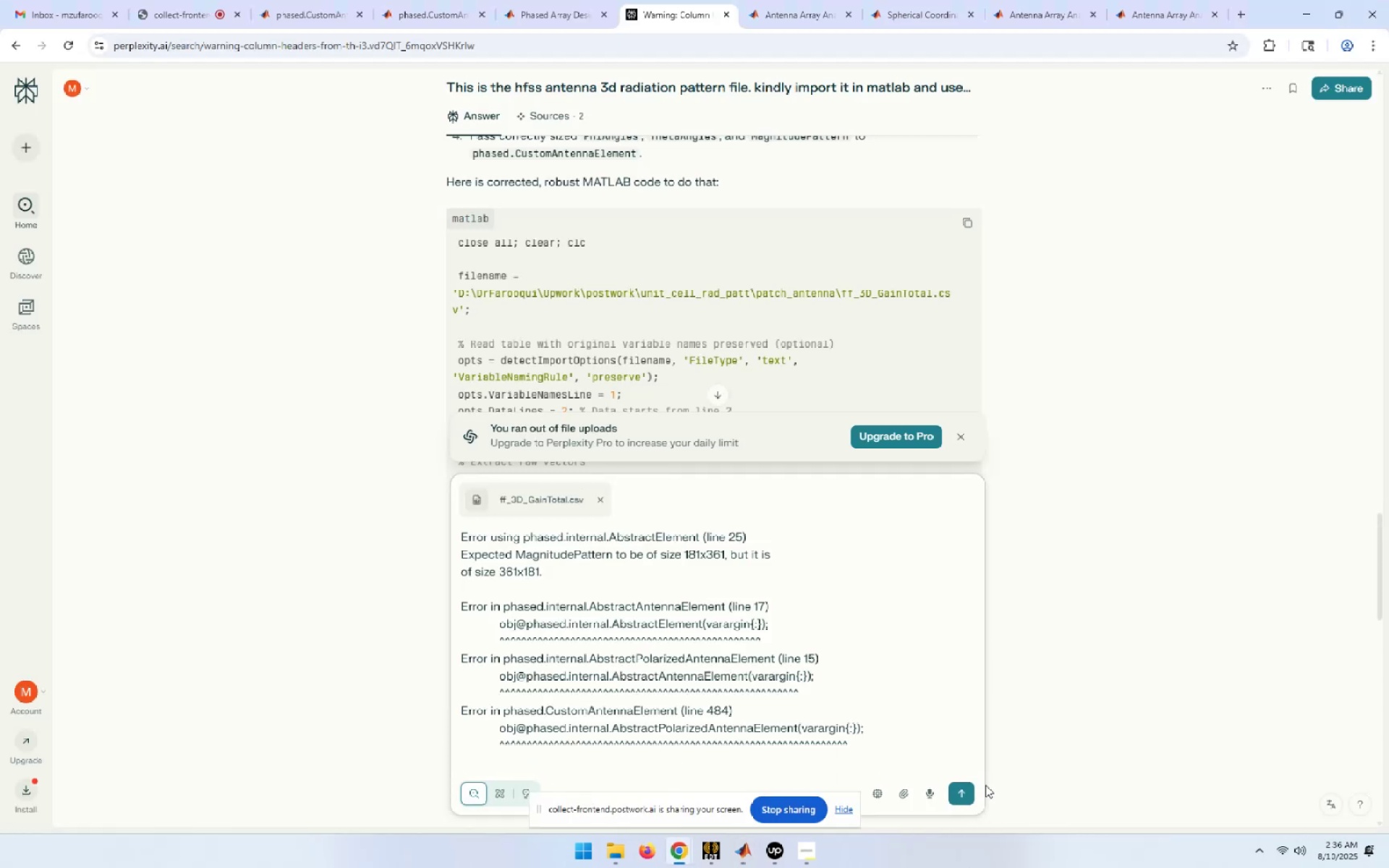 
left_click([965, 796])
 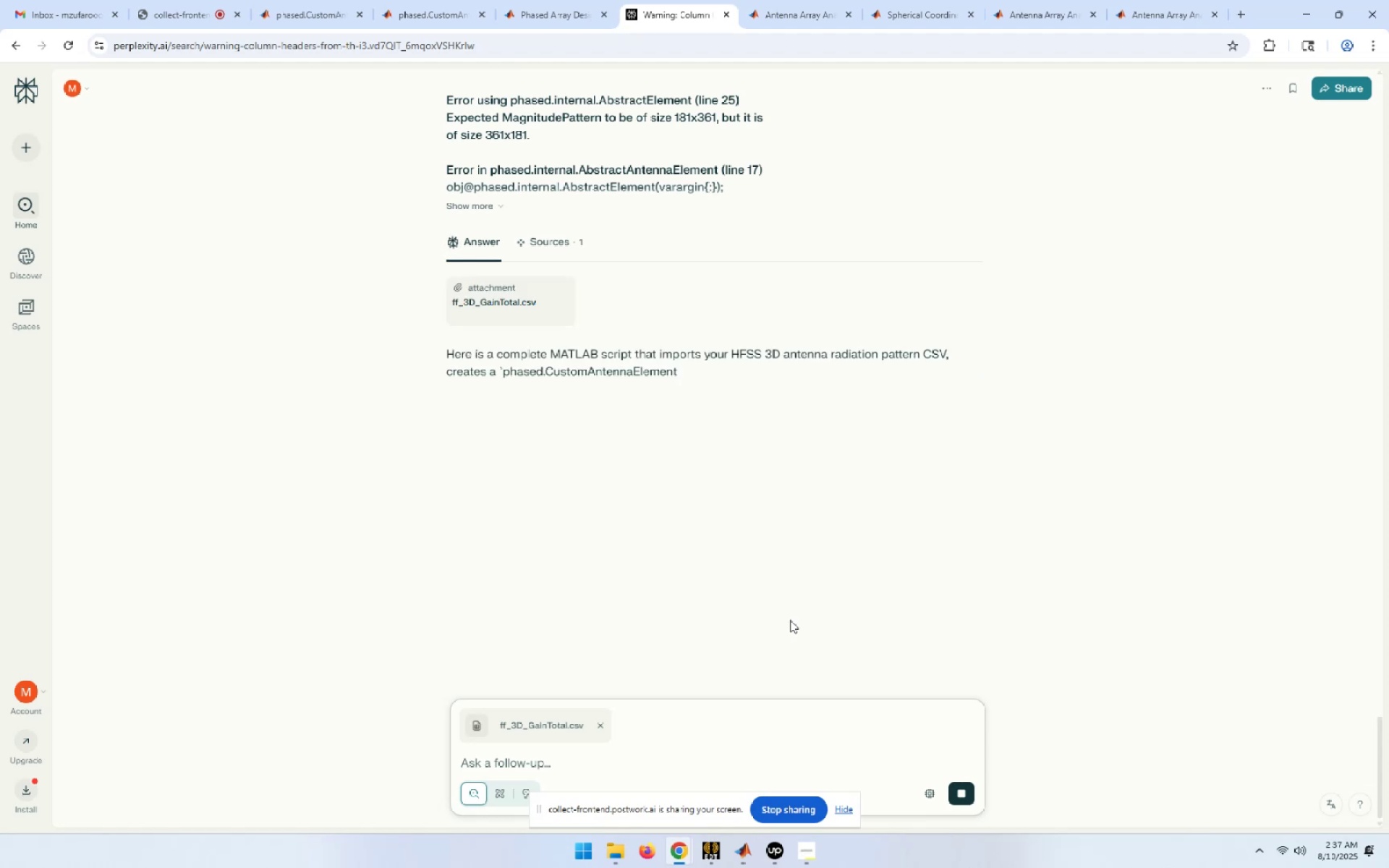 
wait(15.48)
 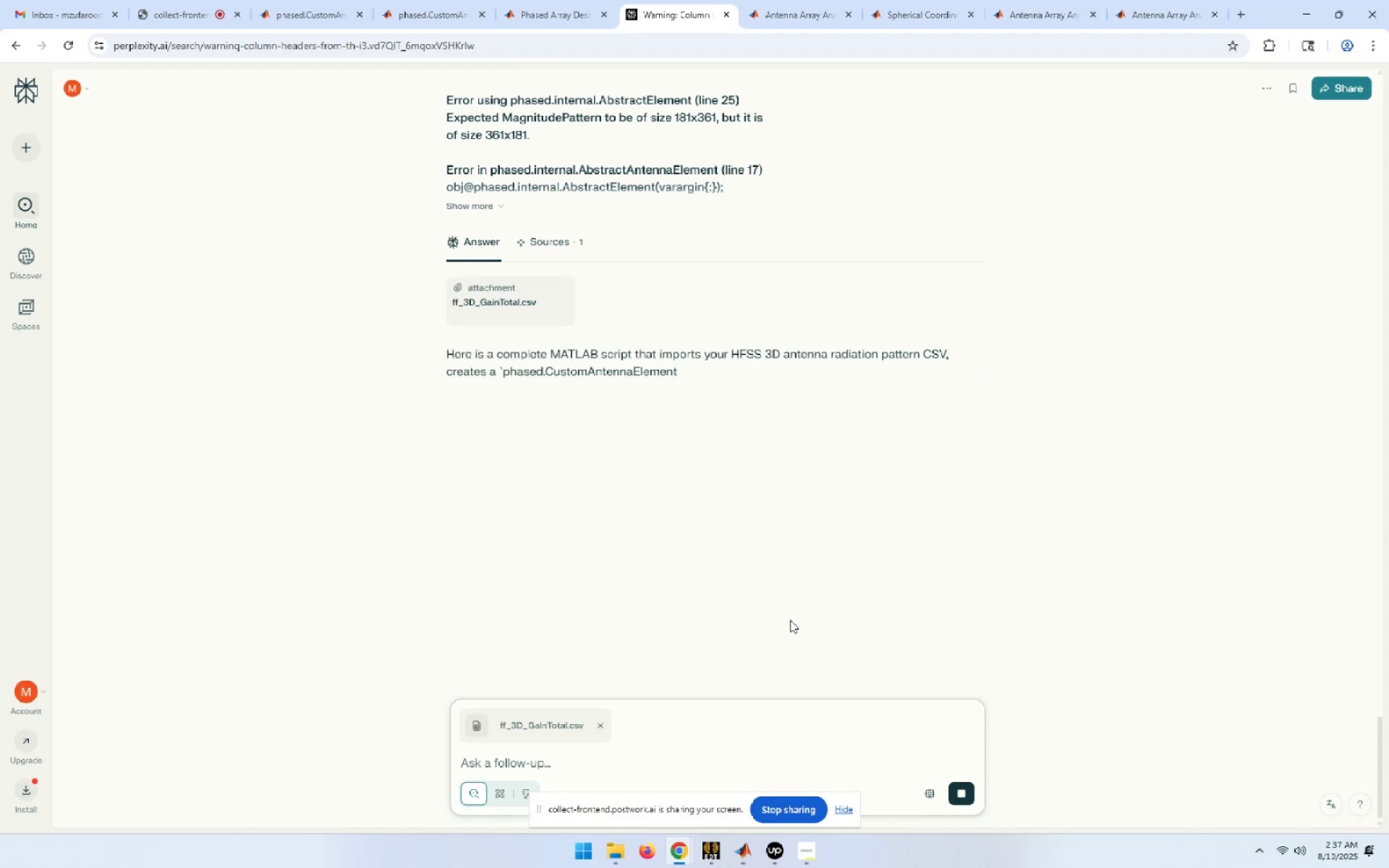 
scroll: coordinate [713, 475], scroll_direction: down, amount: 13.0
 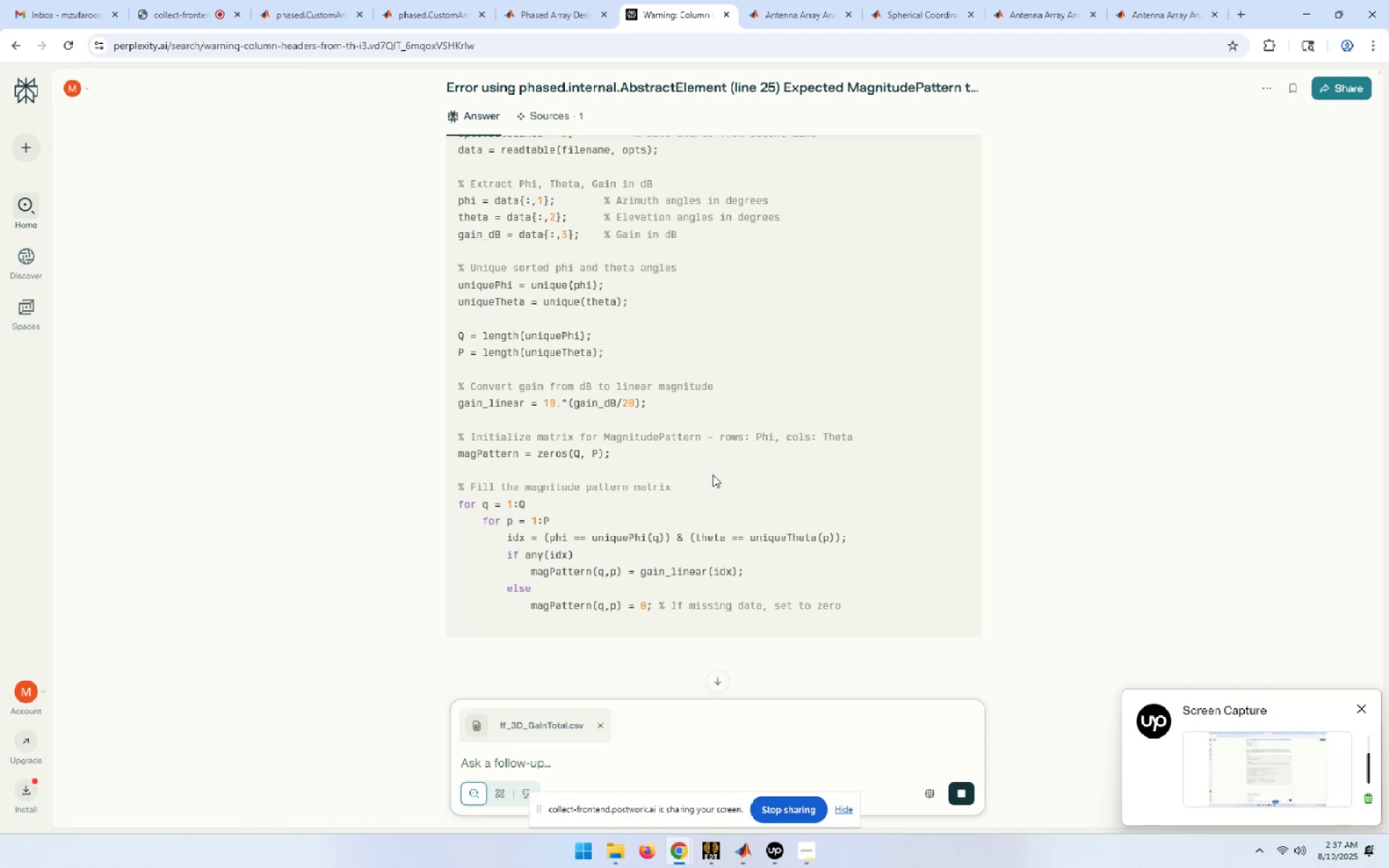 
key(Alt+AltLeft)
 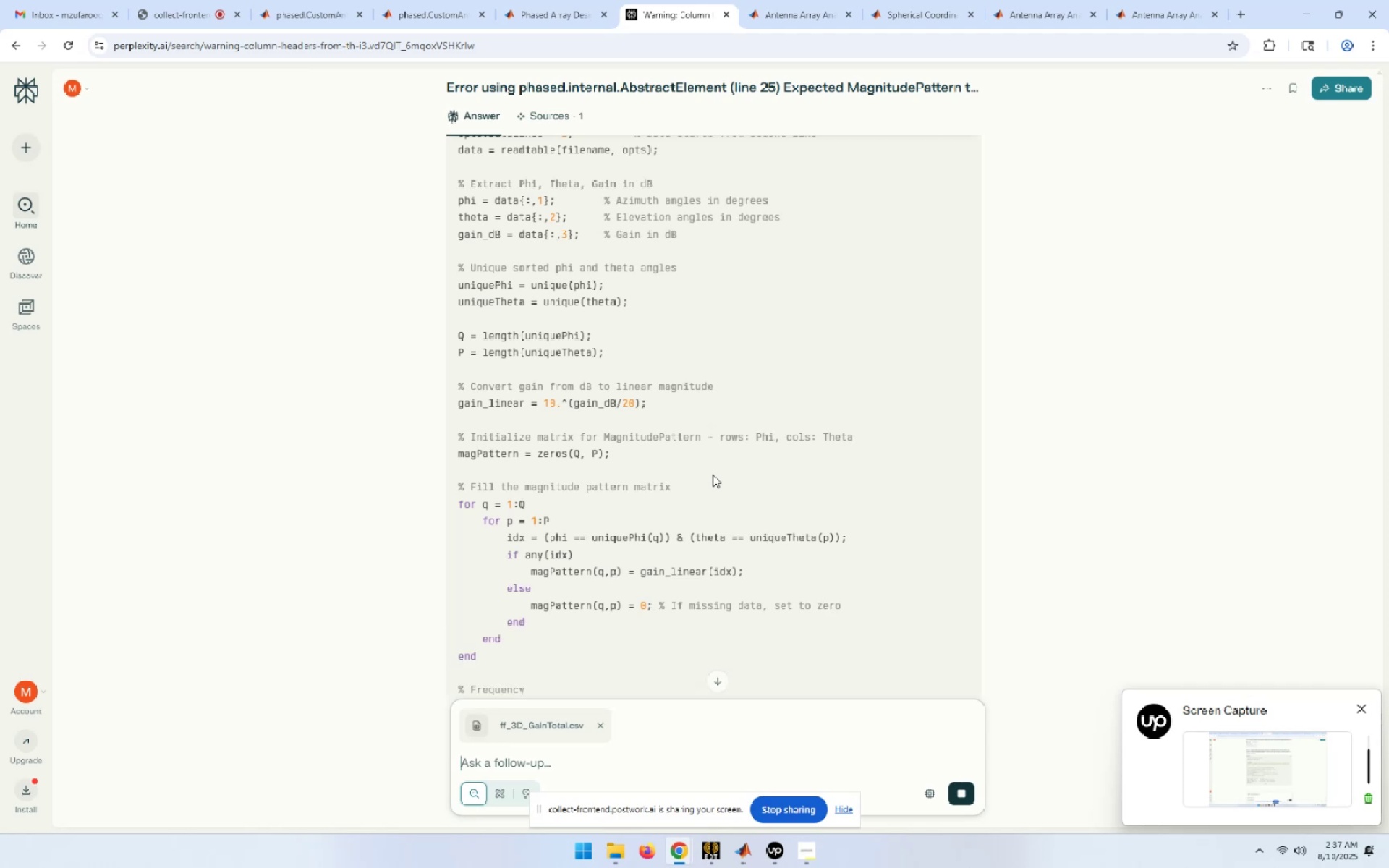 
key(Alt+Tab)
 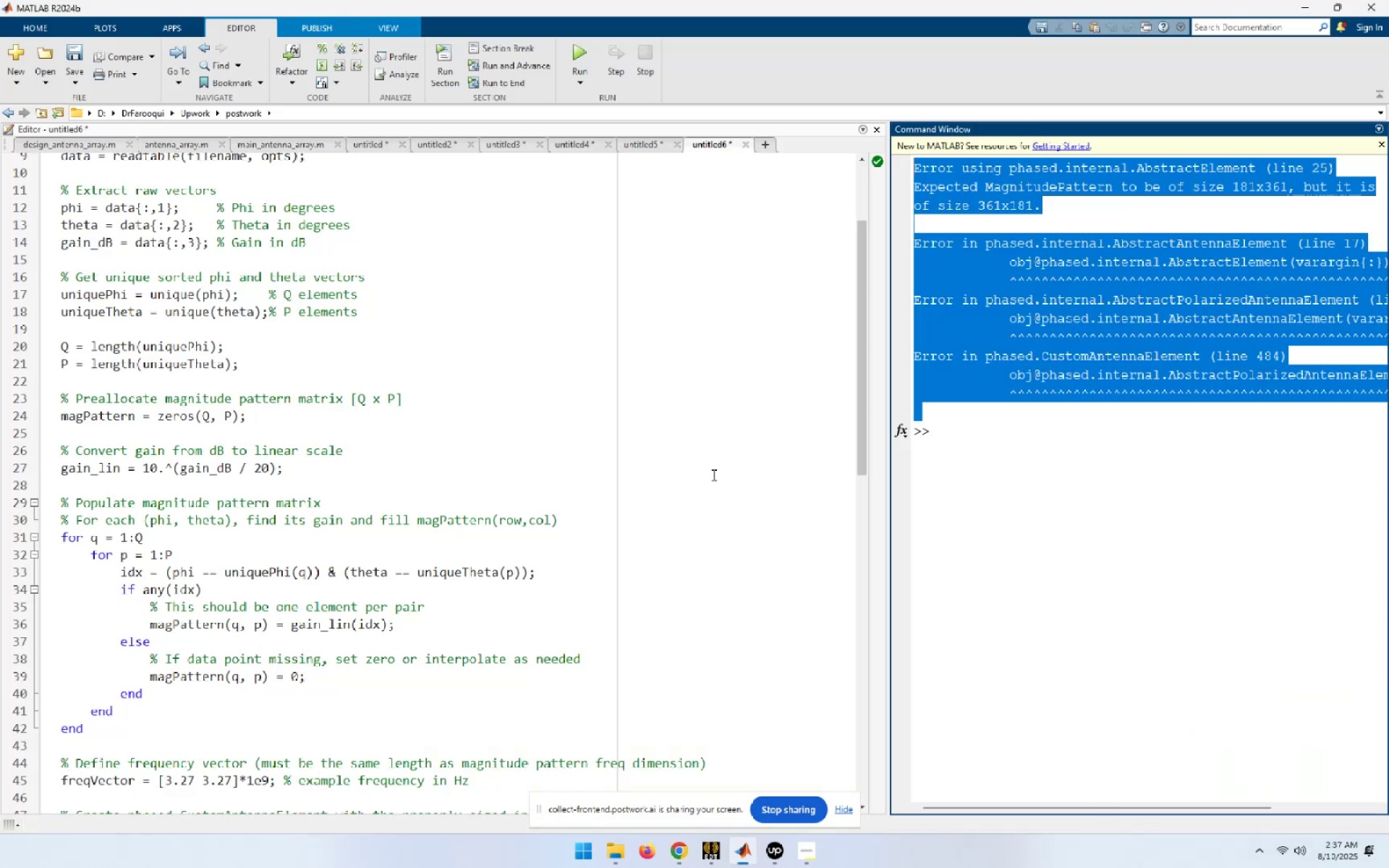 
key(Alt+AltLeft)
 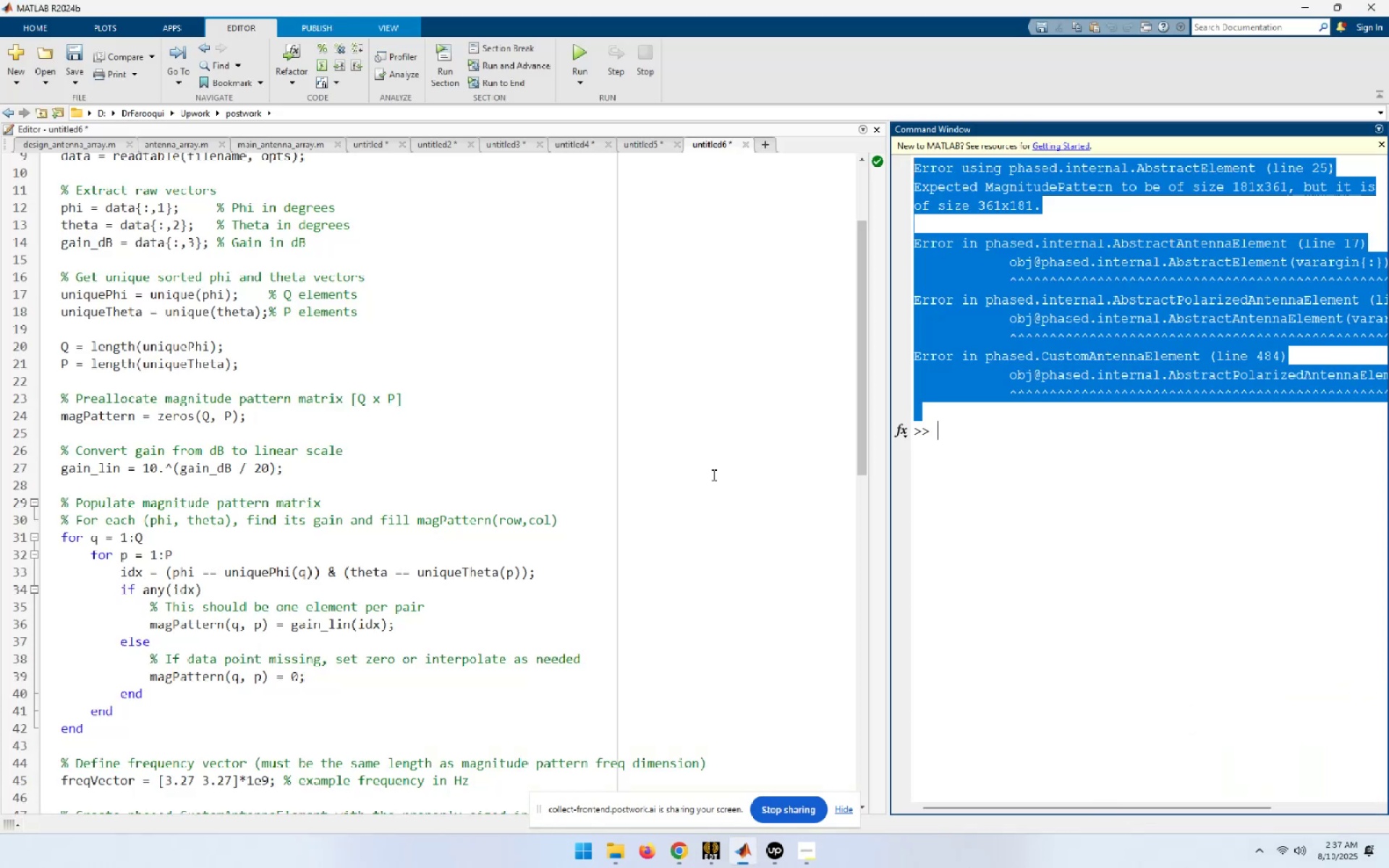 
key(Alt+Tab)
 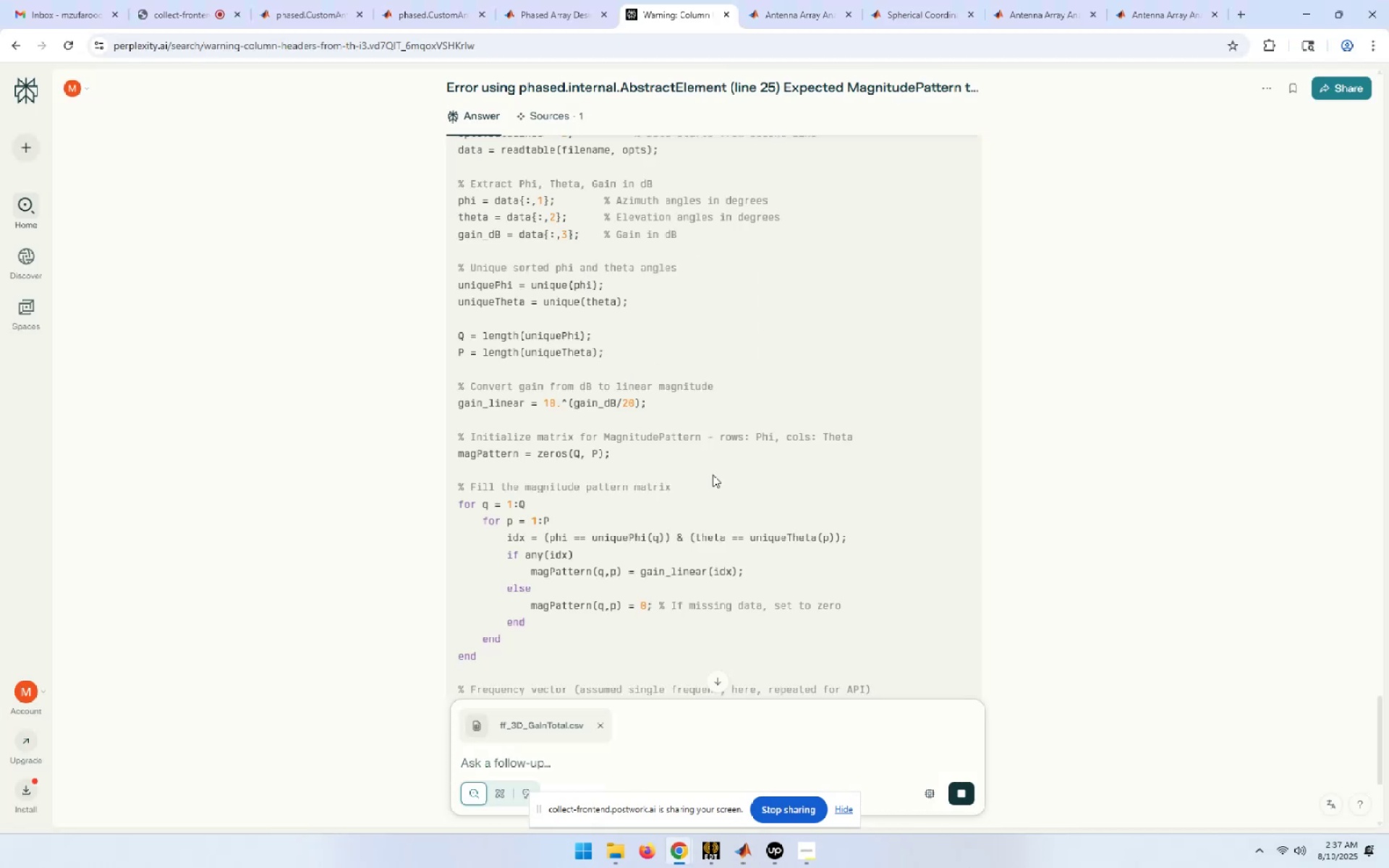 
scroll: coordinate [713, 475], scroll_direction: down, amount: 9.0
 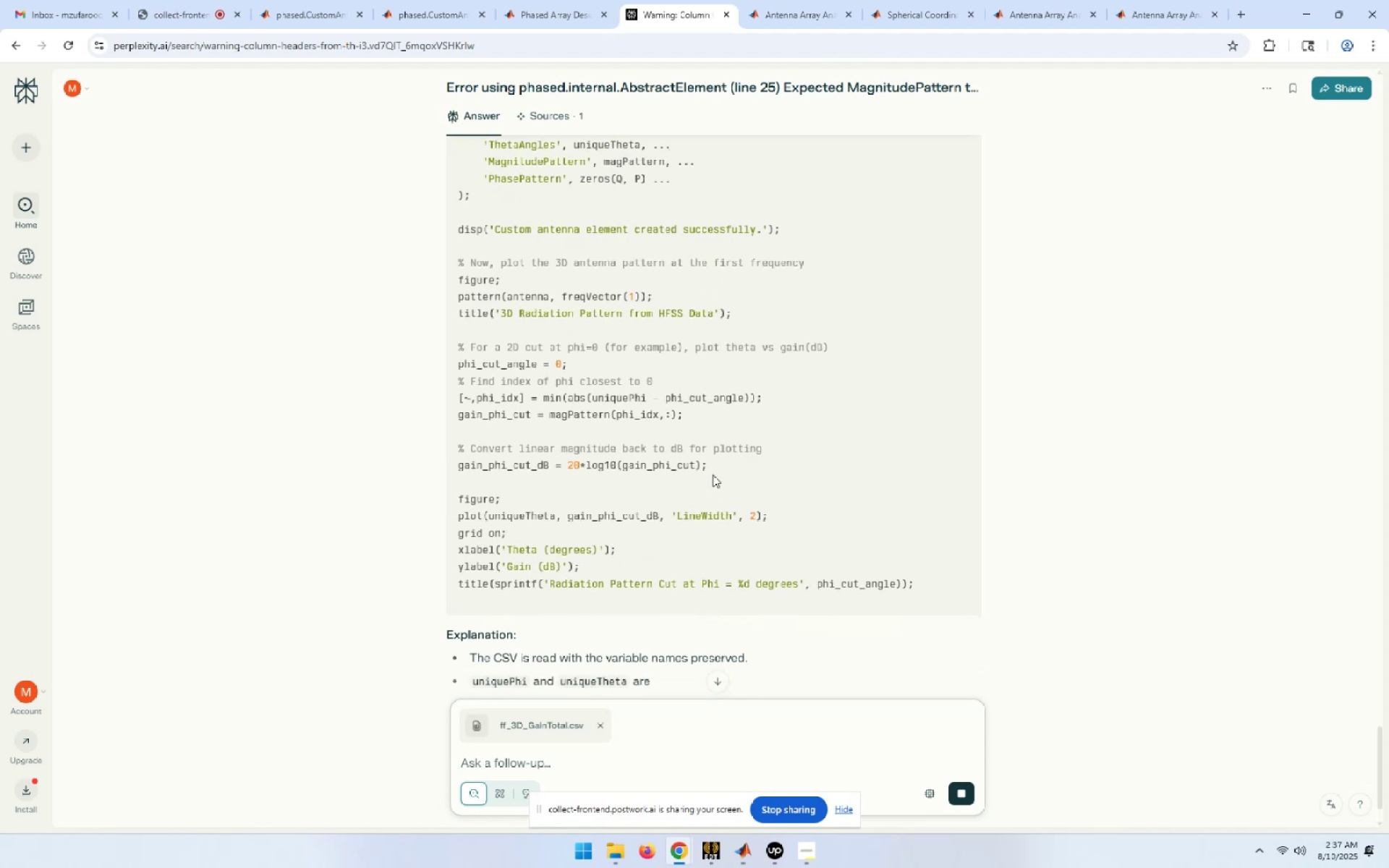 
scroll: coordinate [713, 475], scroll_direction: up, amount: 12.0
 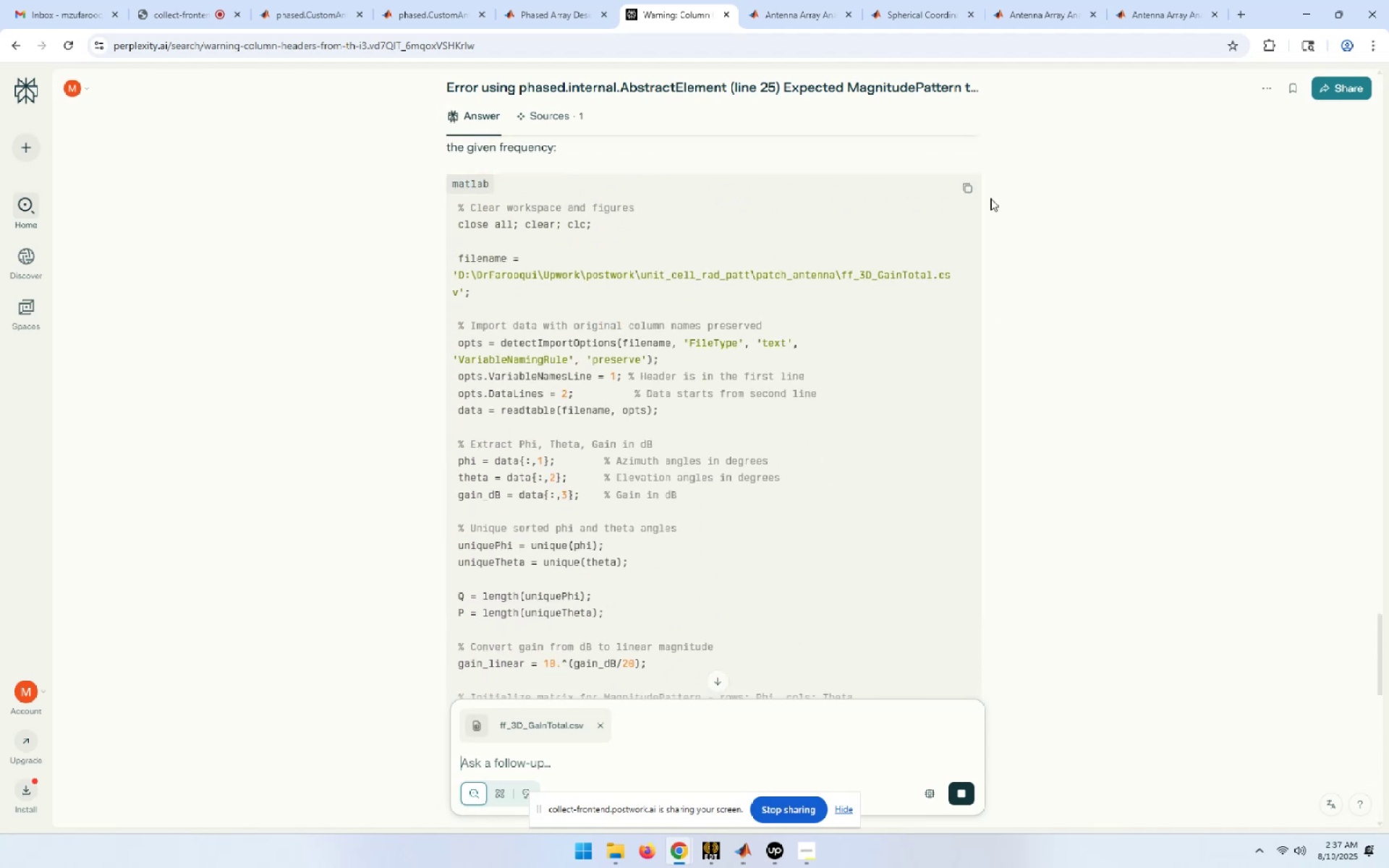 
left_click([973, 189])
 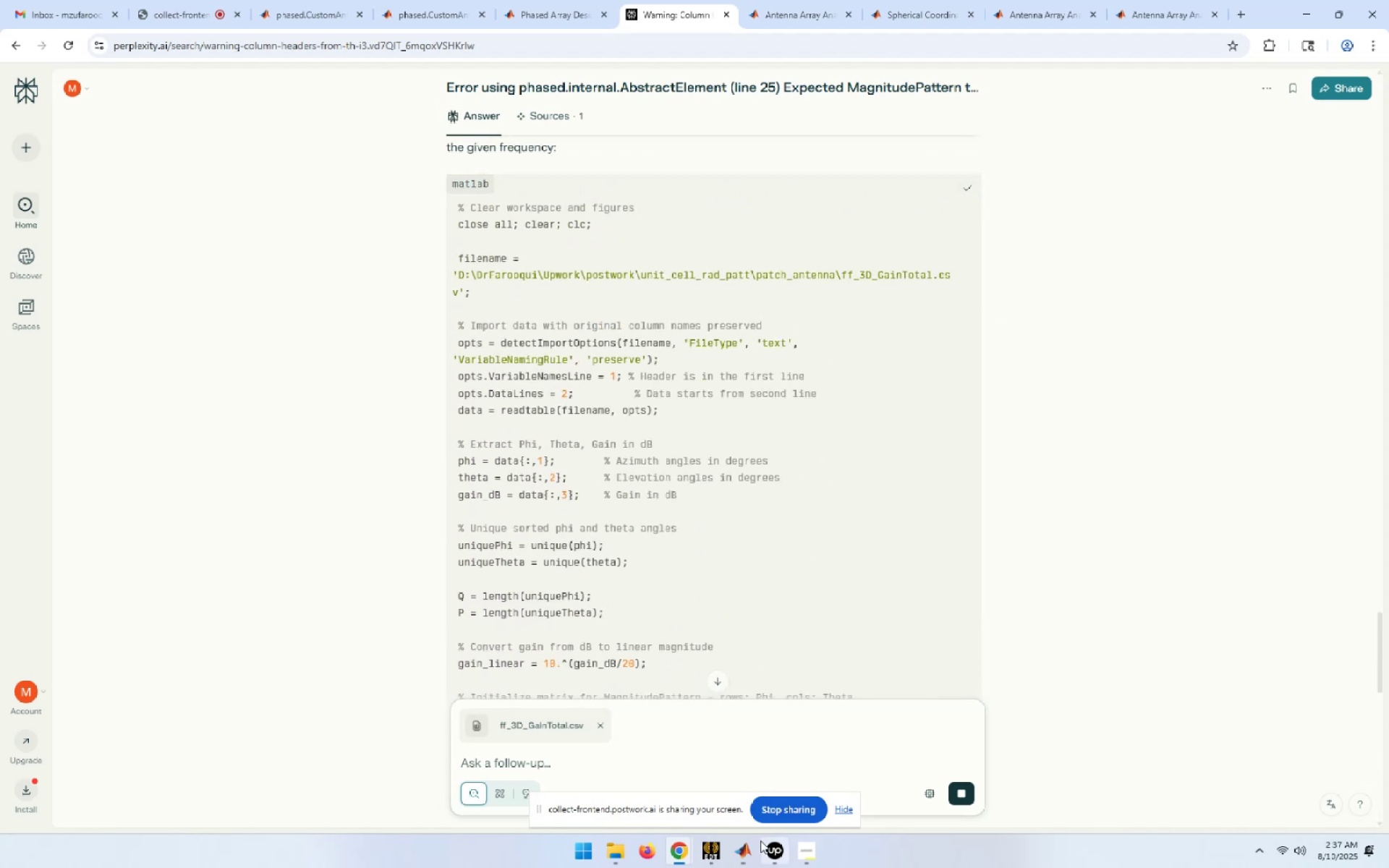 
left_click([744, 844])
 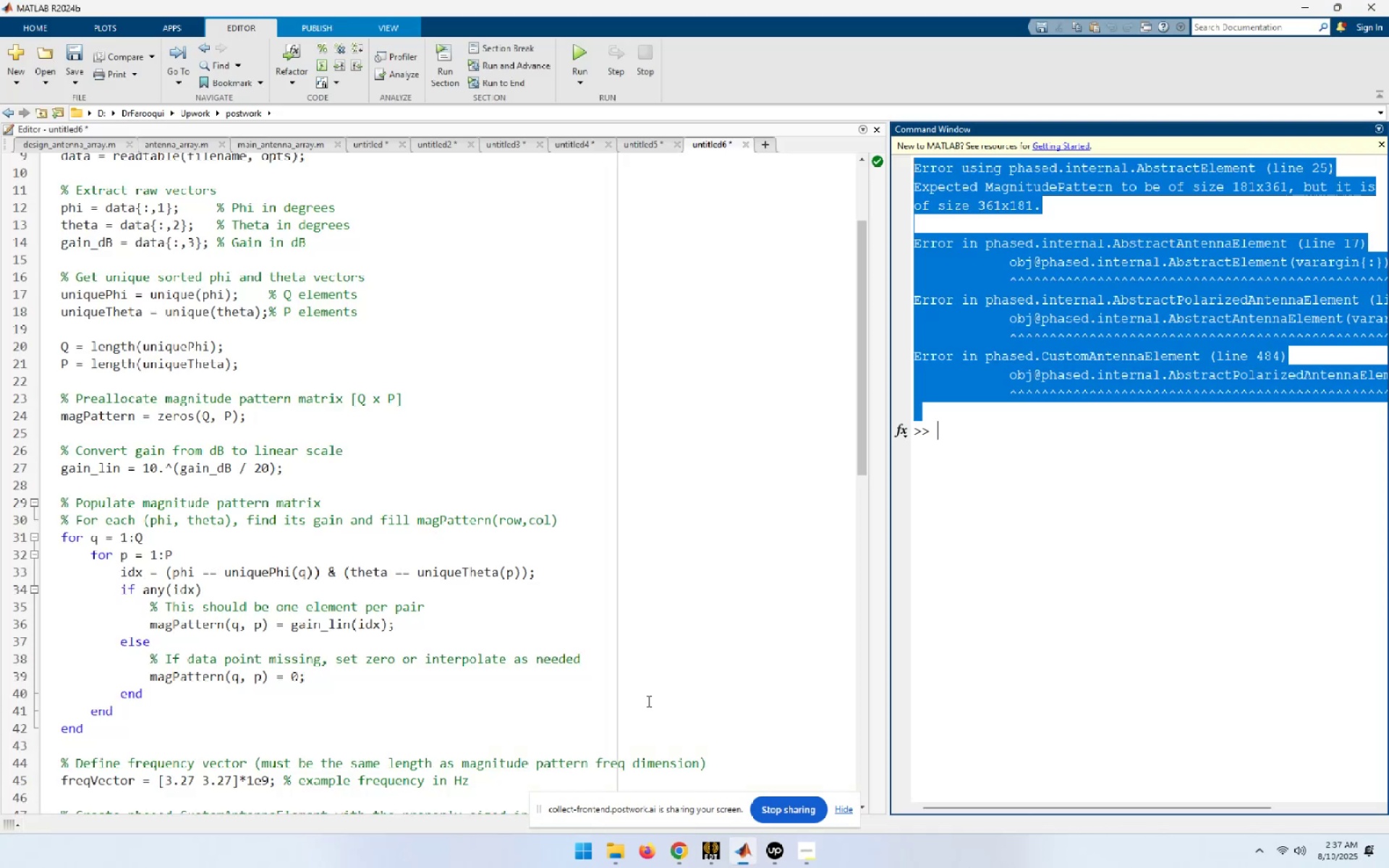 
left_click([633, 673])
 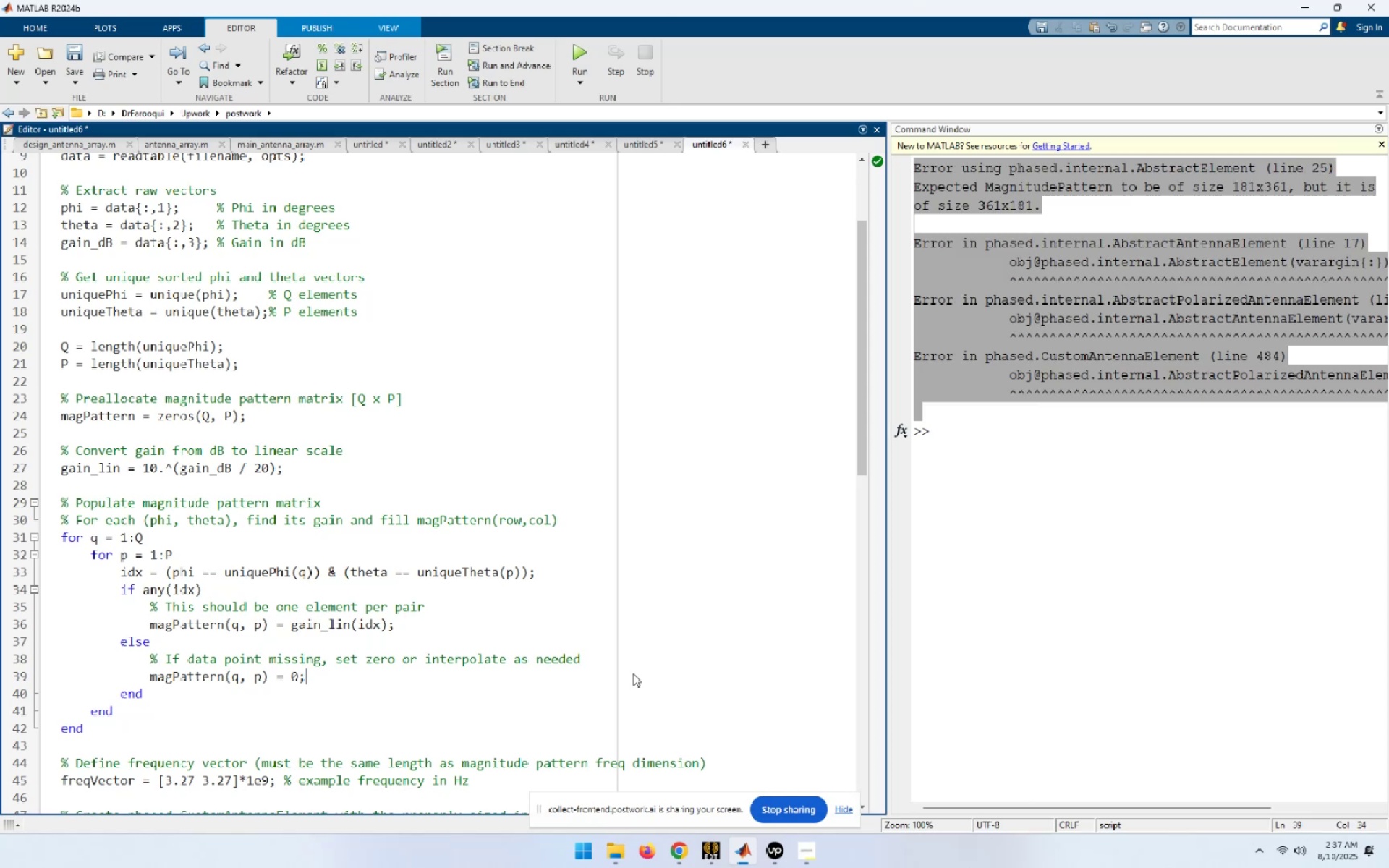 
key(Control+N)
 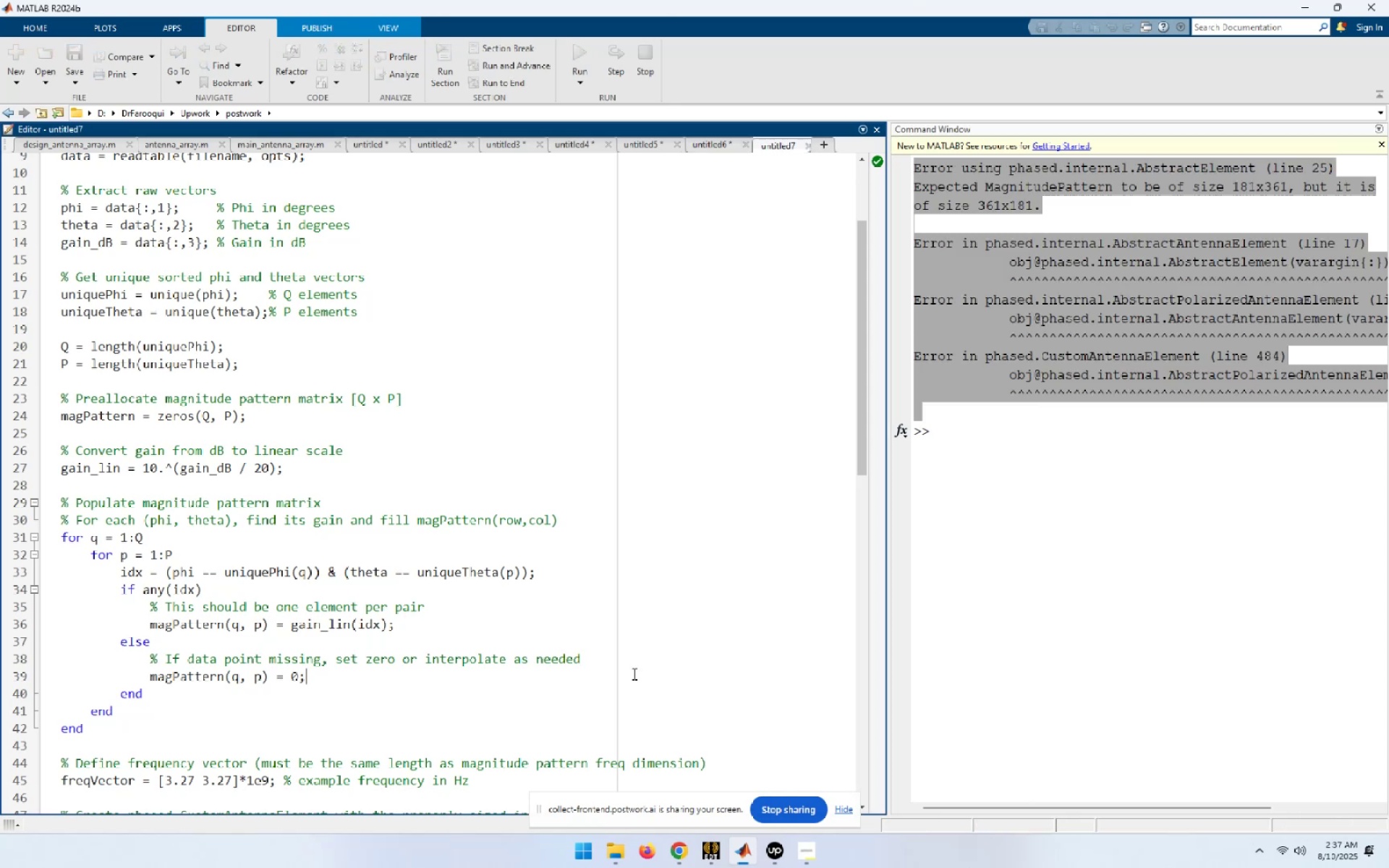 
key(Control+V)
 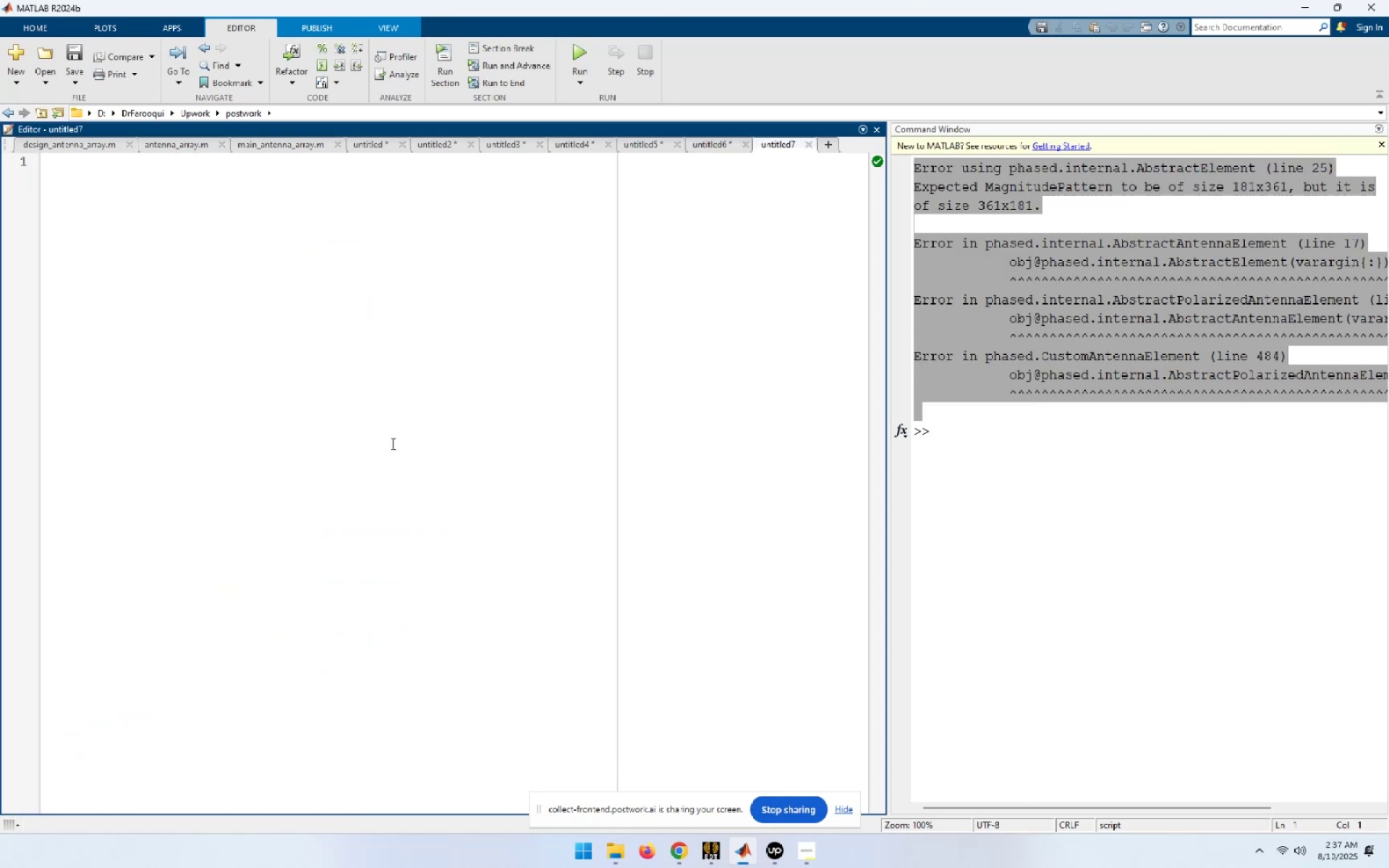 
left_click([391, 443])
 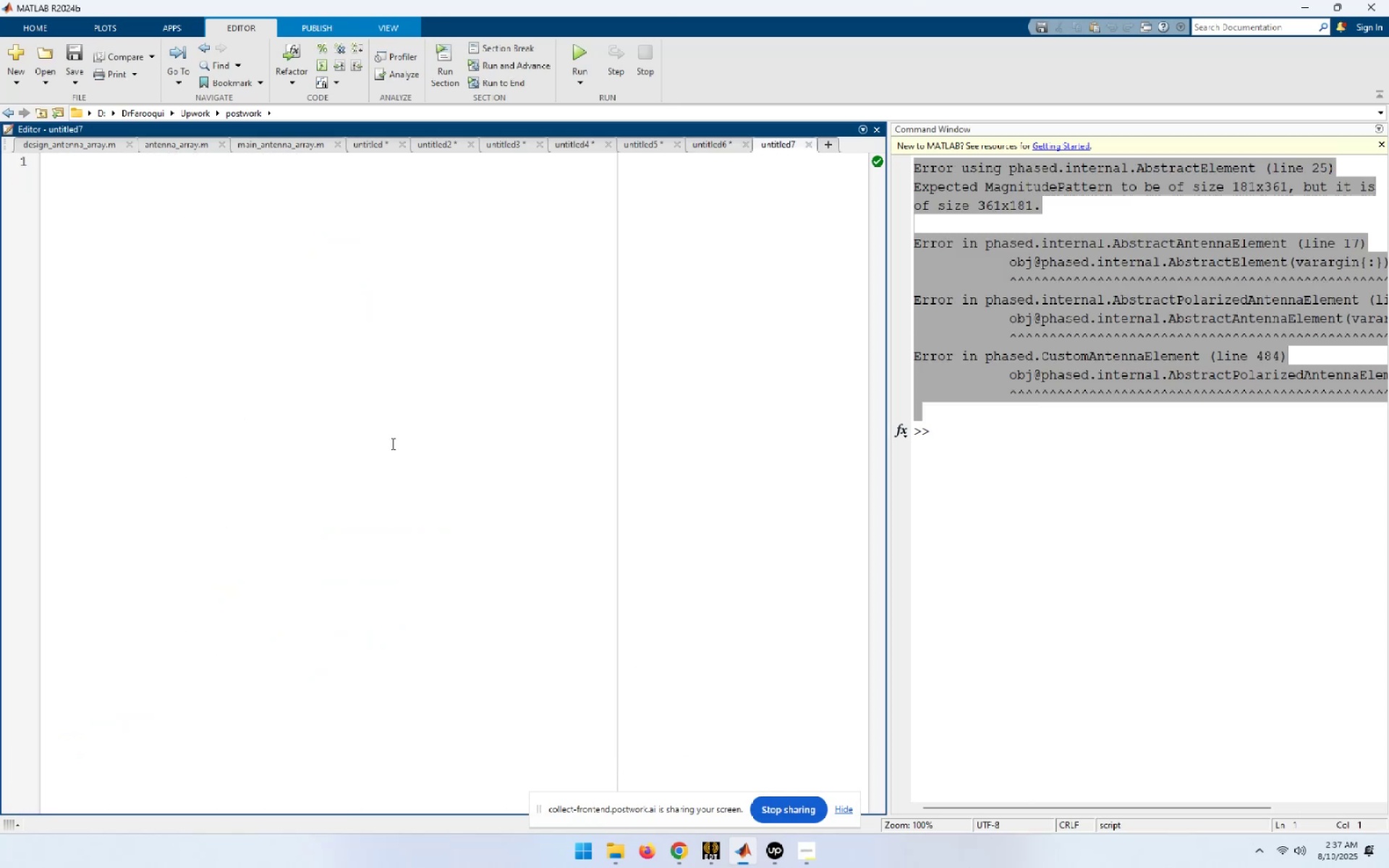 
scroll: coordinate [391, 443], scroll_direction: up, amount: 4.0
 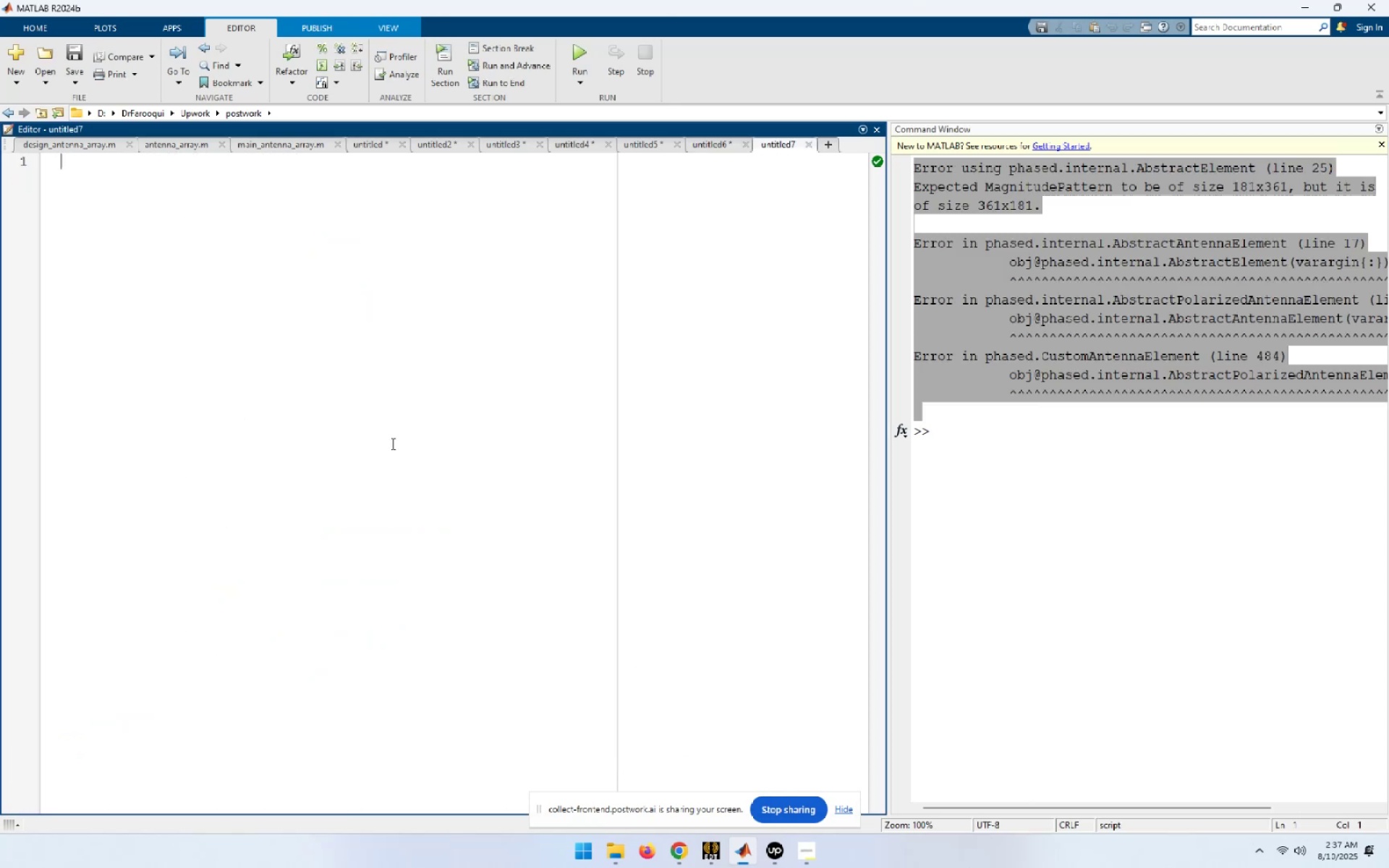 
key(Control+V)
 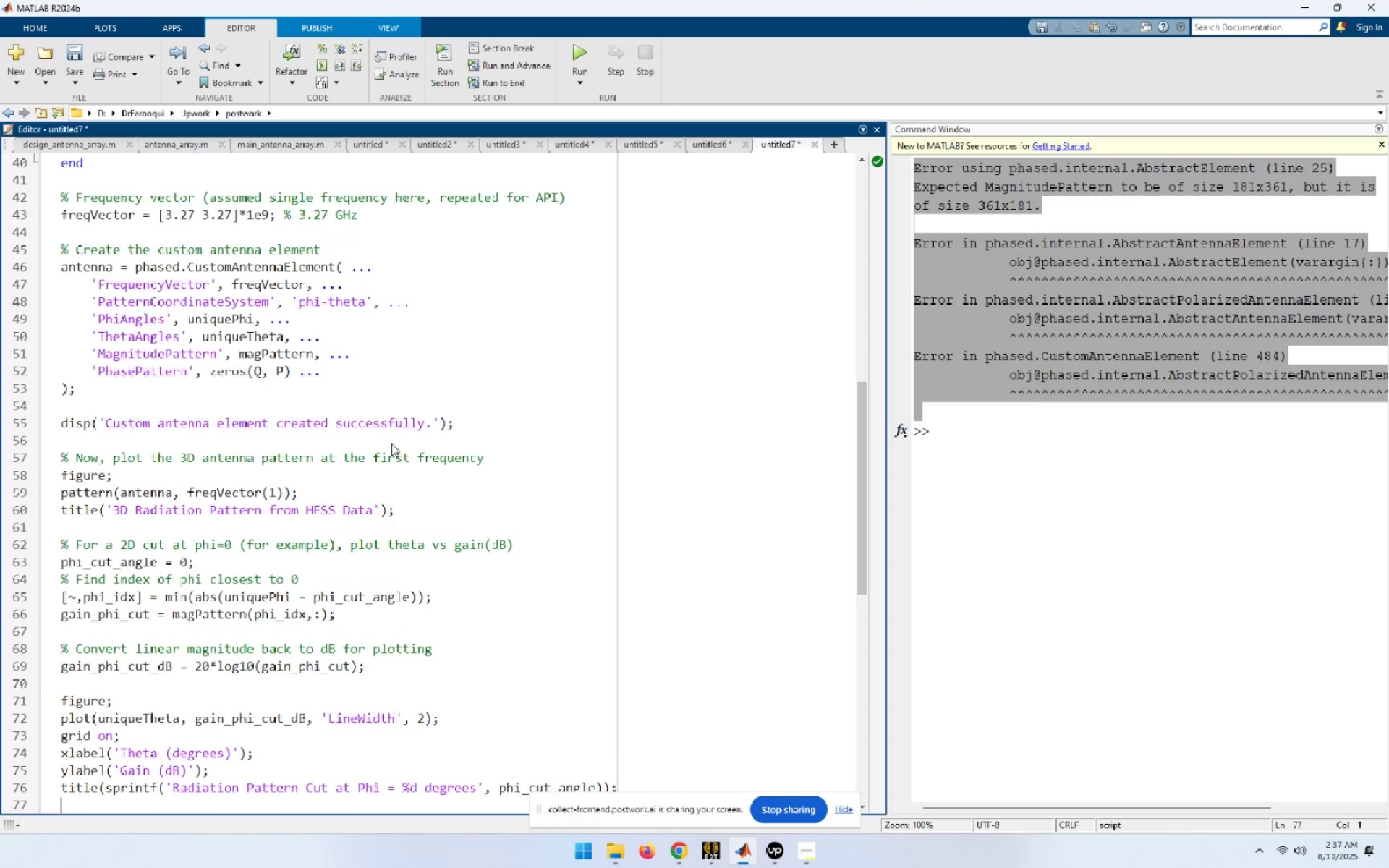 
key(Control+A)
 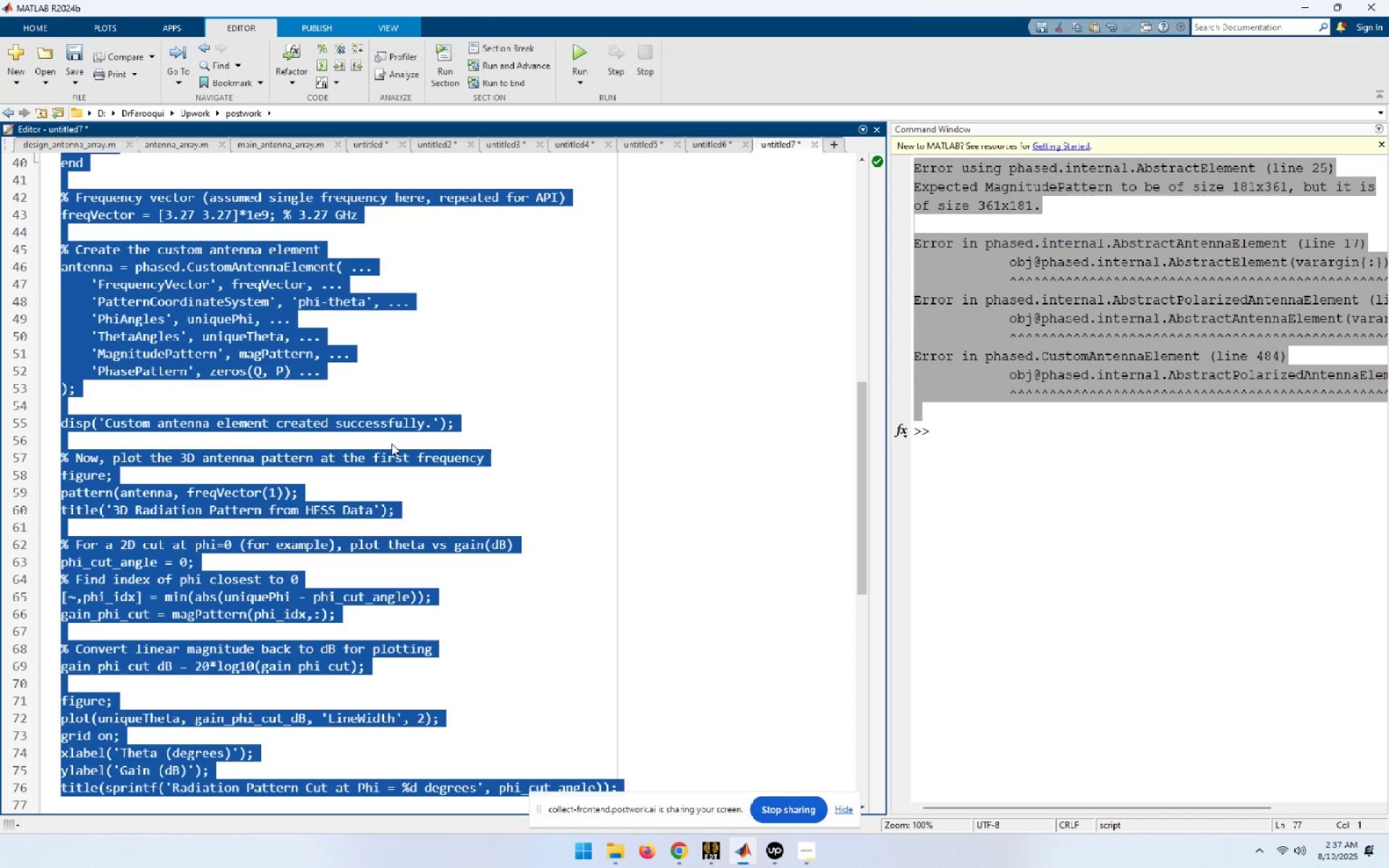 
key(F9)
 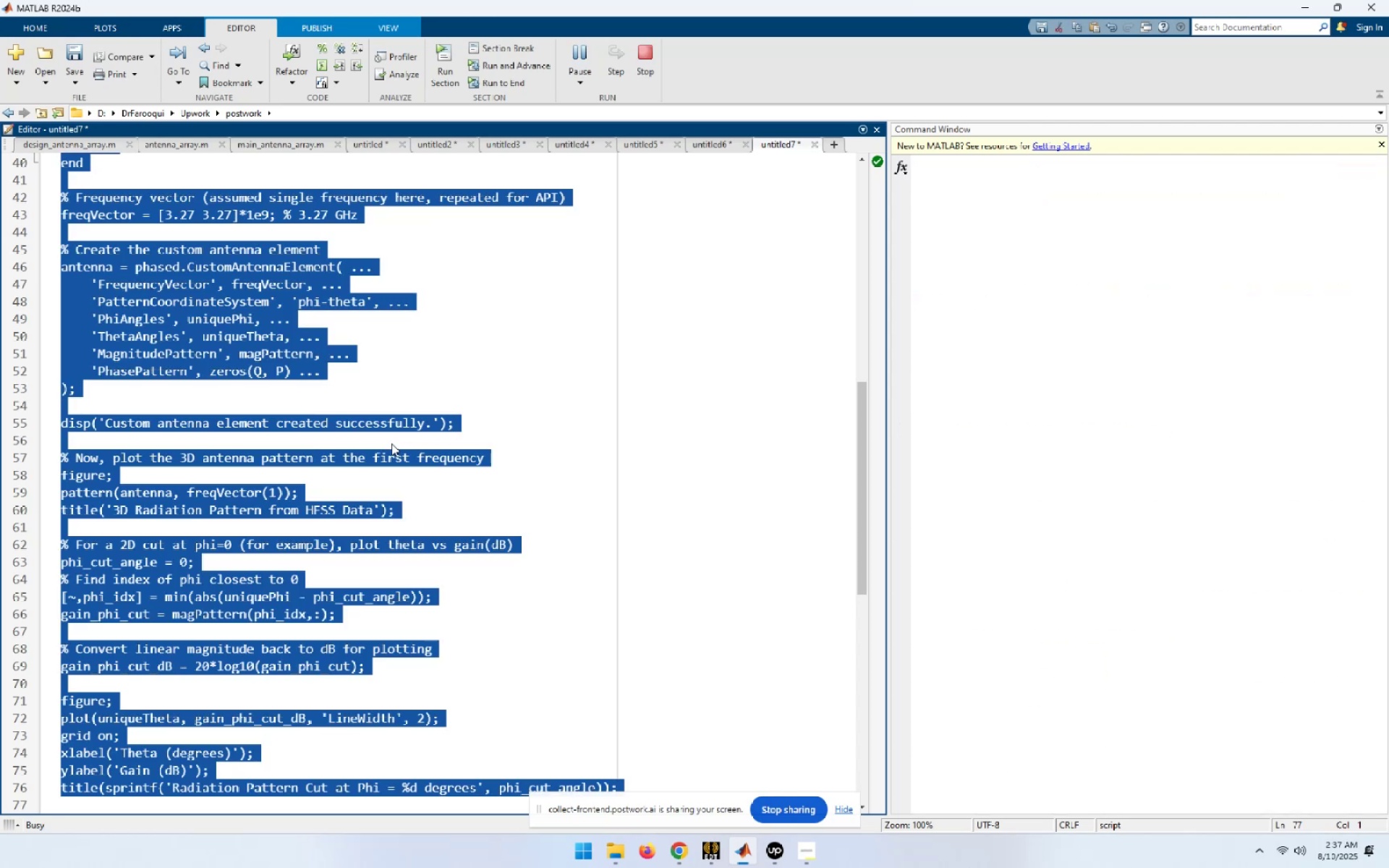 
wait(9.7)
 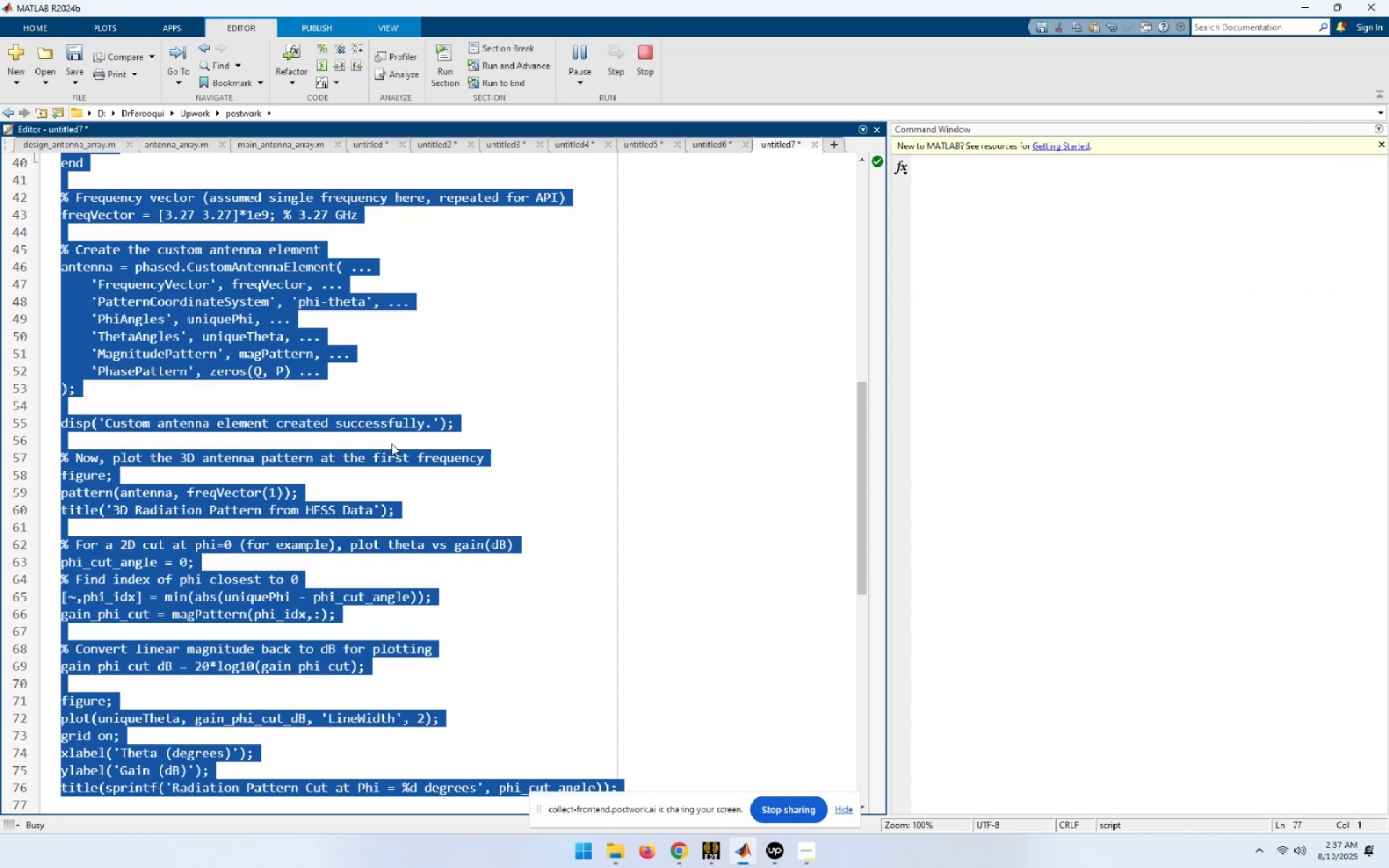 
left_click([509, 318])
 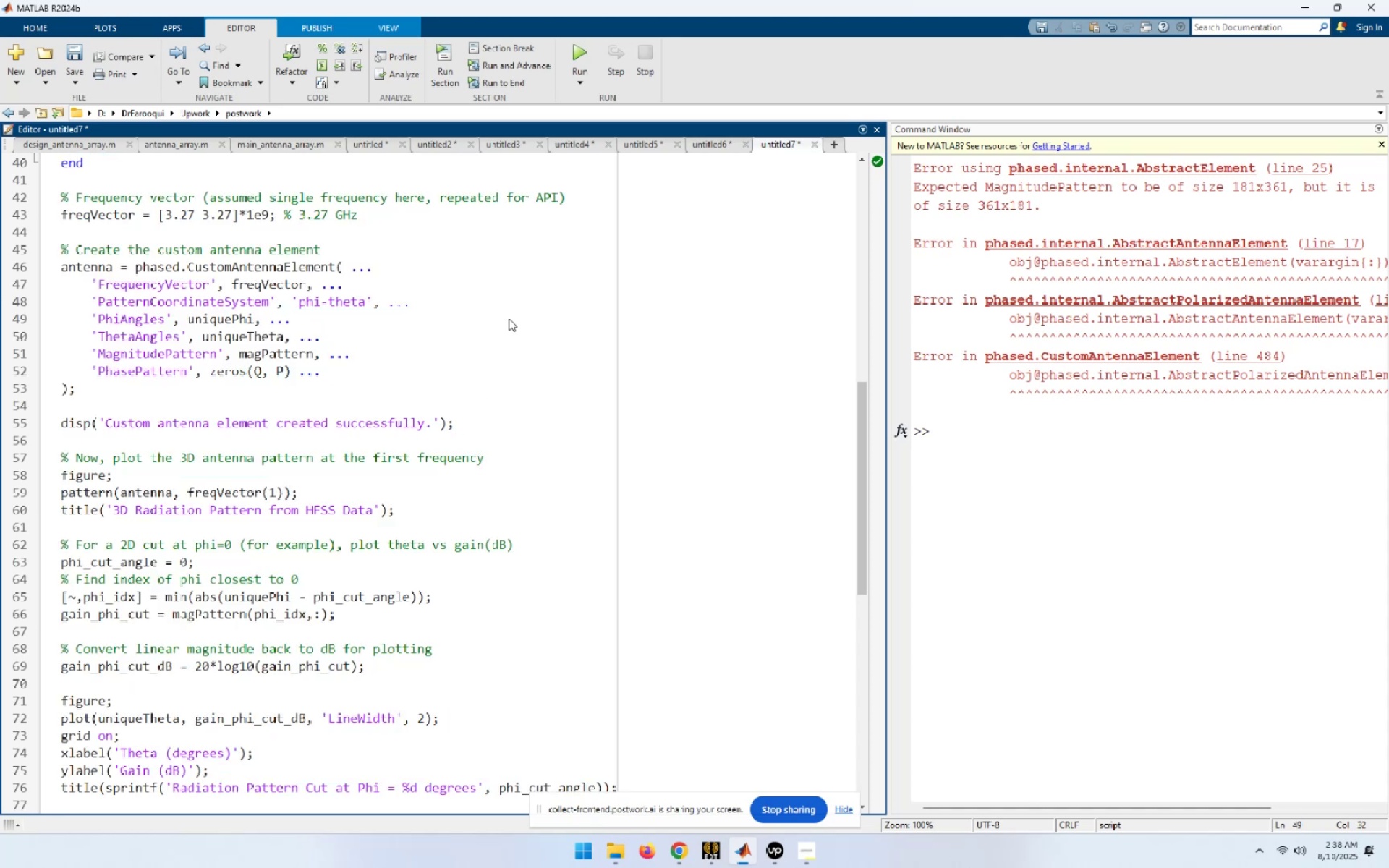 
scroll: coordinate [509, 318], scroll_direction: up, amount: 3.0
 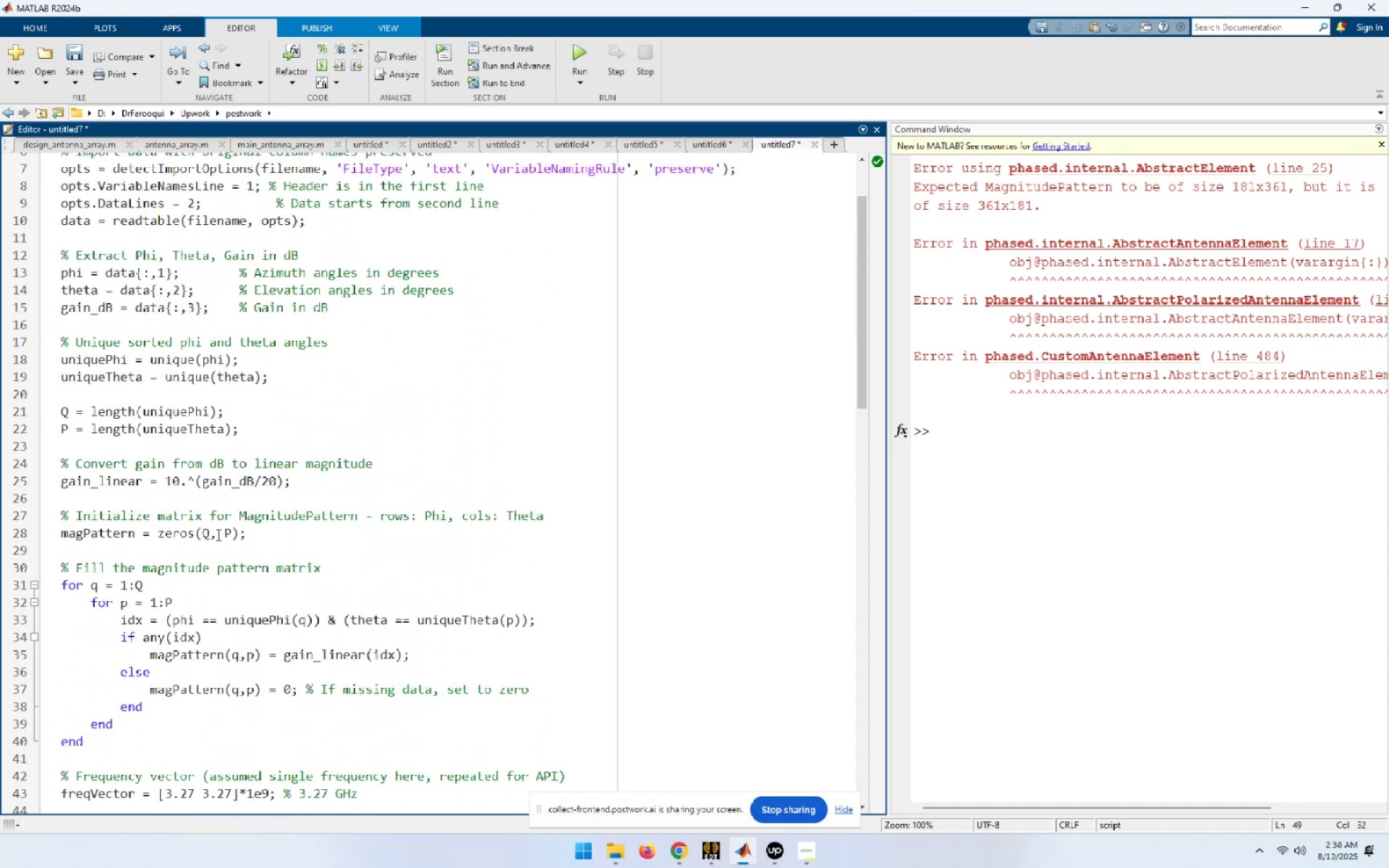 
left_click([212, 532])
 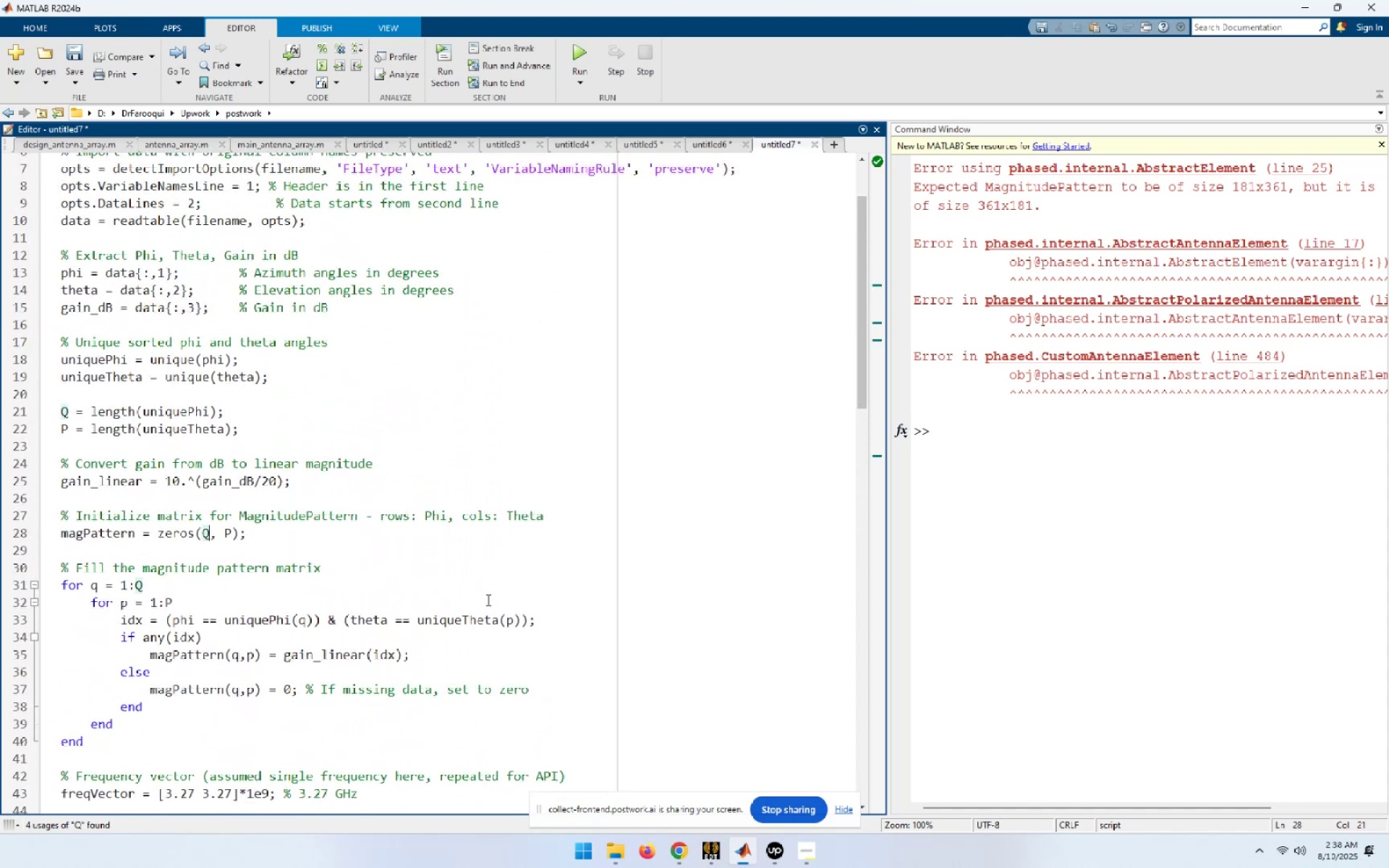 
key(Backspace)
 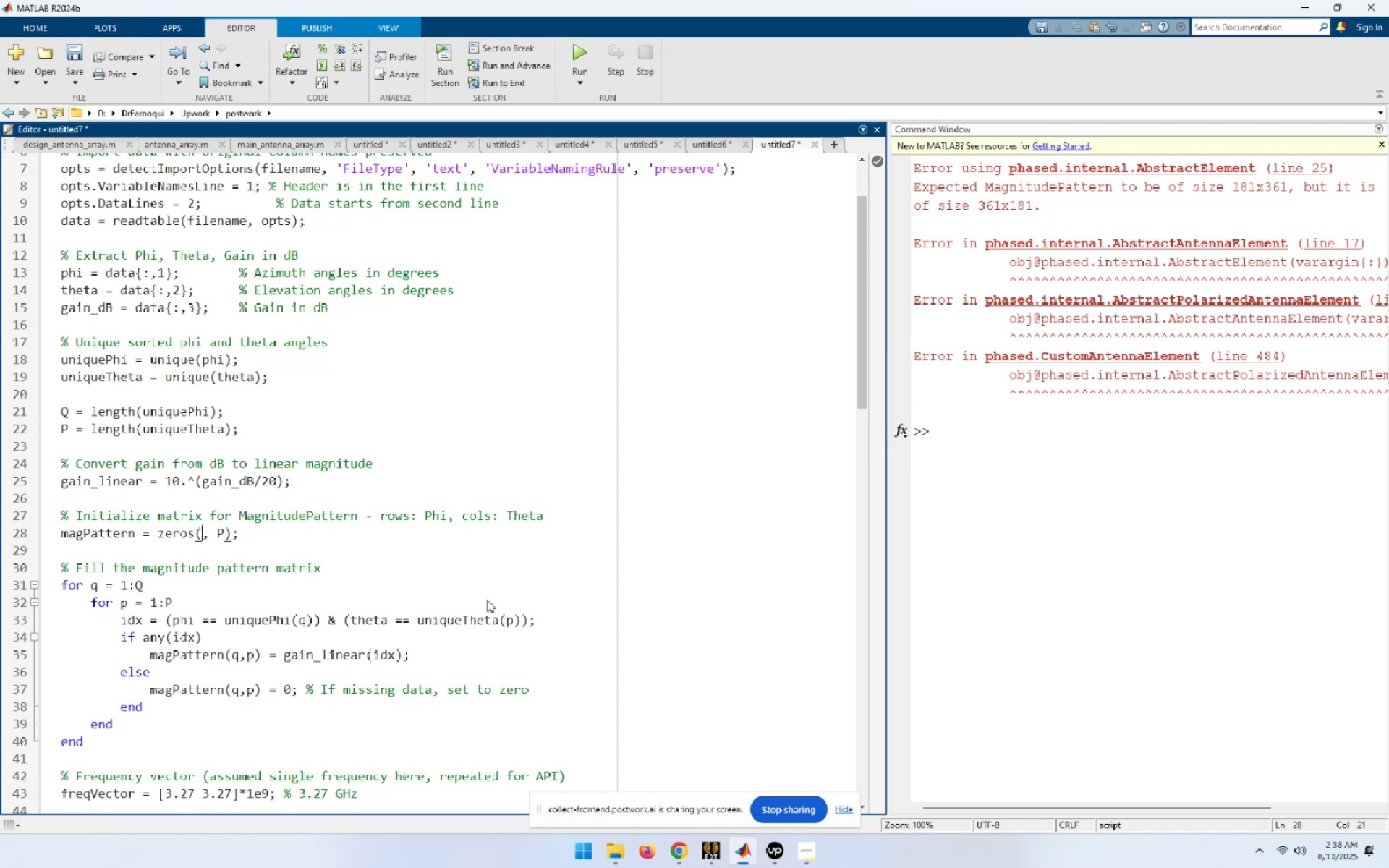 
key(Shift+P)
 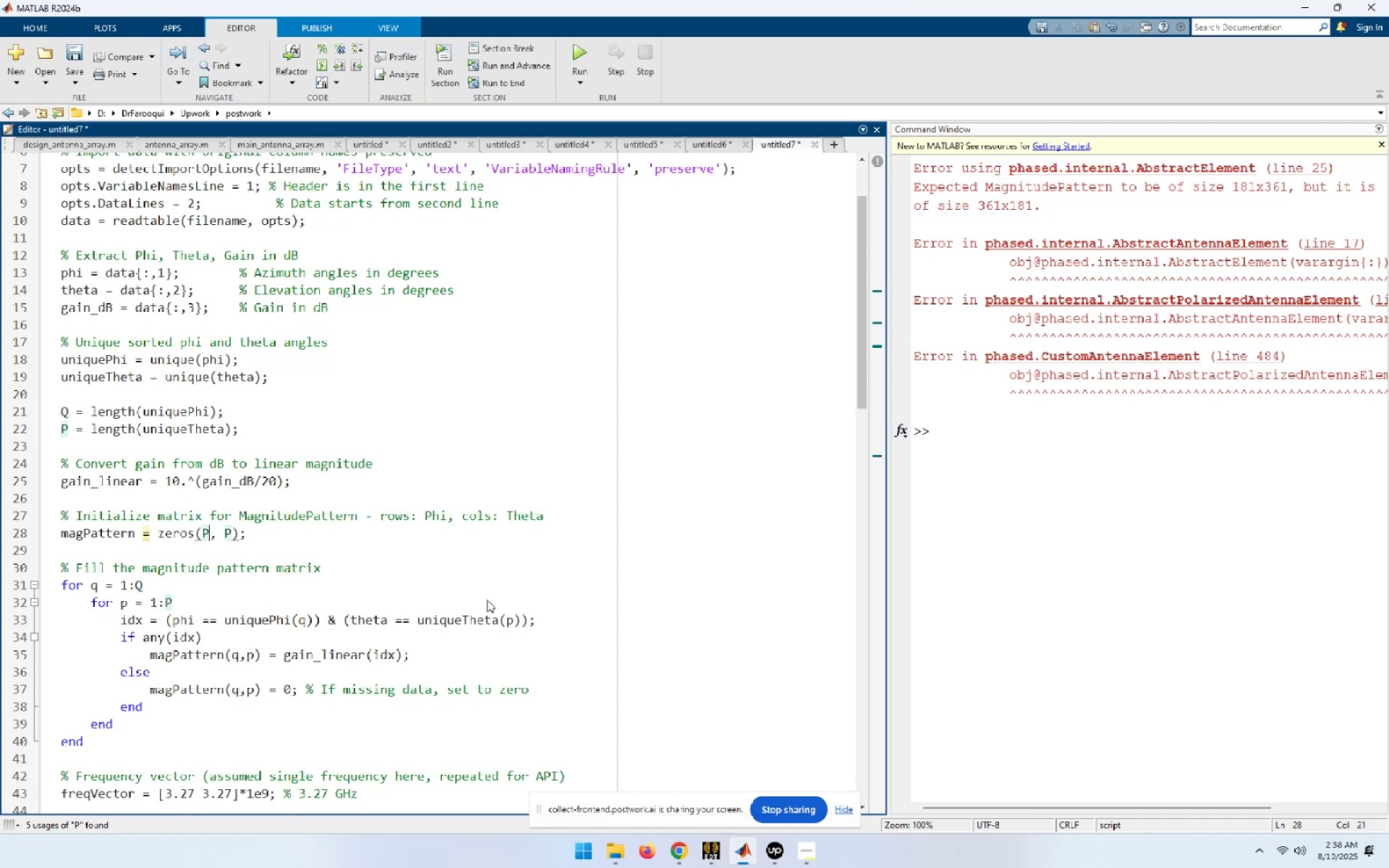 
key(ArrowRight)
 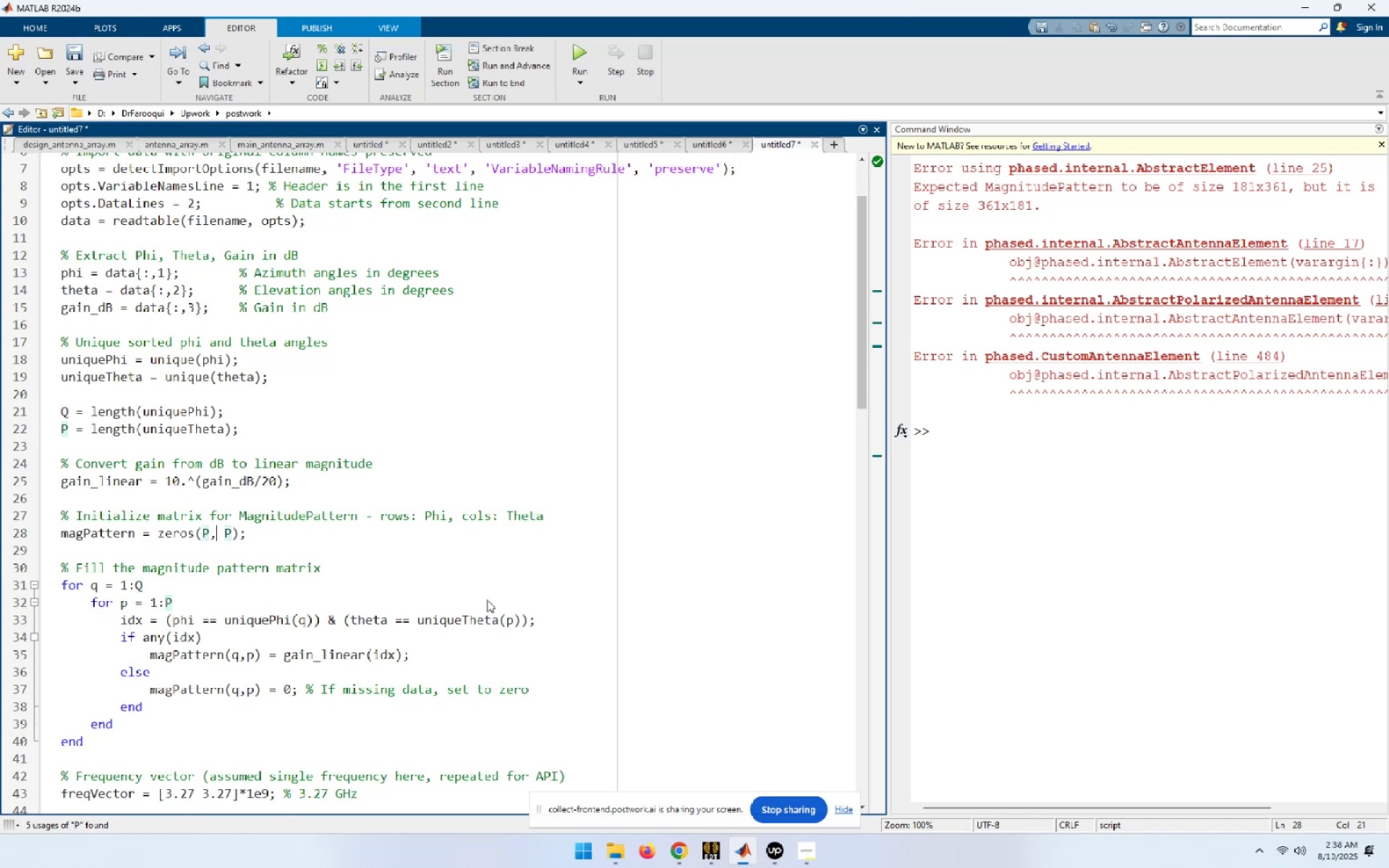 
key(ArrowRight)
 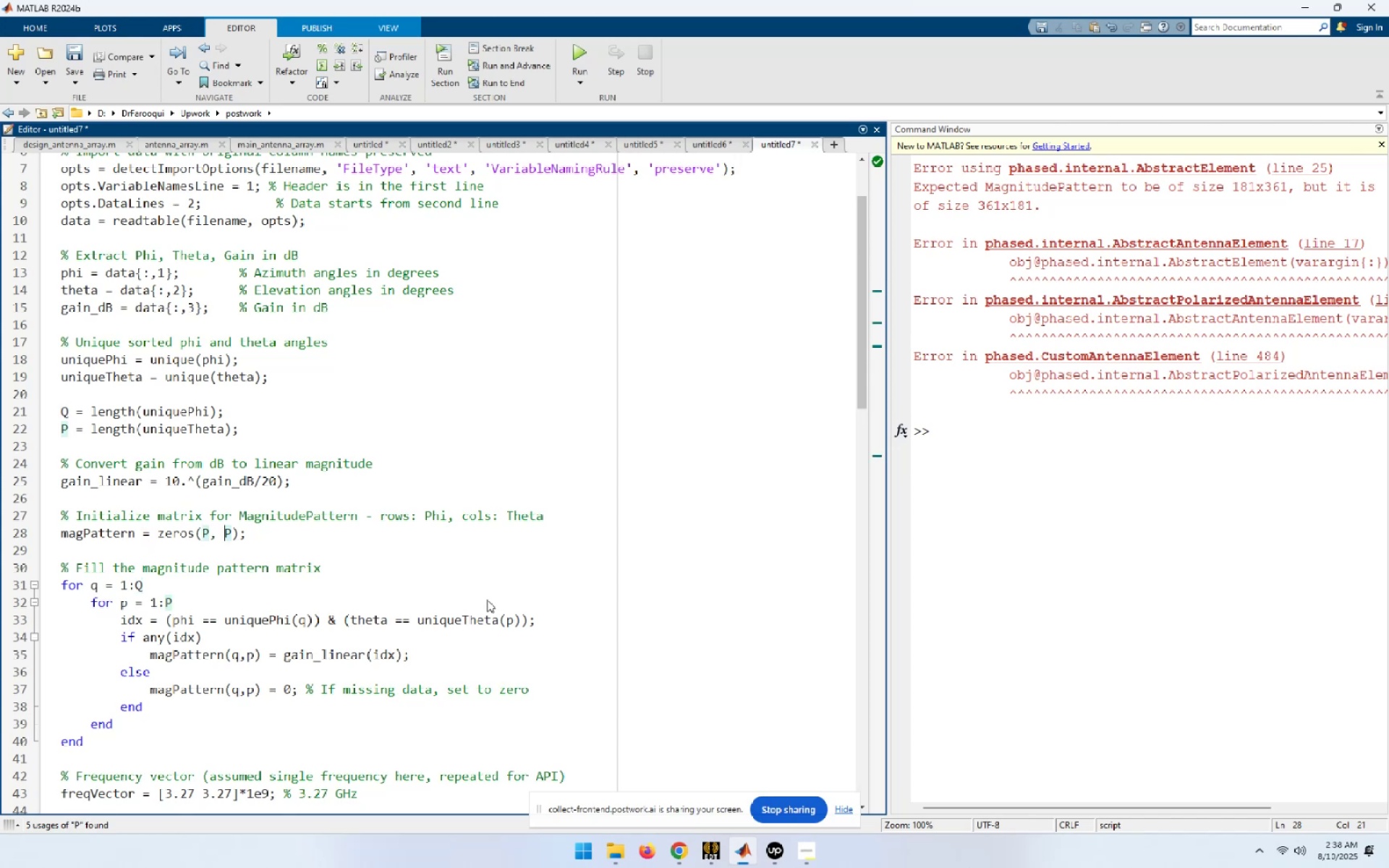 
key(ArrowRight)
 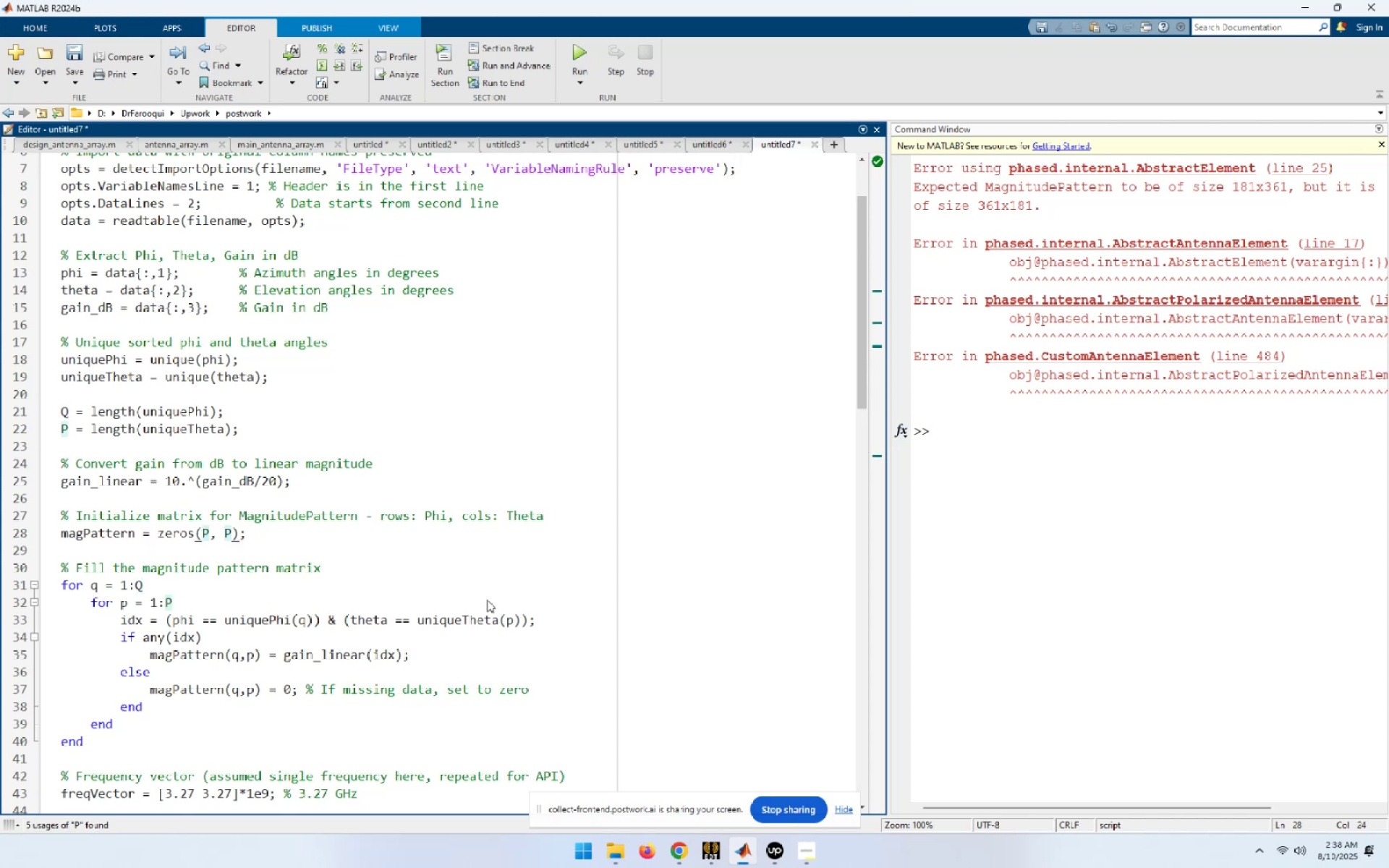 
key(Backspace)
 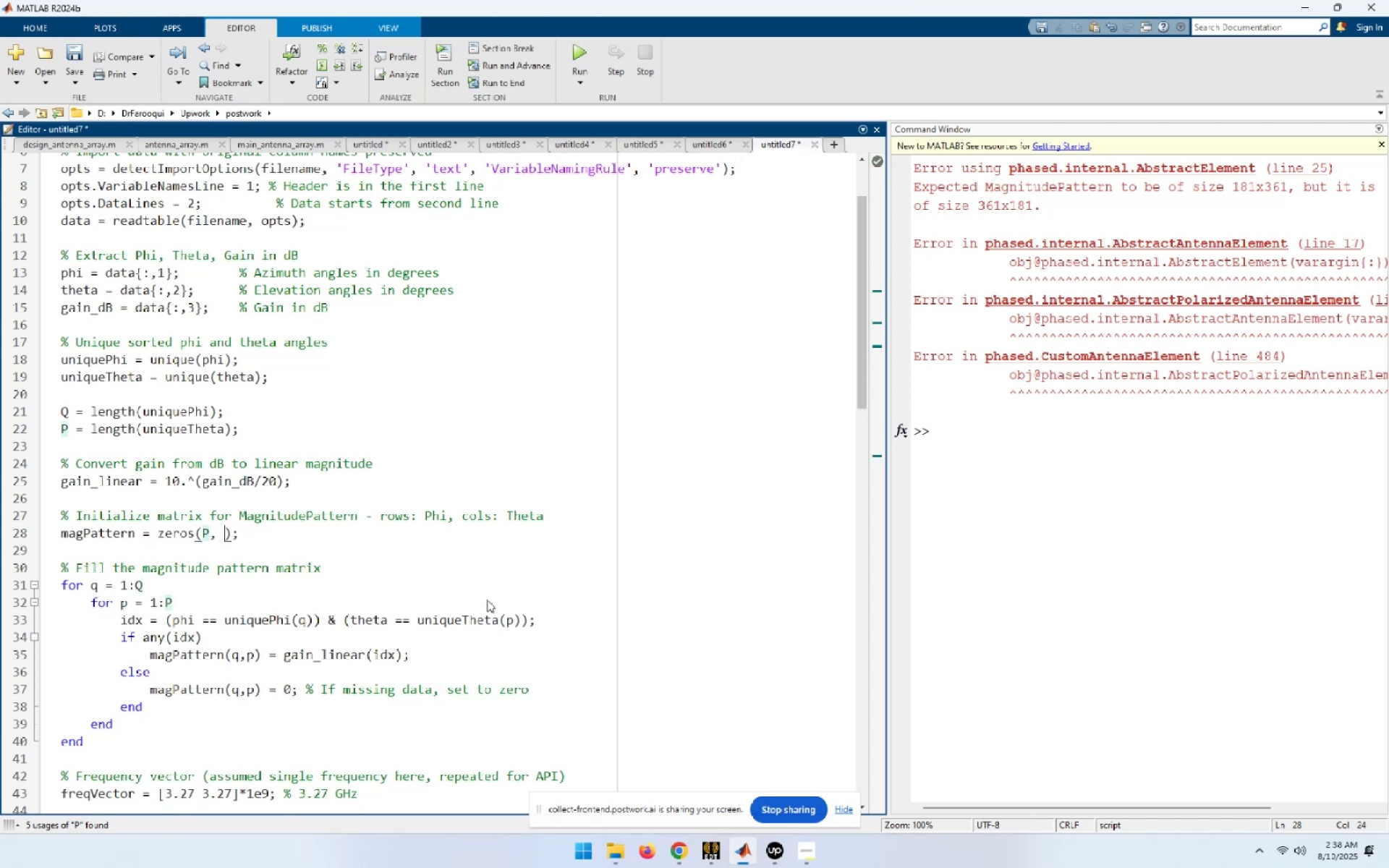 
key(Shift+Q)
 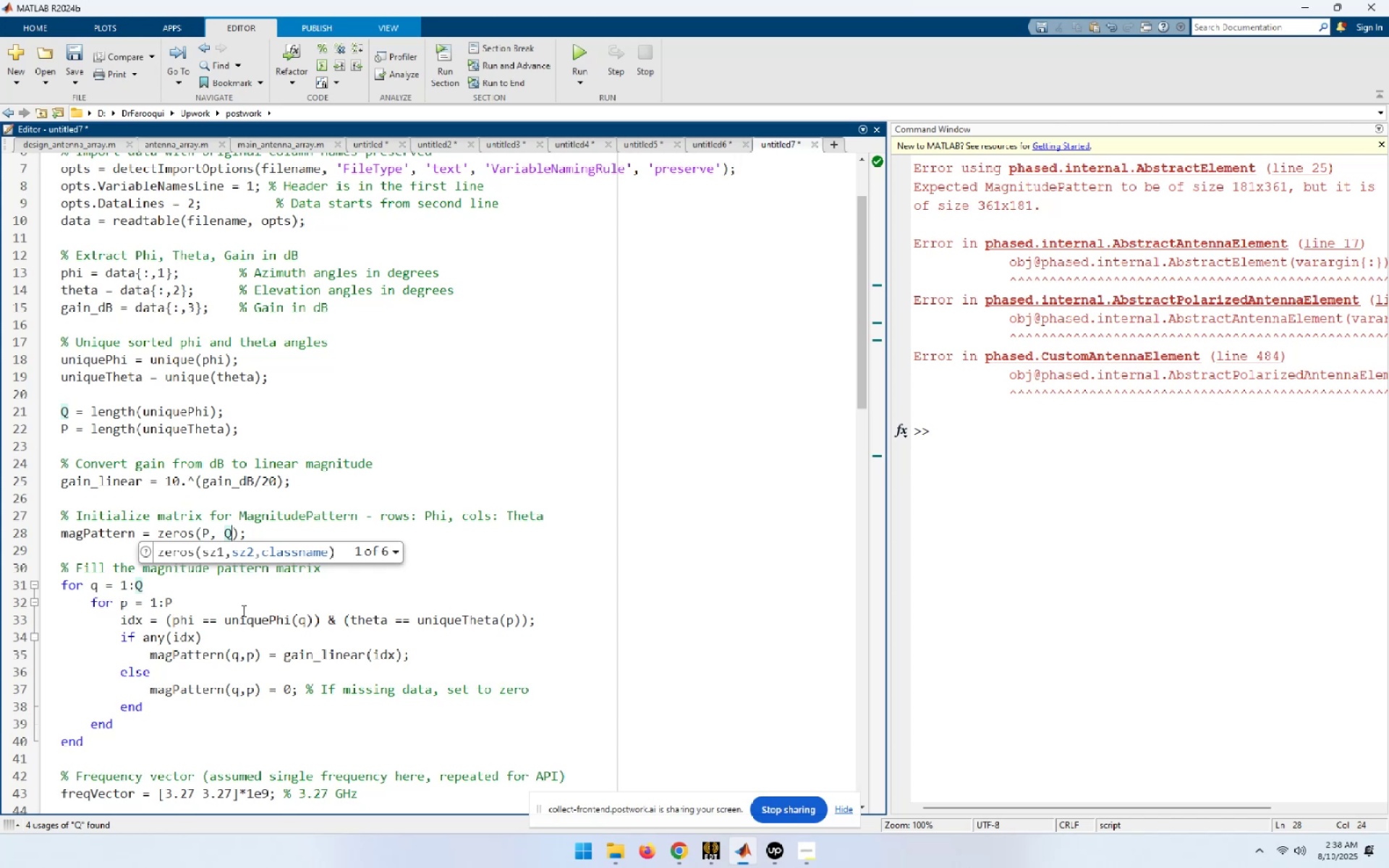 
wait(15.2)
 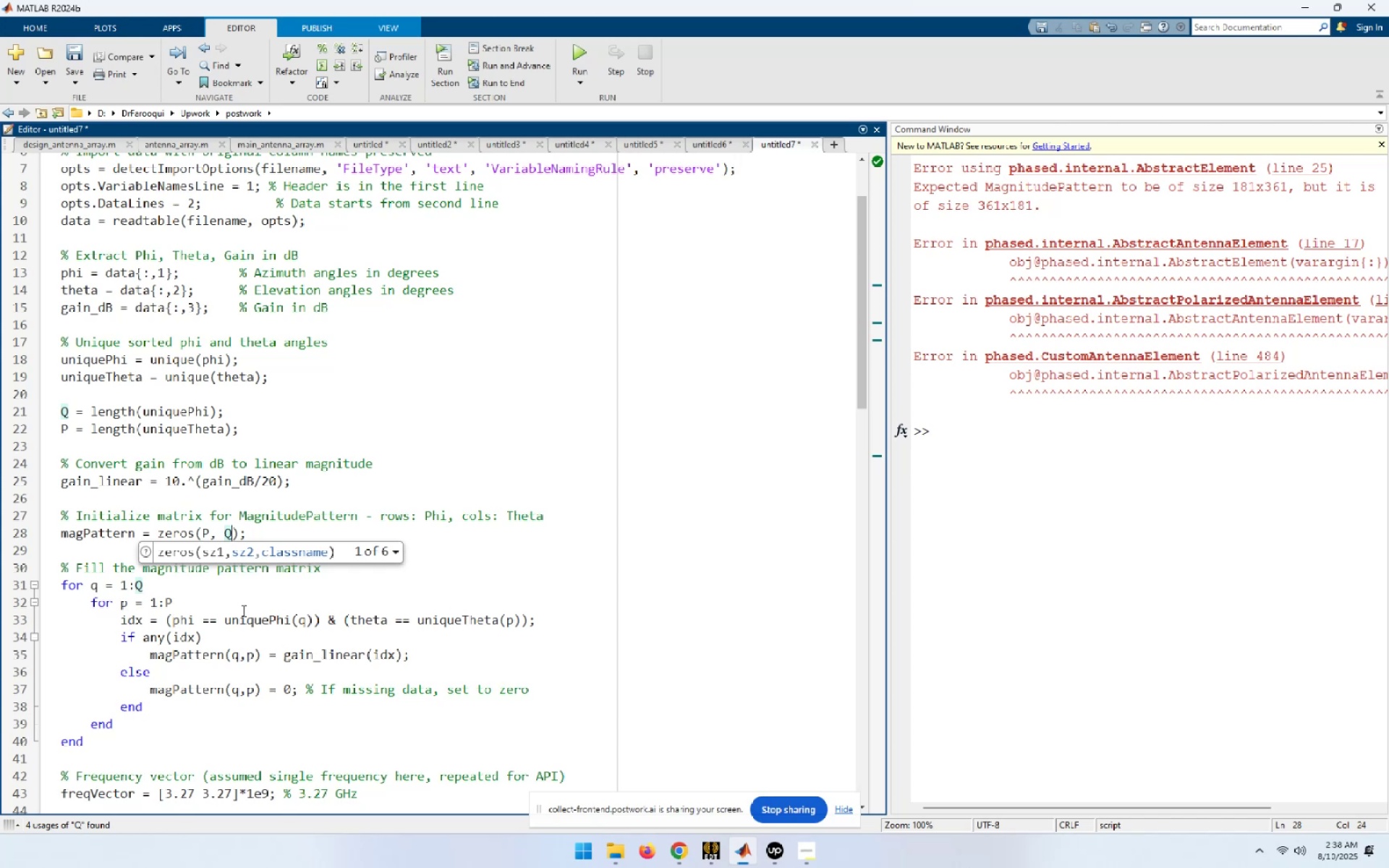 
left_click([239, 655])
 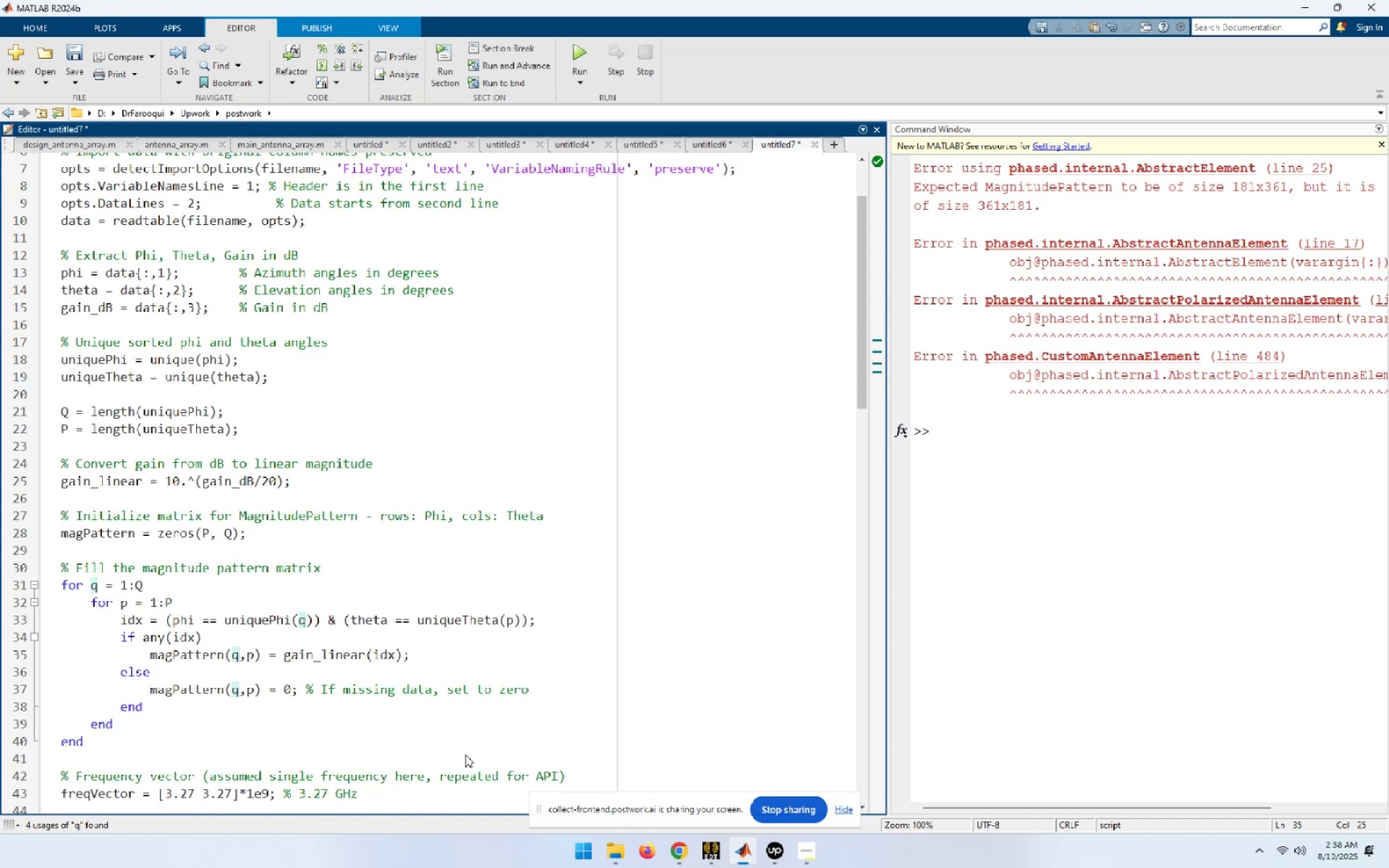 
key(Shift+ArrowLeft)
 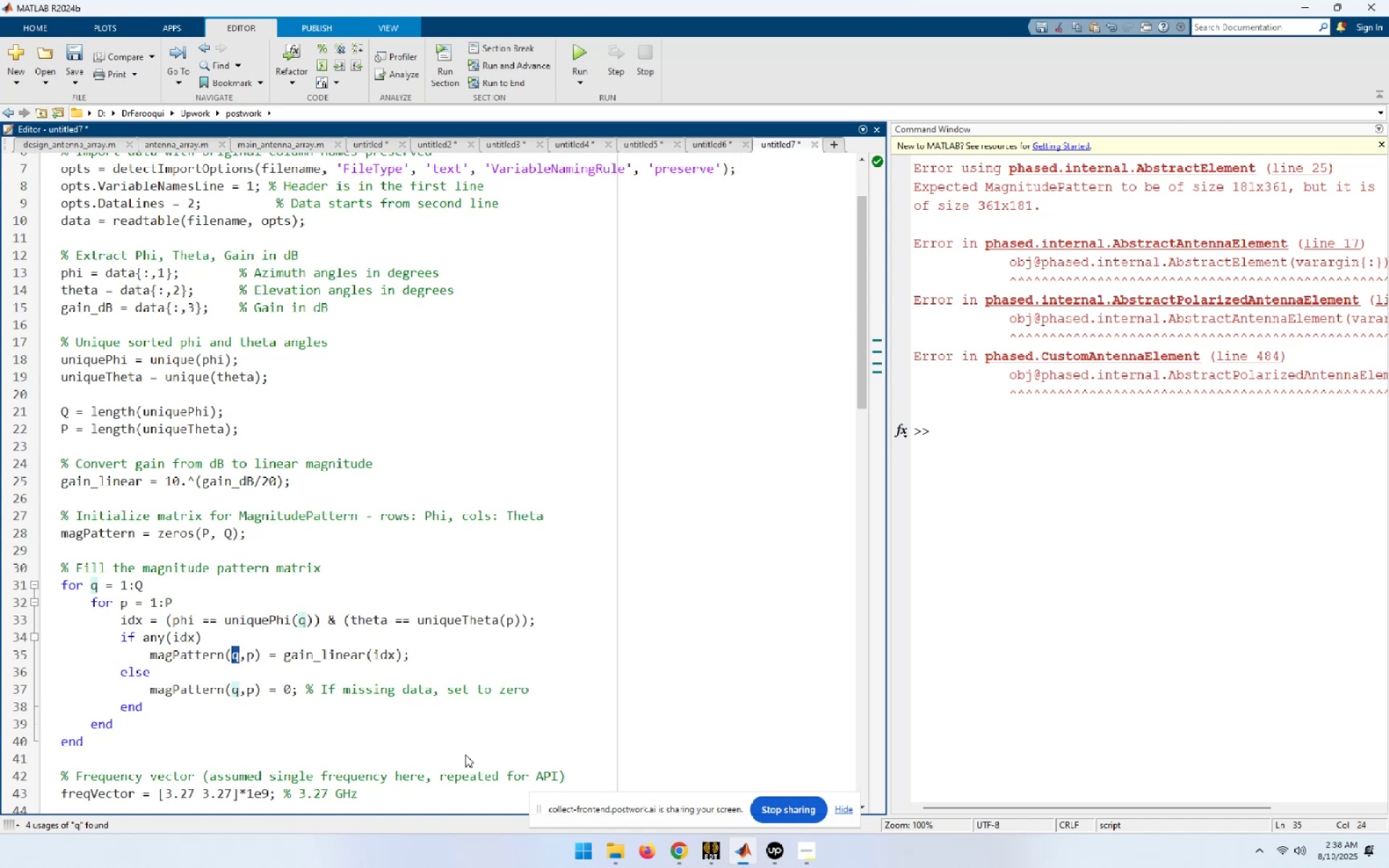 
key(P)
 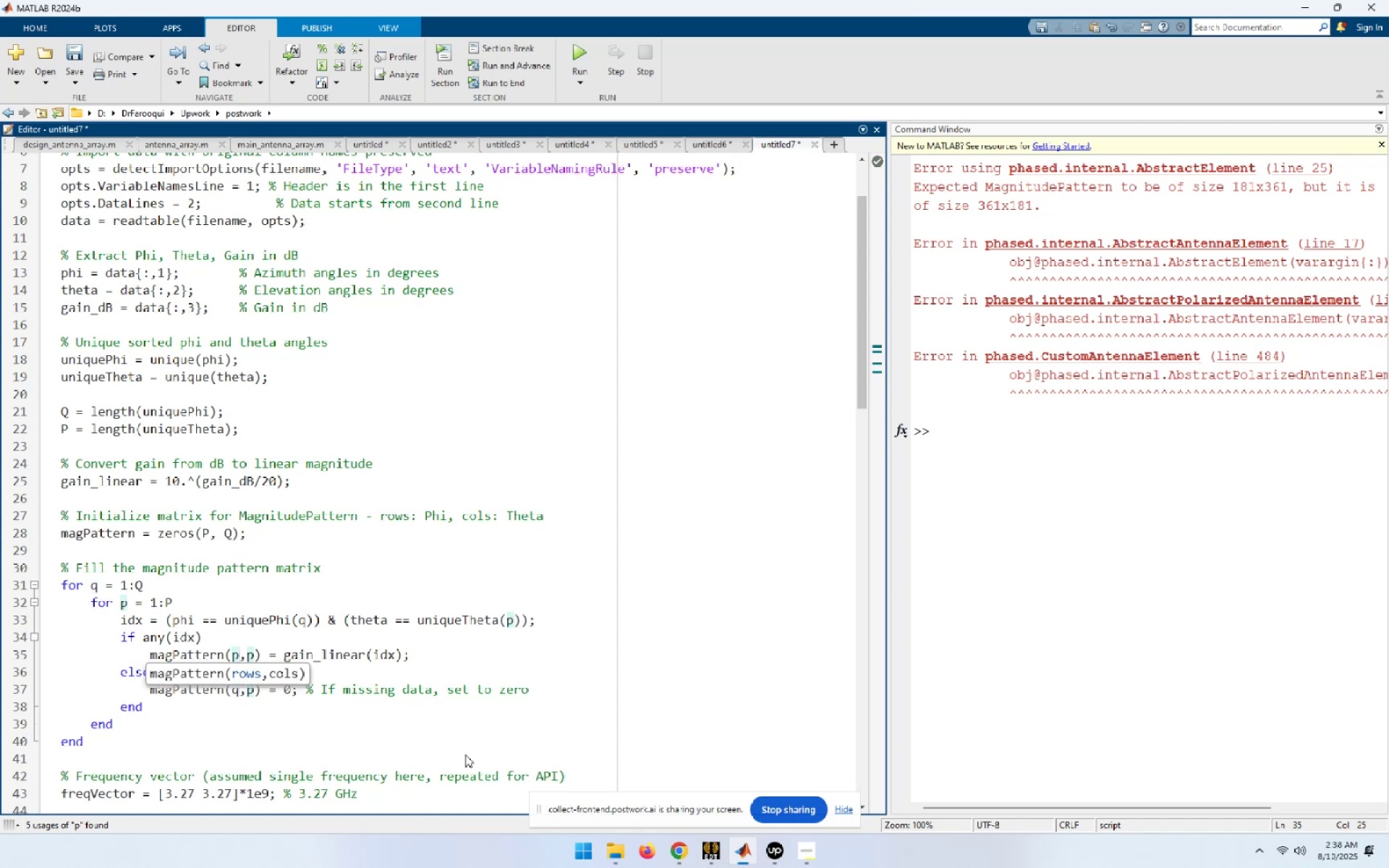 
key(ArrowRight)
 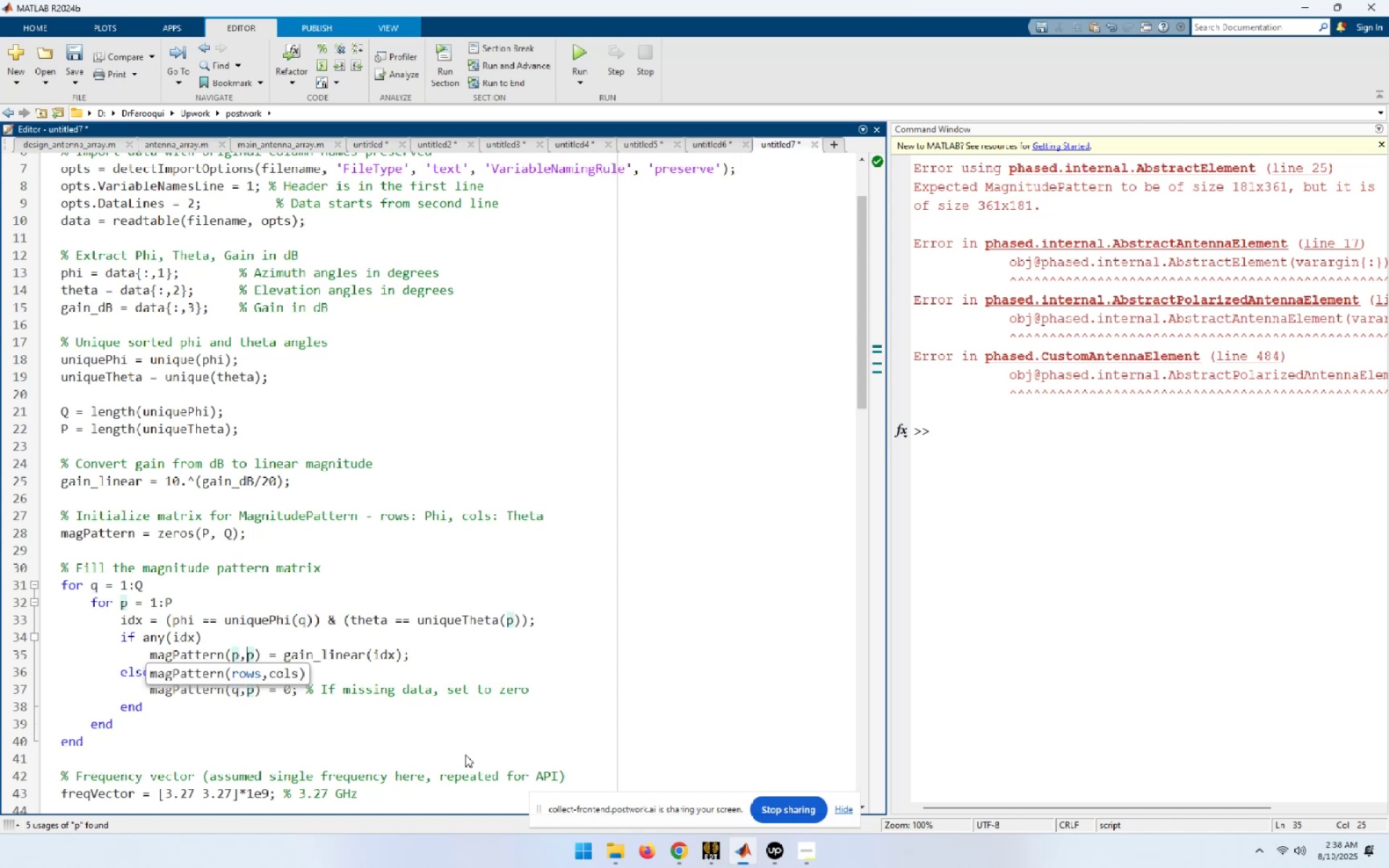 
key(ArrowRight)
 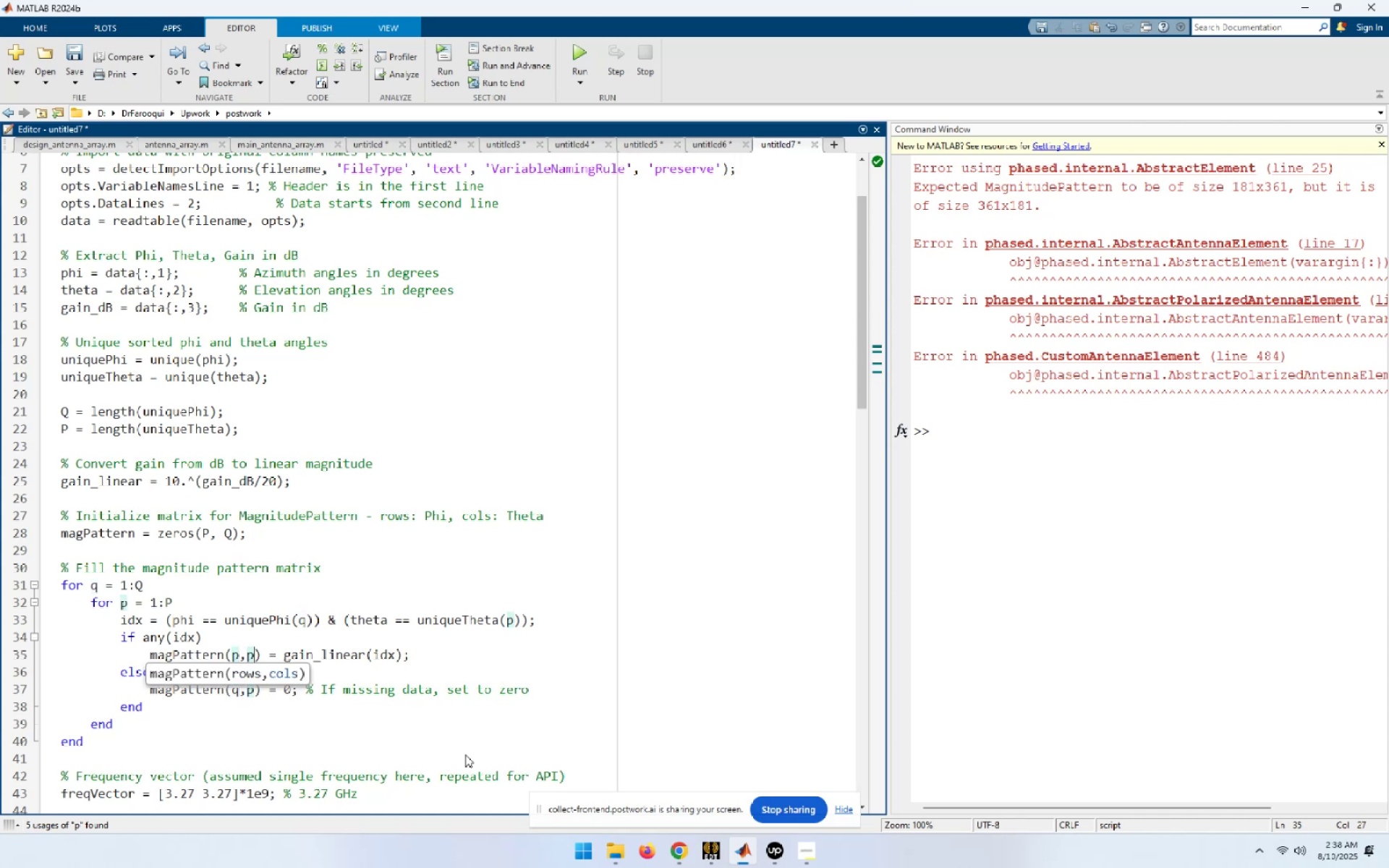 
key(Backspace)
 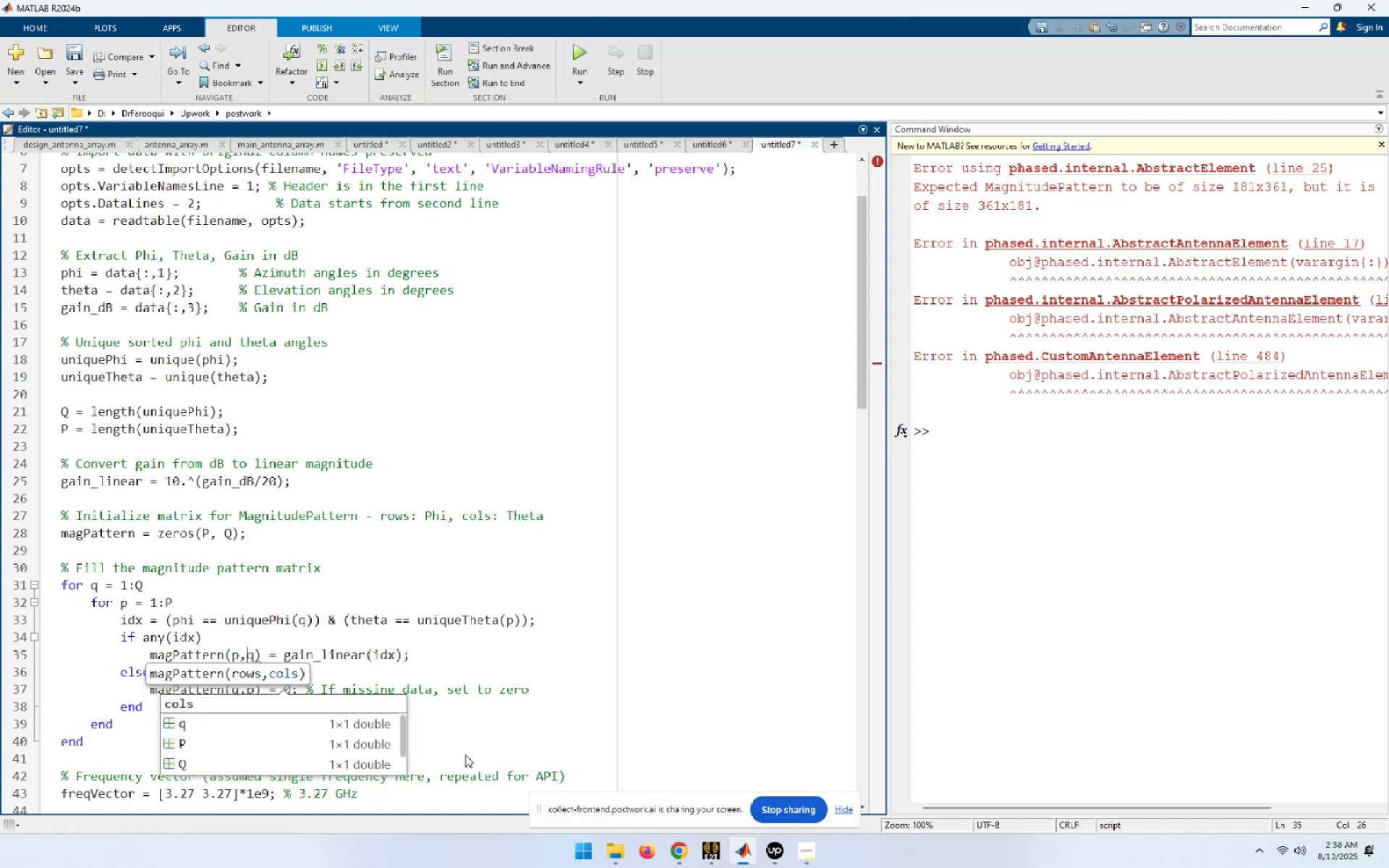 
key(Q)
 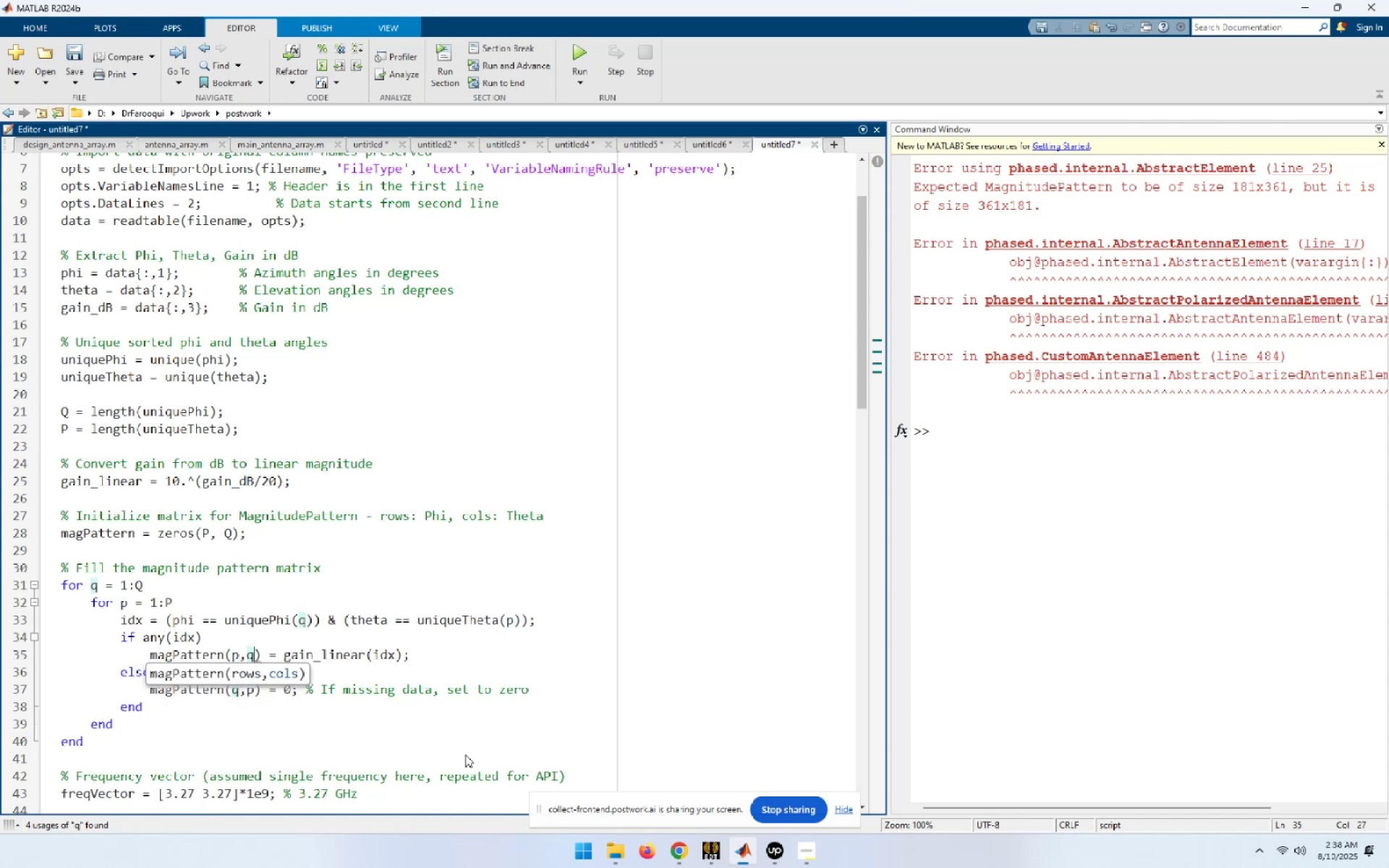 
key(Escape)
 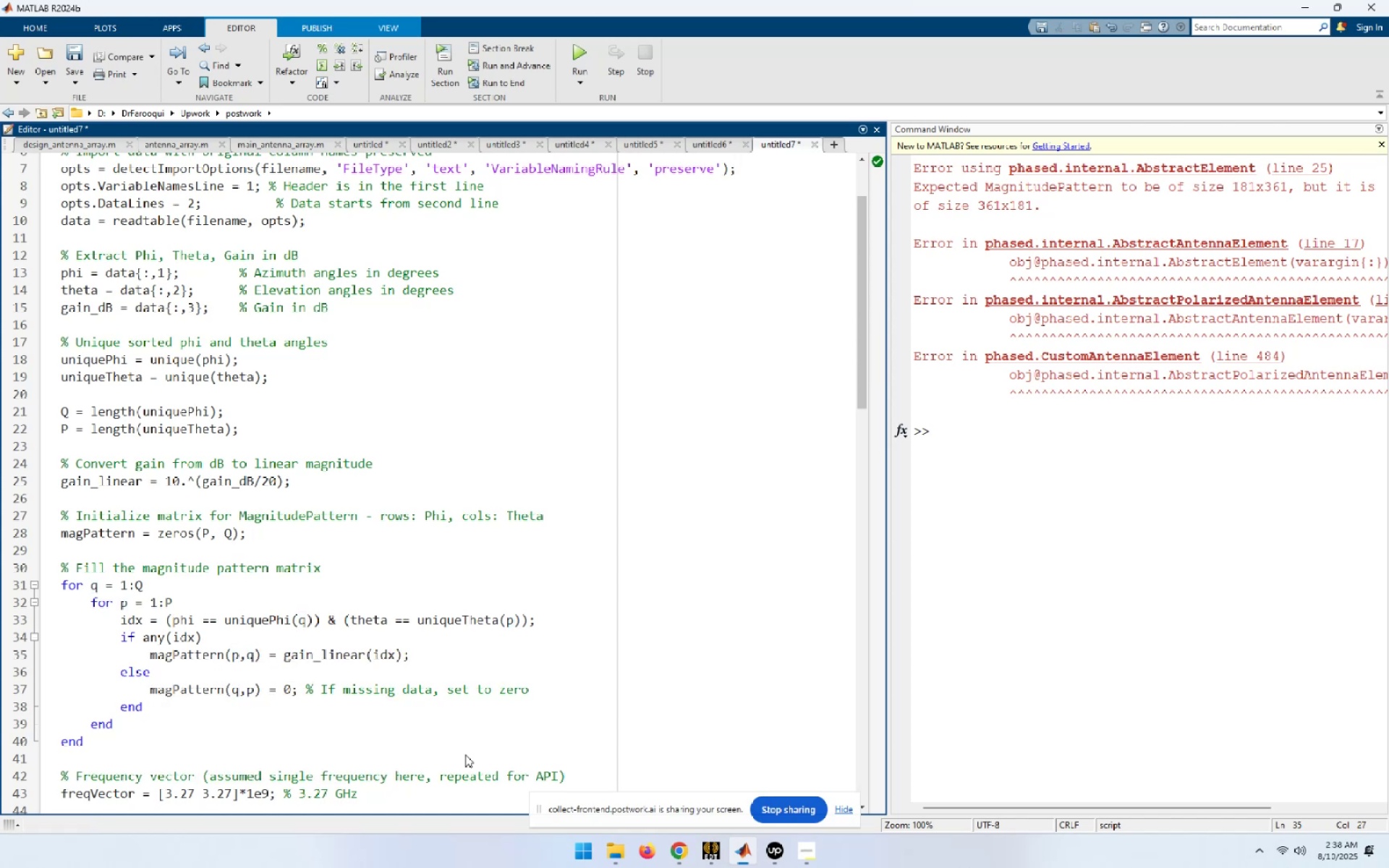 
key(ArrowDown)
 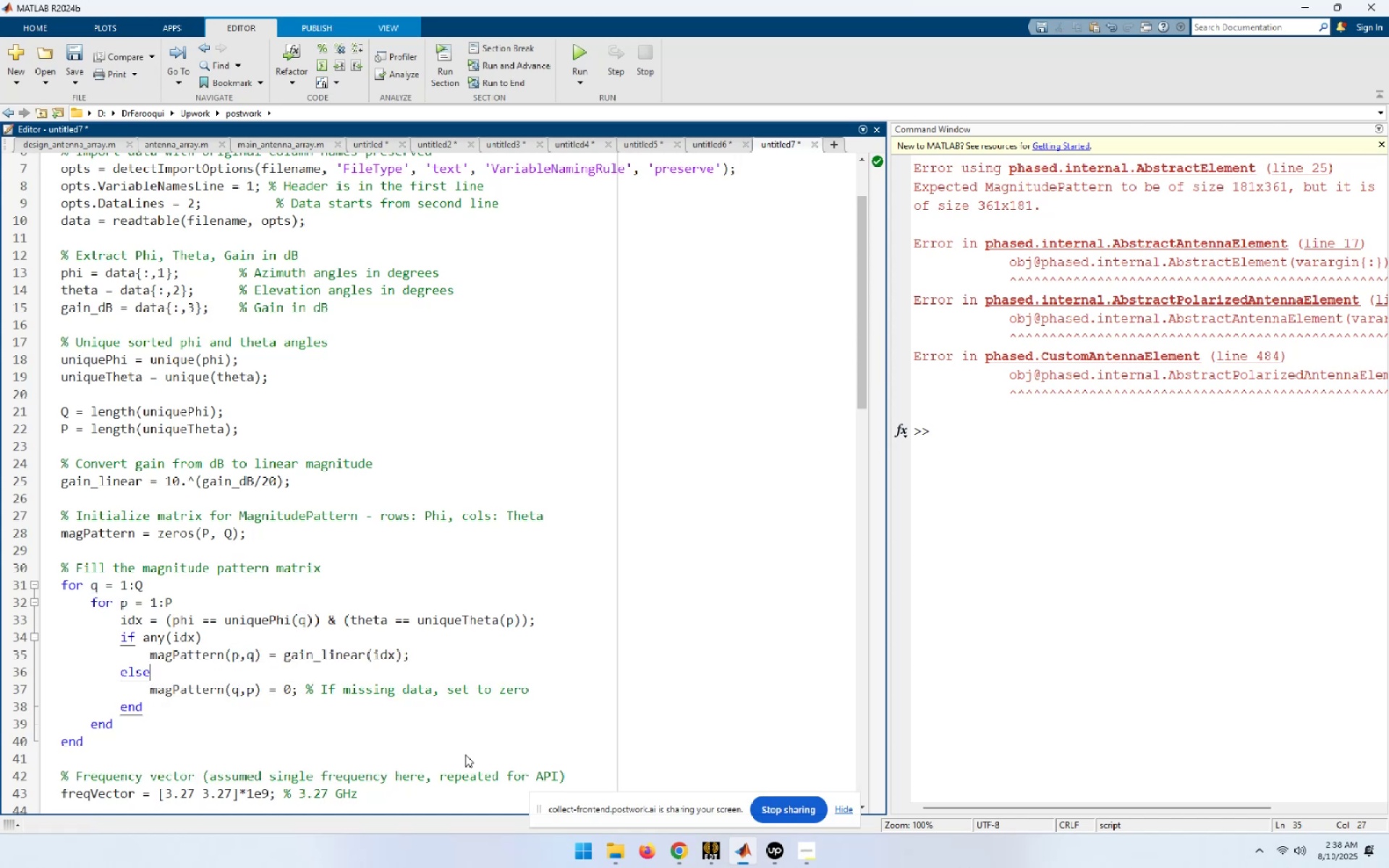 
key(ArrowDown)
 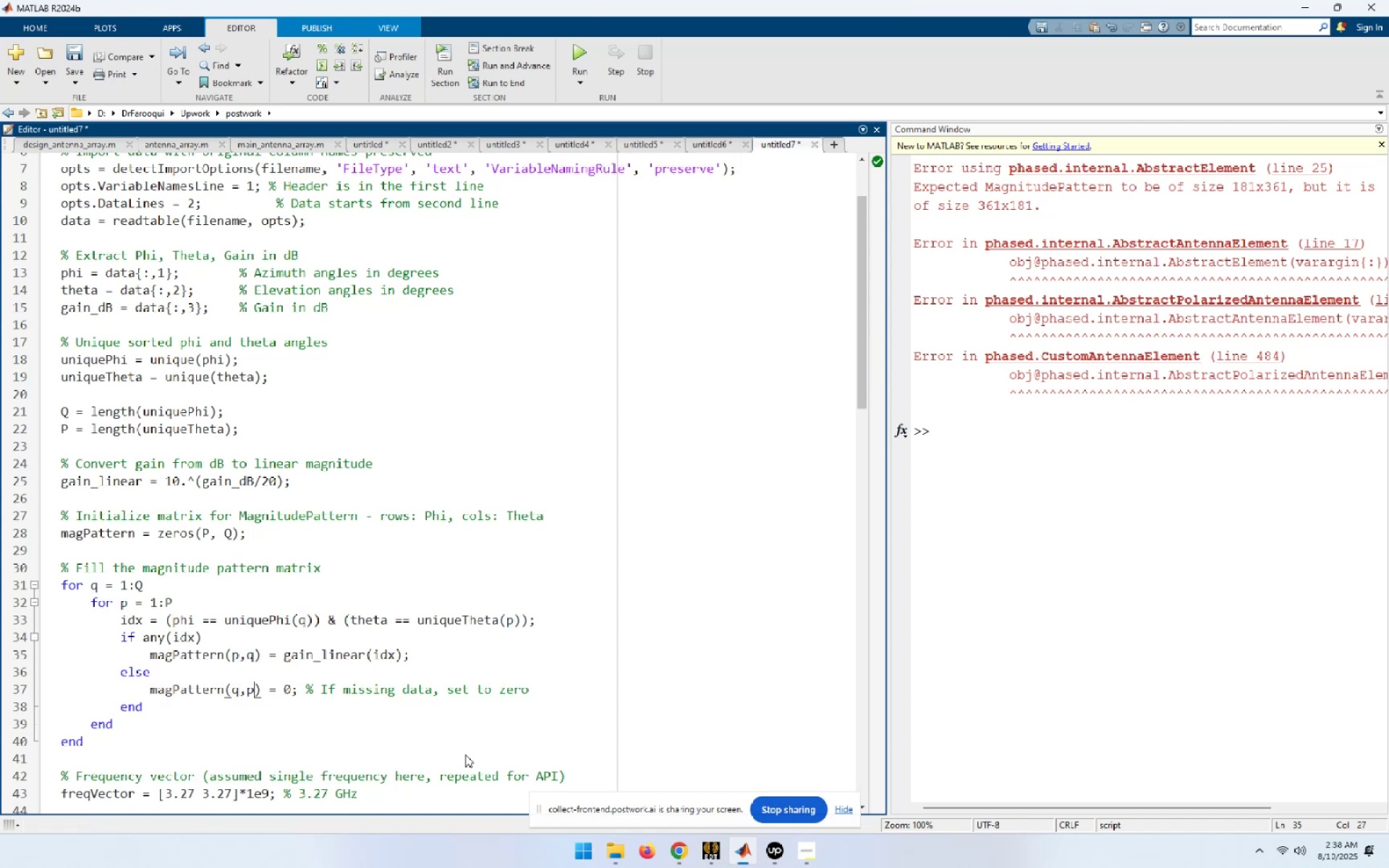 
key(ArrowLeft)
 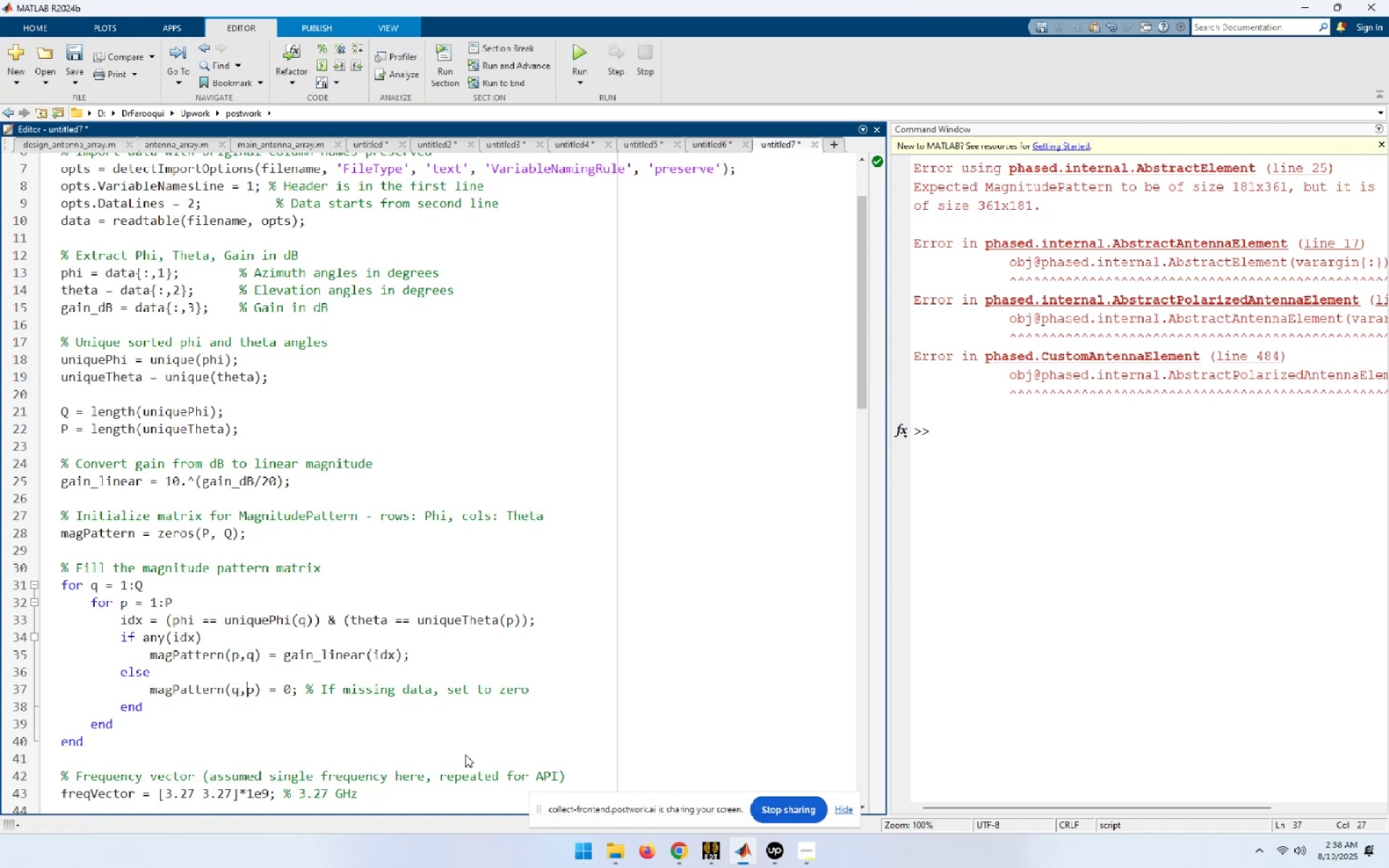 
key(ArrowLeft)
 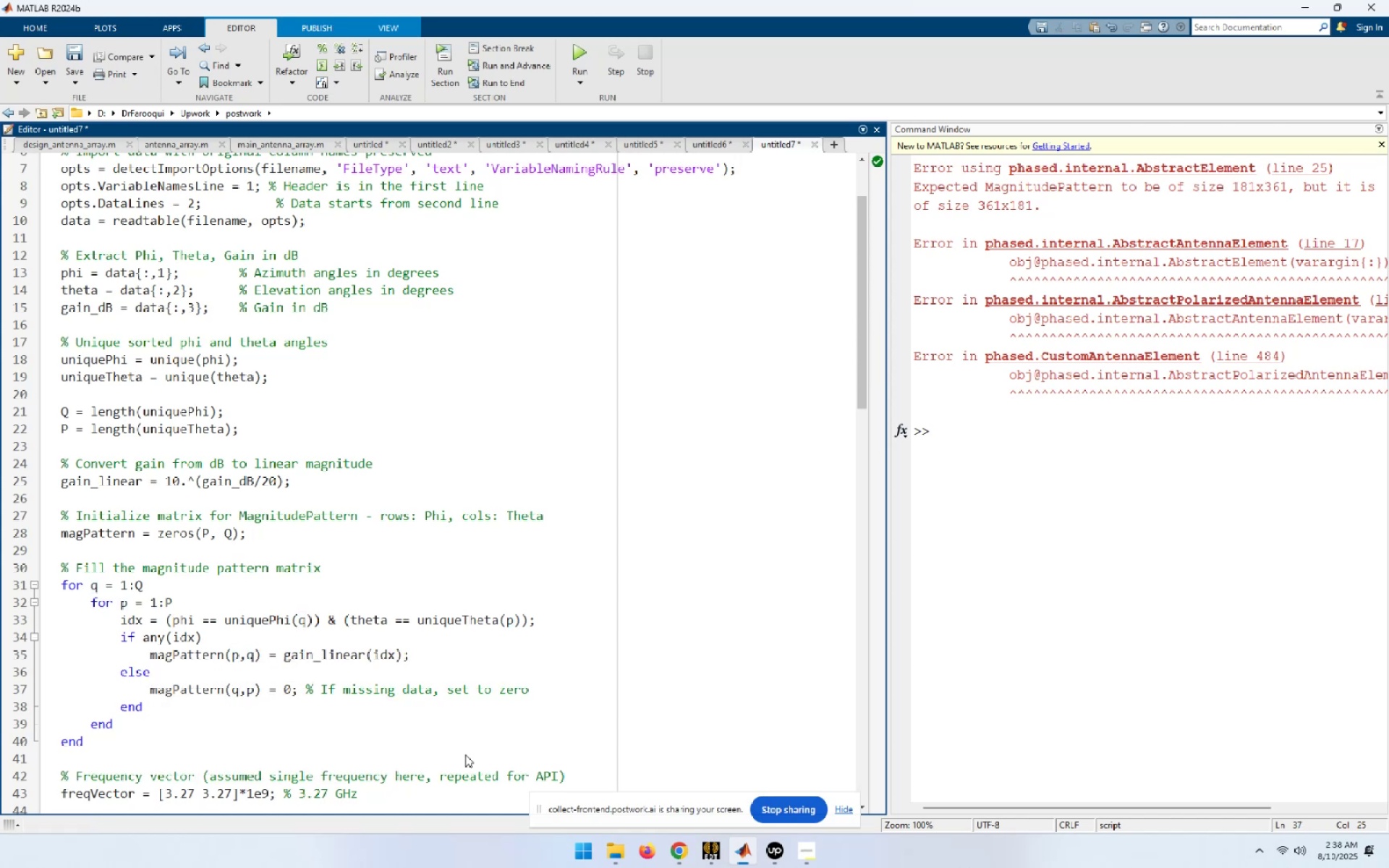 
key(Backspace)
 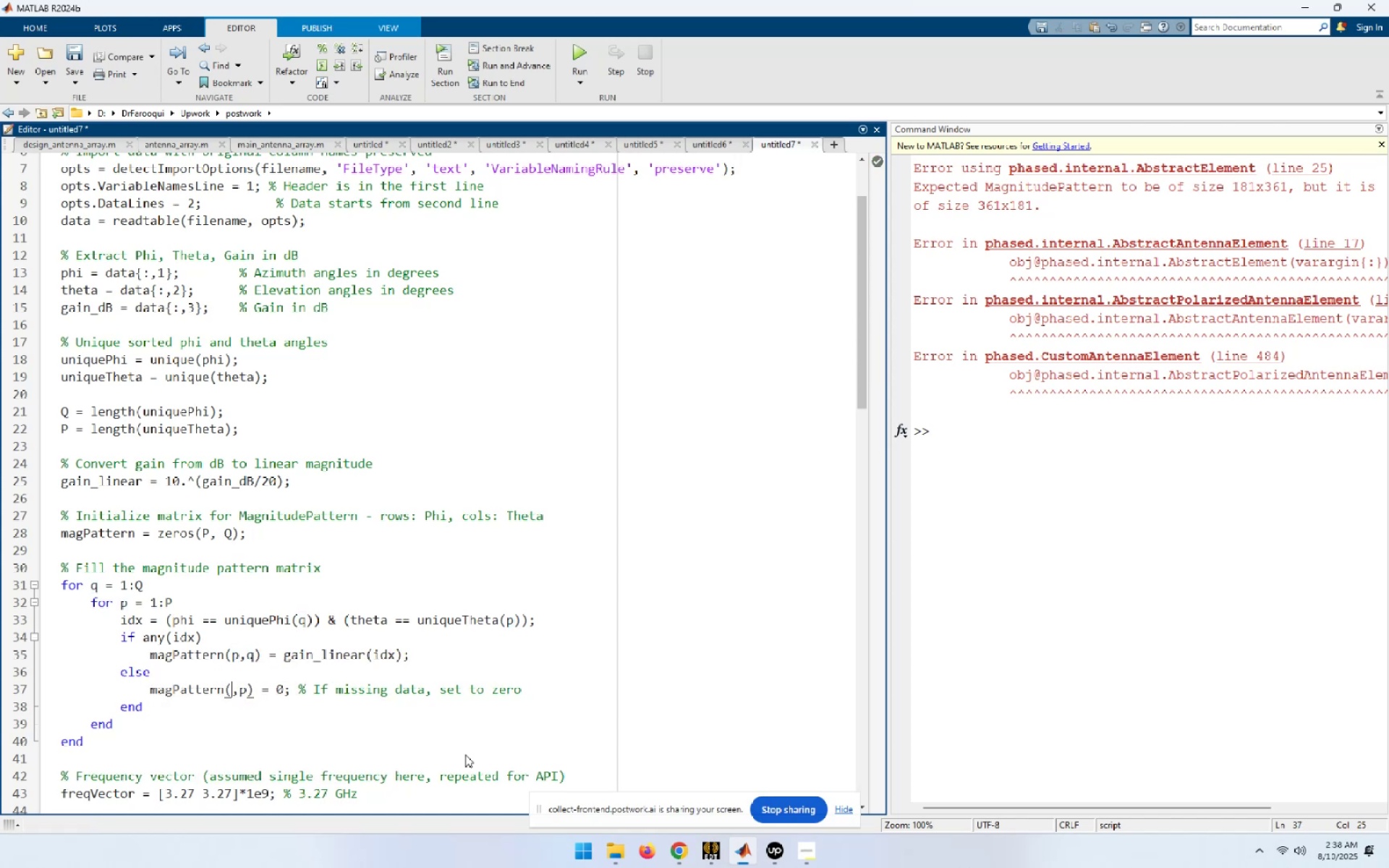 
key(P)
 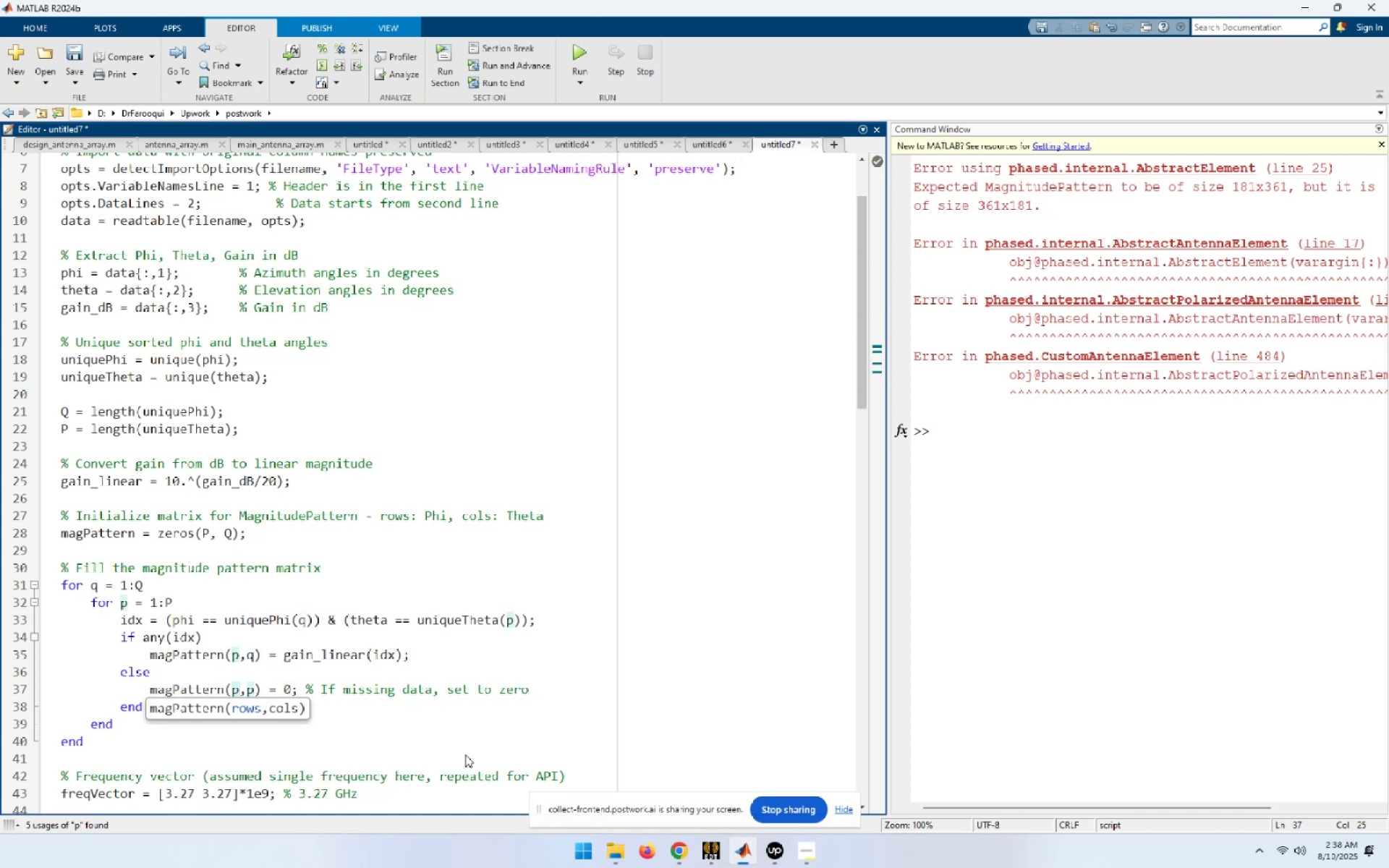 
key(ArrowRight)
 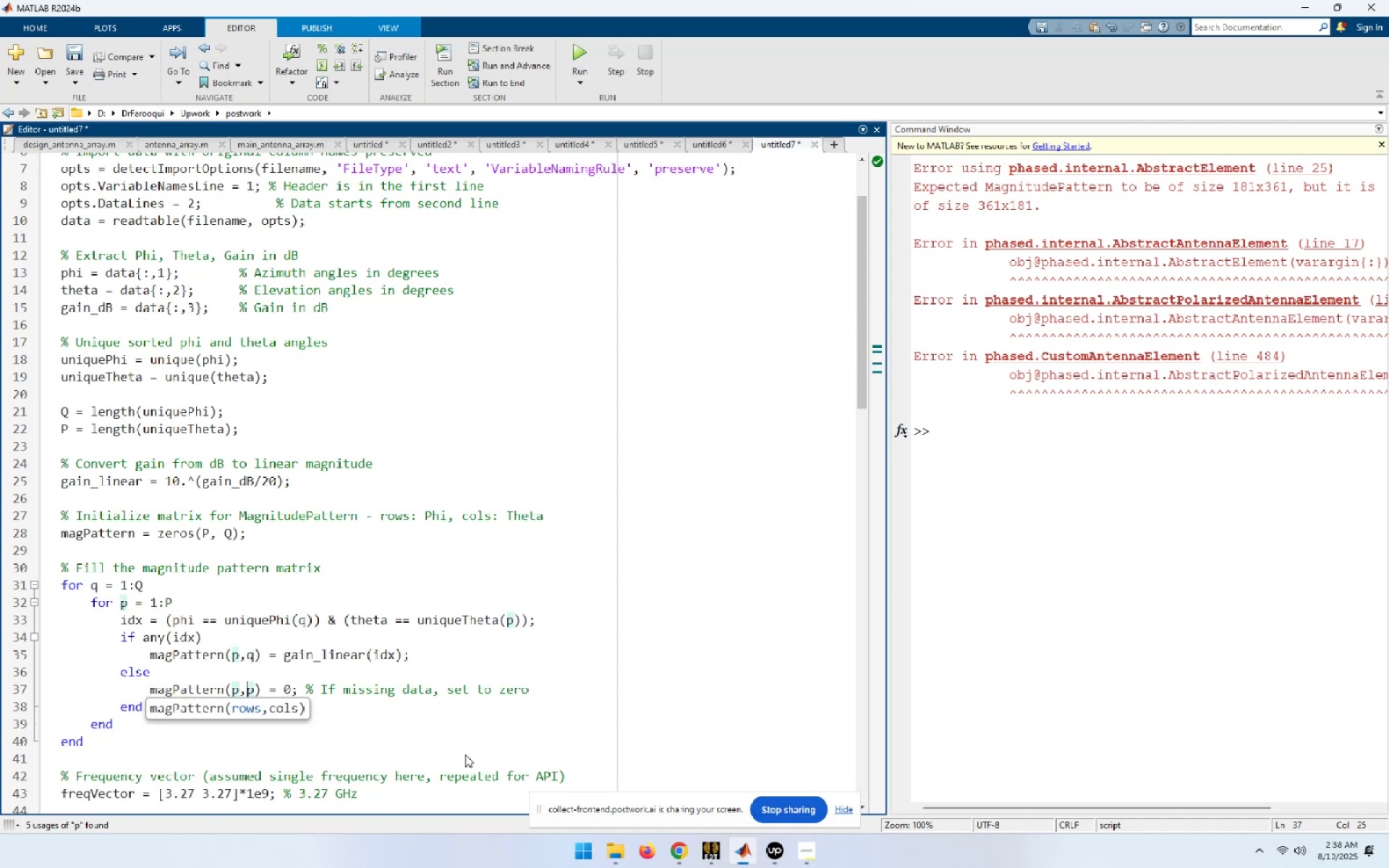 
key(ArrowRight)
 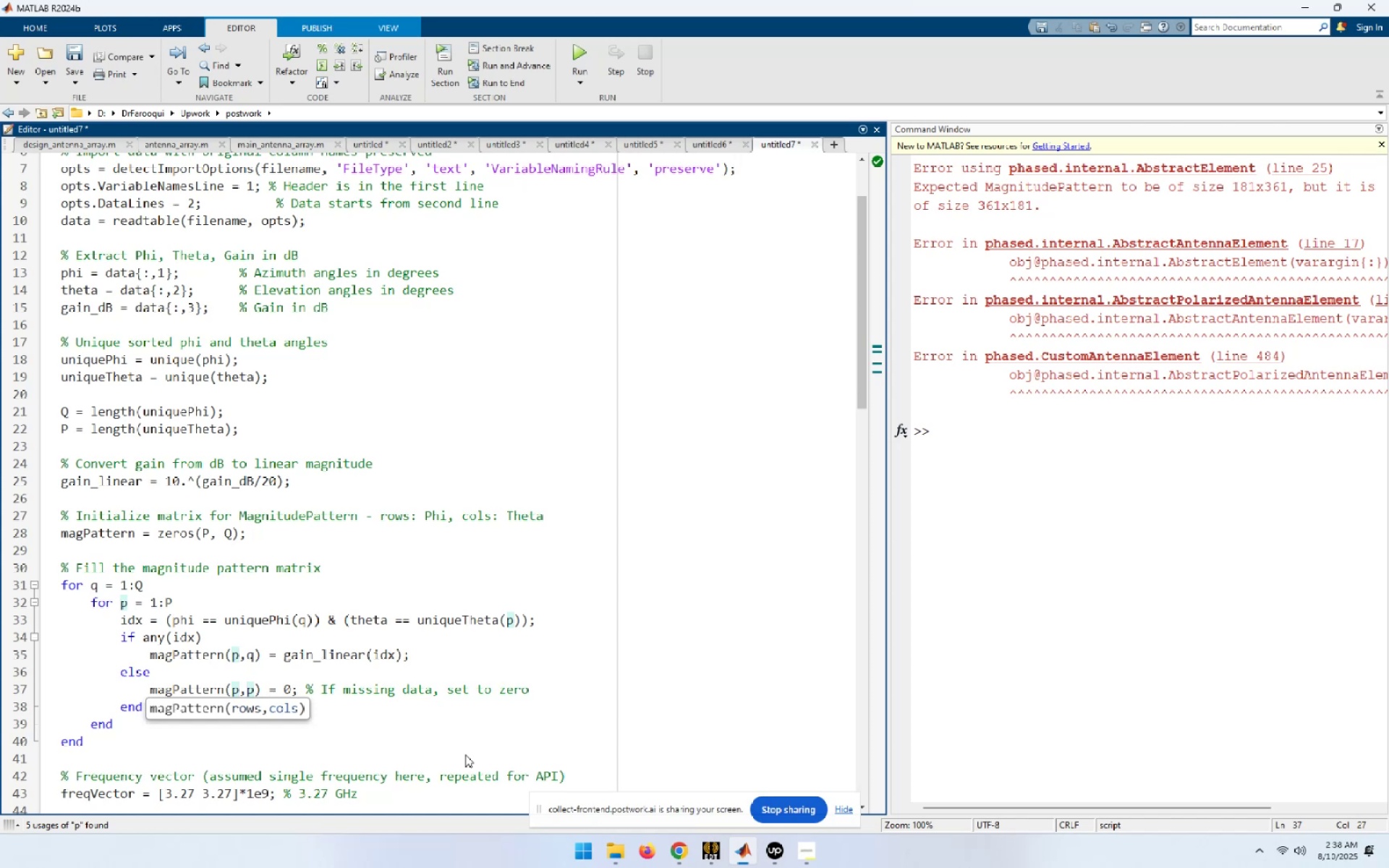 
key(Backspace)
 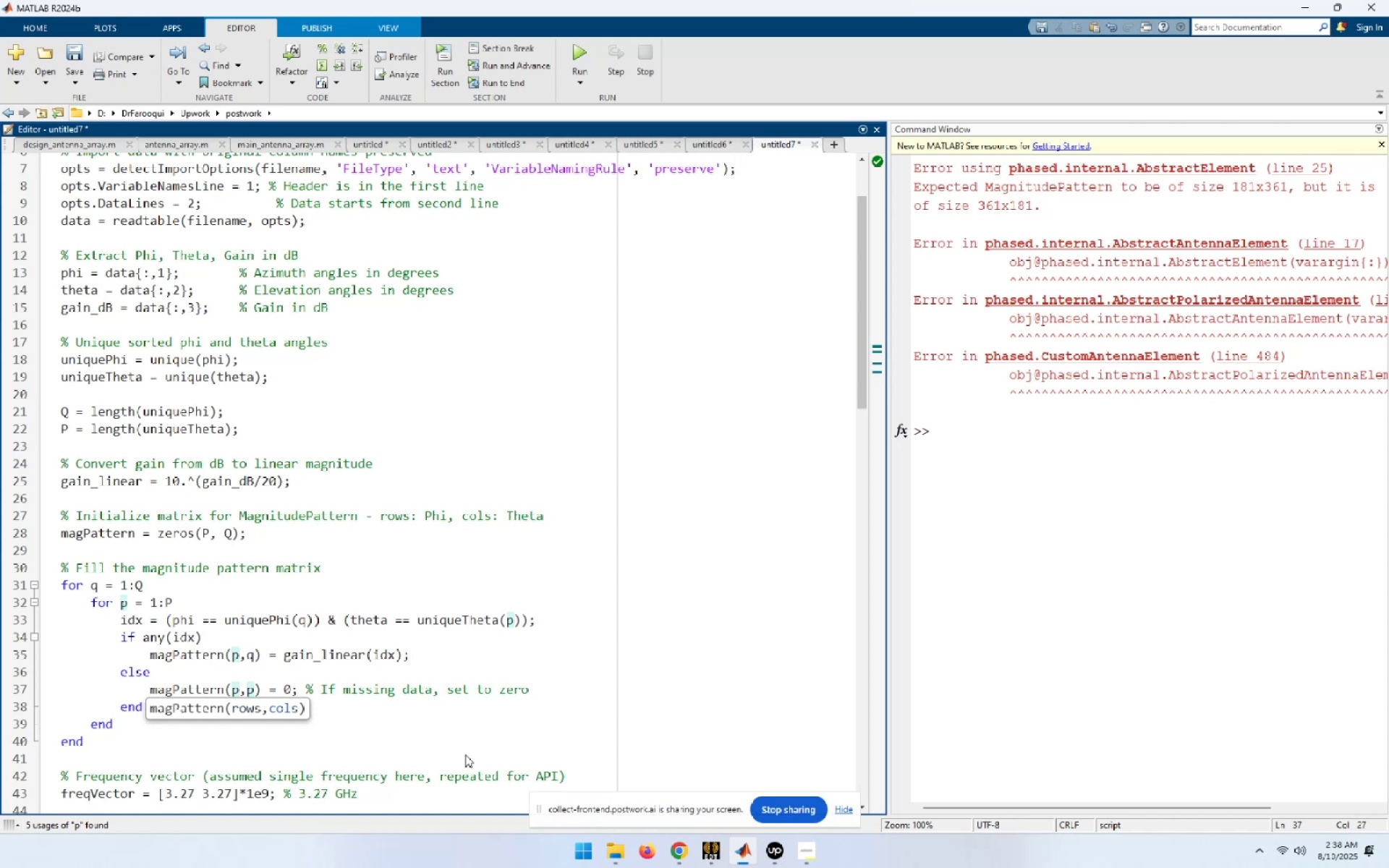 
key(Q)
 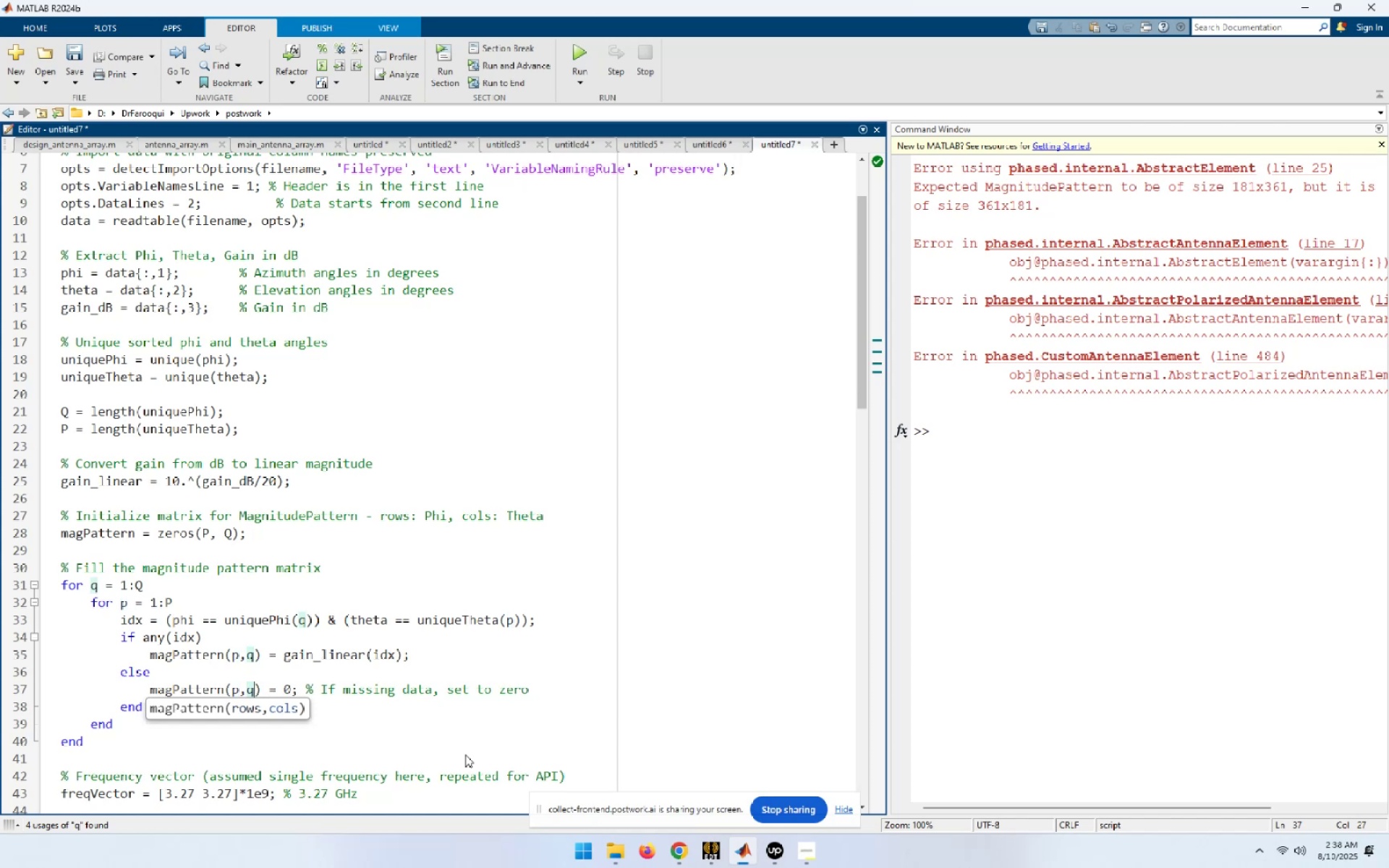 
key(ArrowUp)
 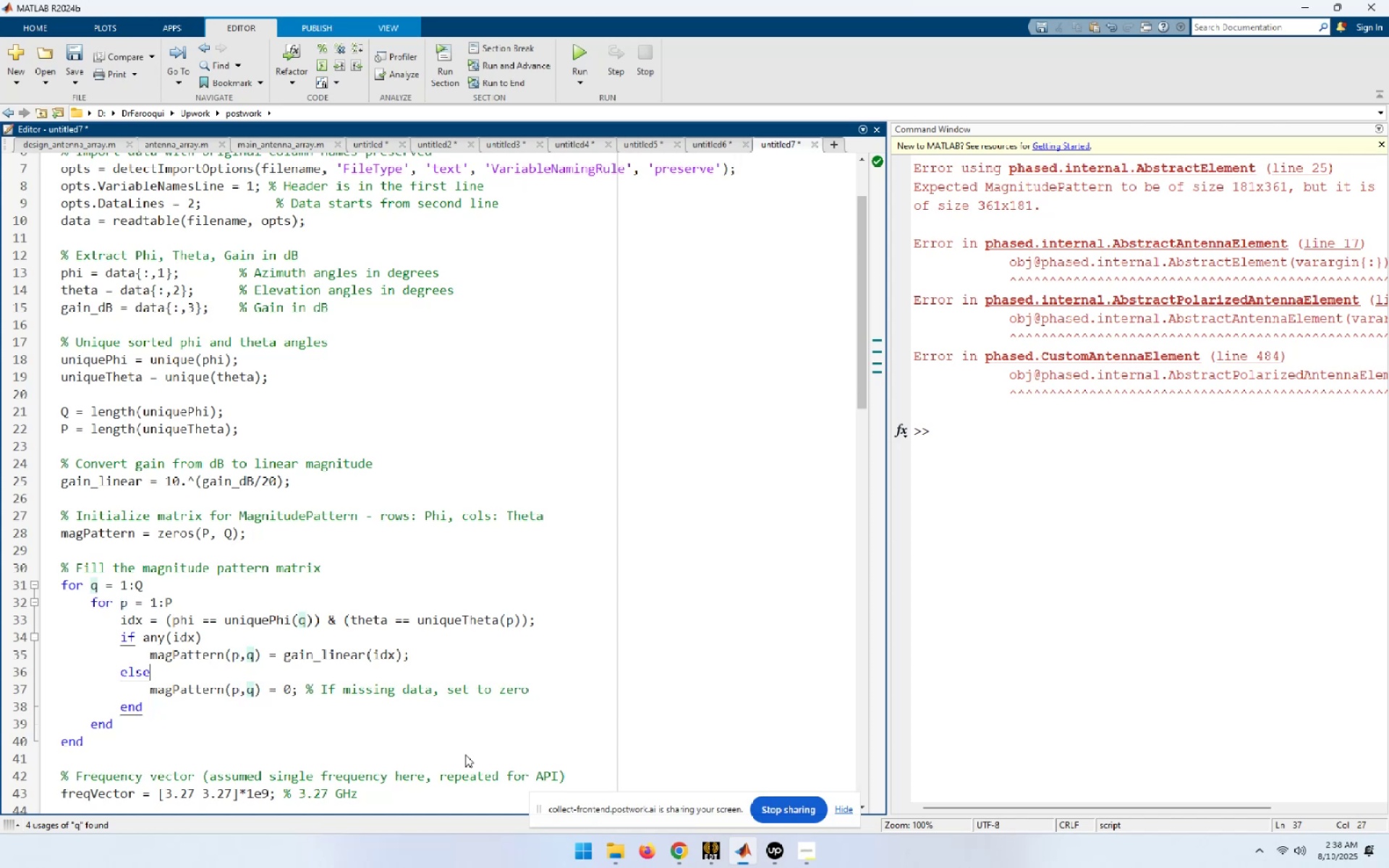 
key(ArrowUp)
 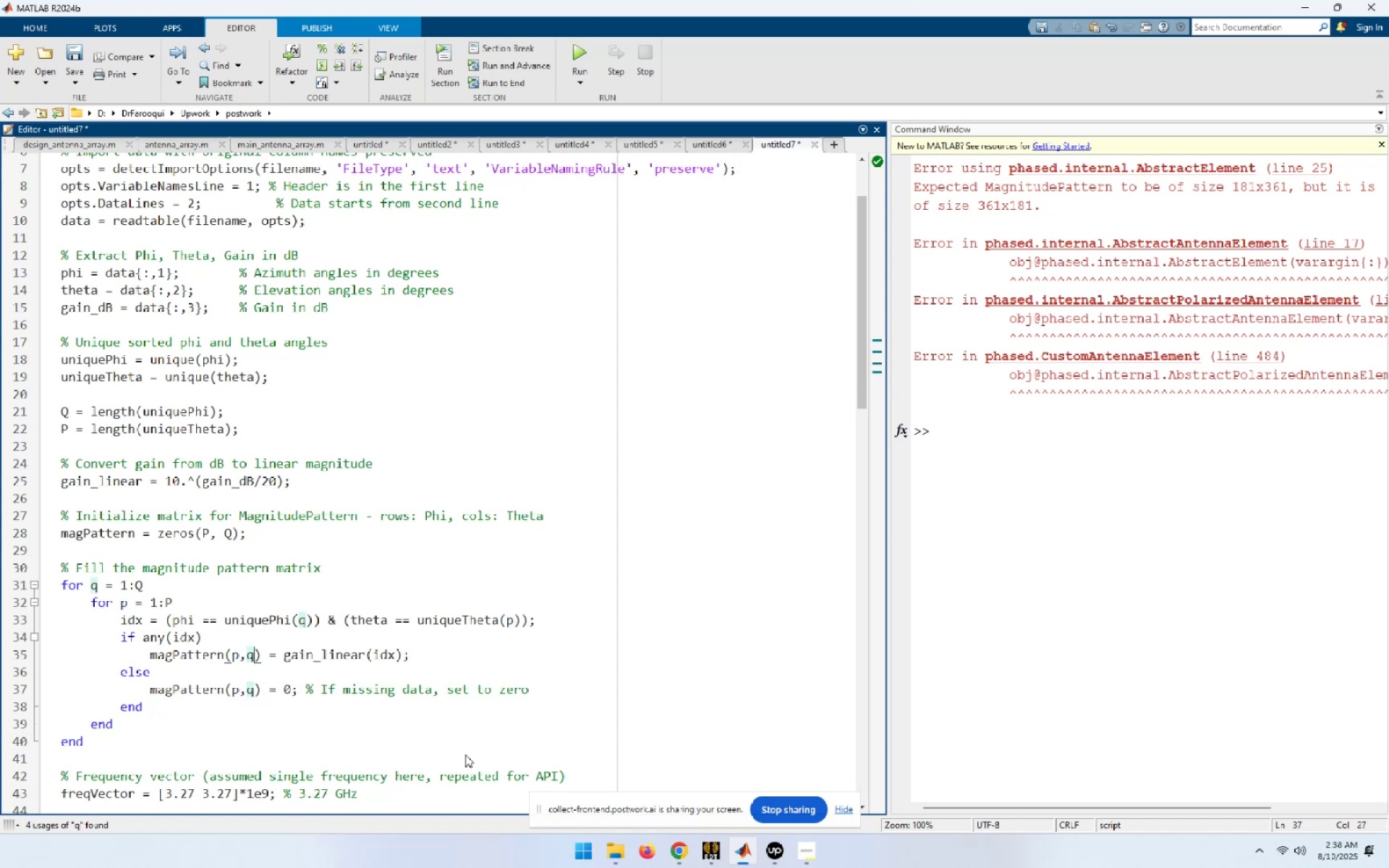 
key(ArrowUp)
 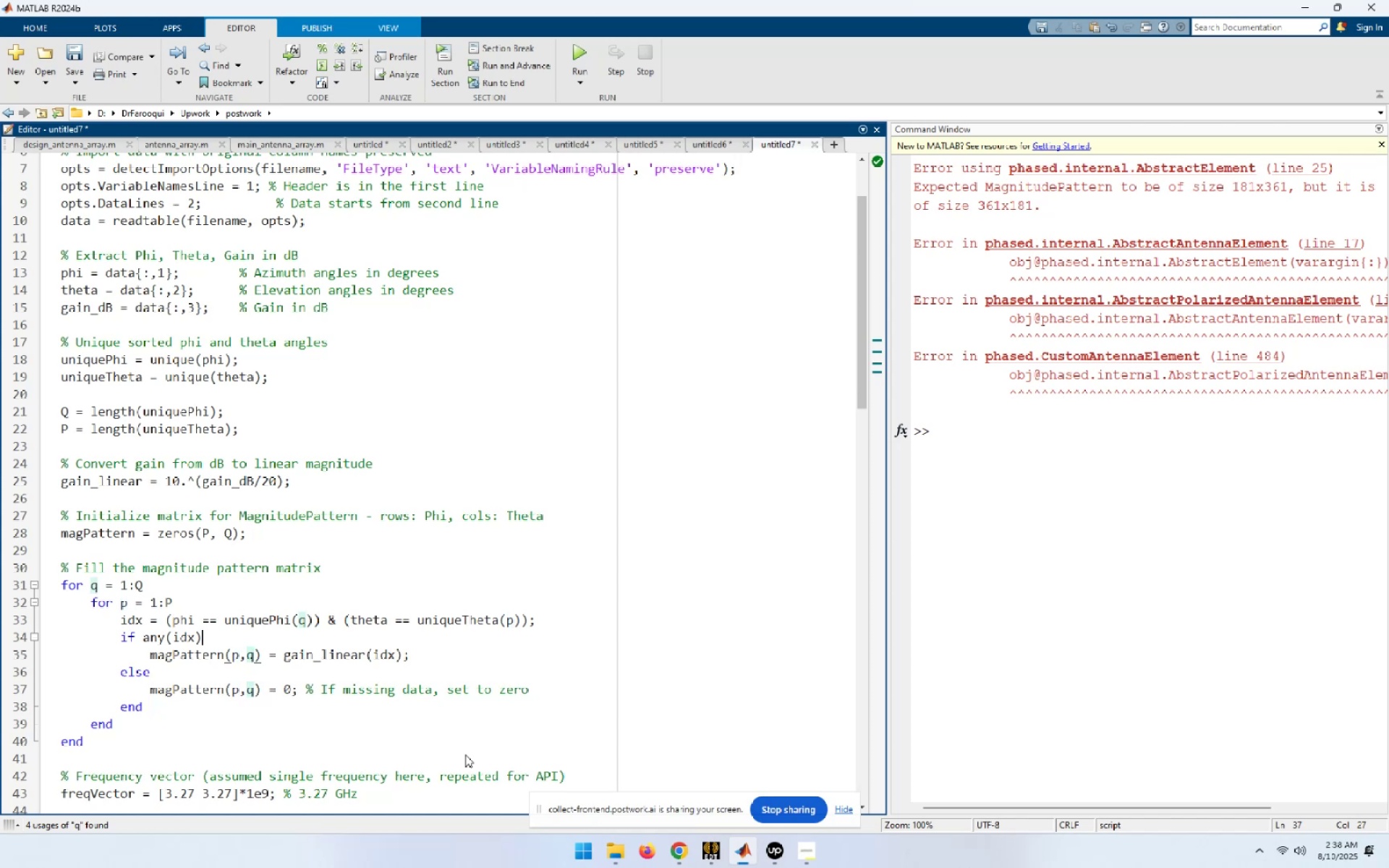 
key(ArrowUp)
 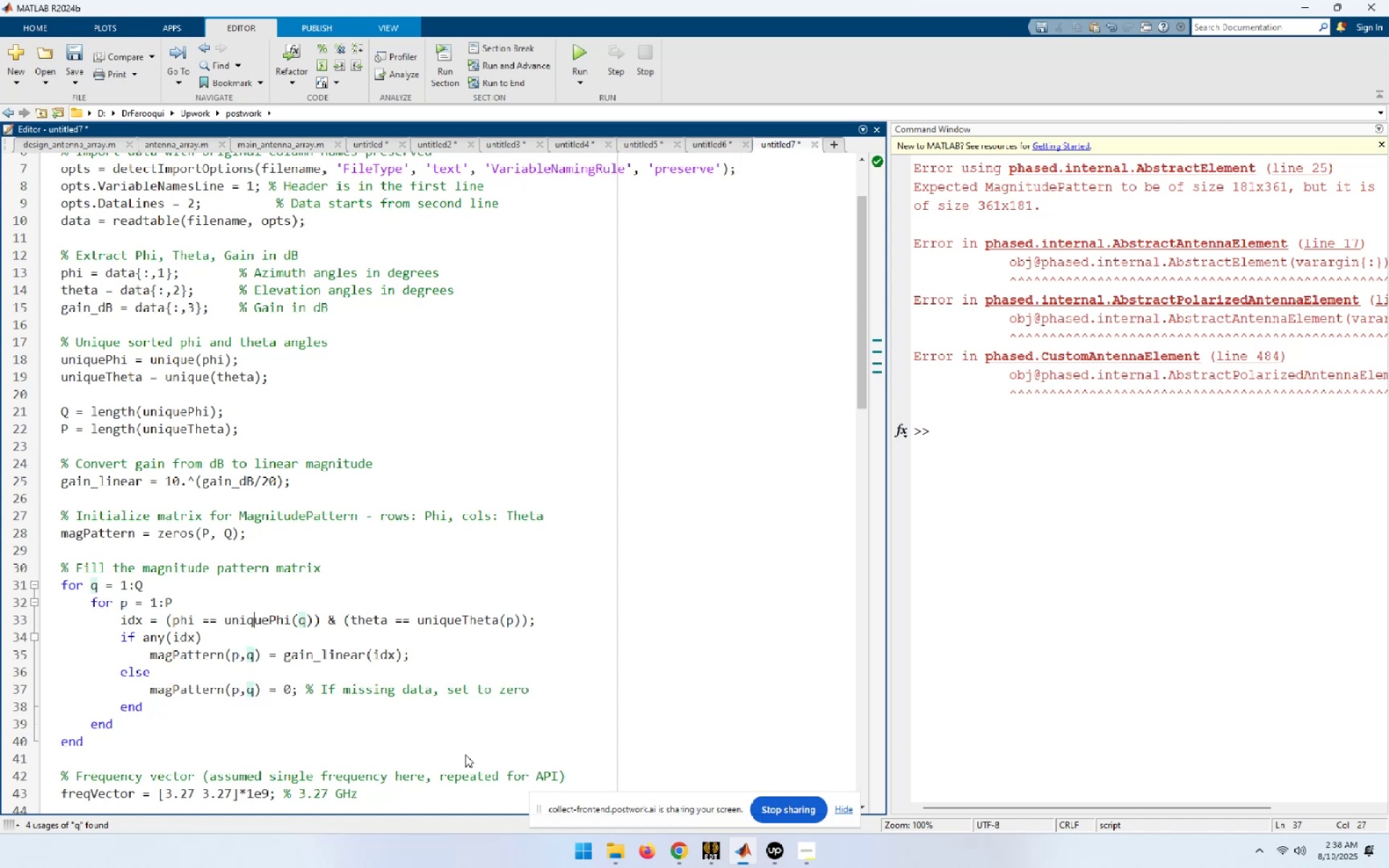 
key(ArrowUp)
 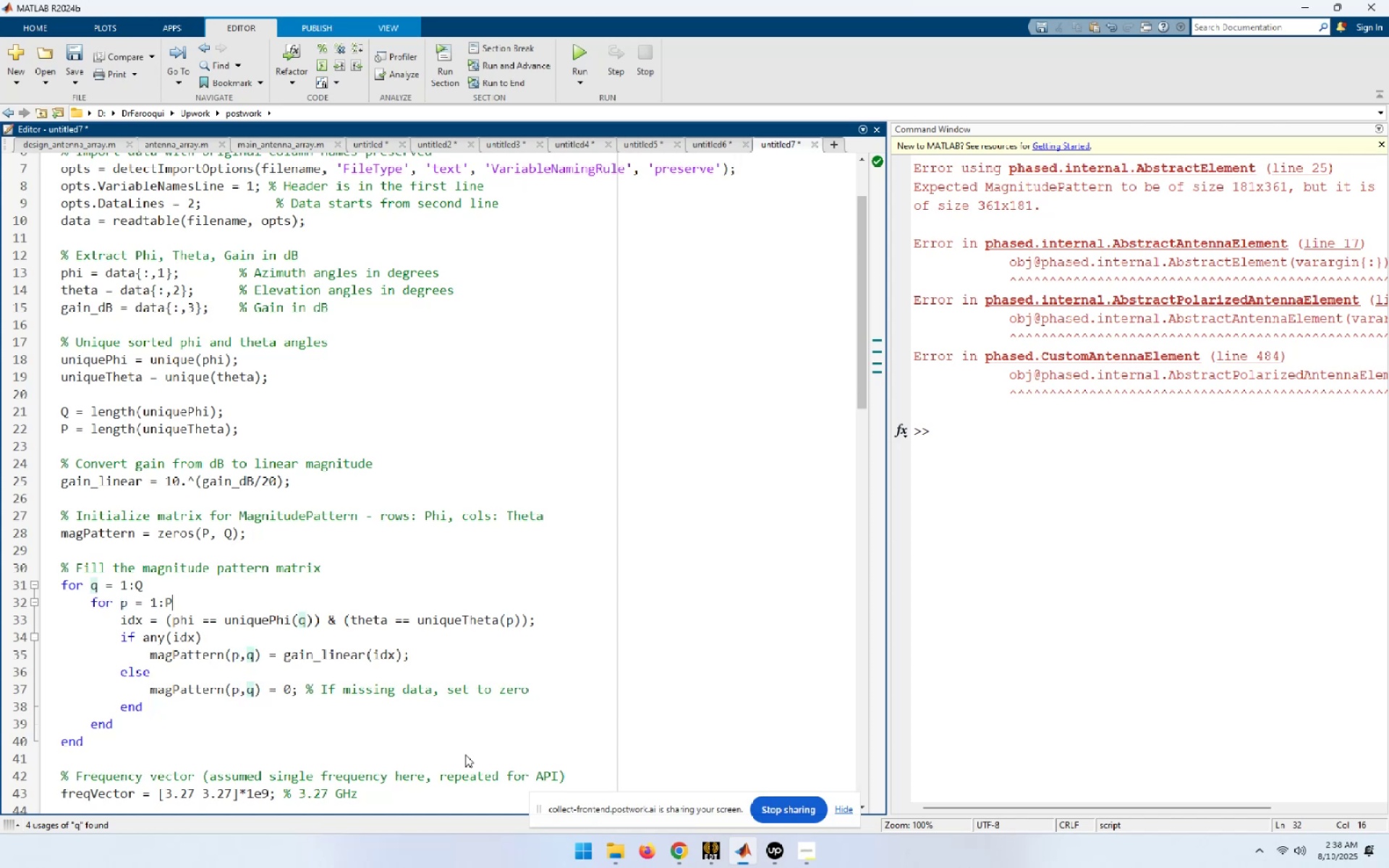 
key(Home)
 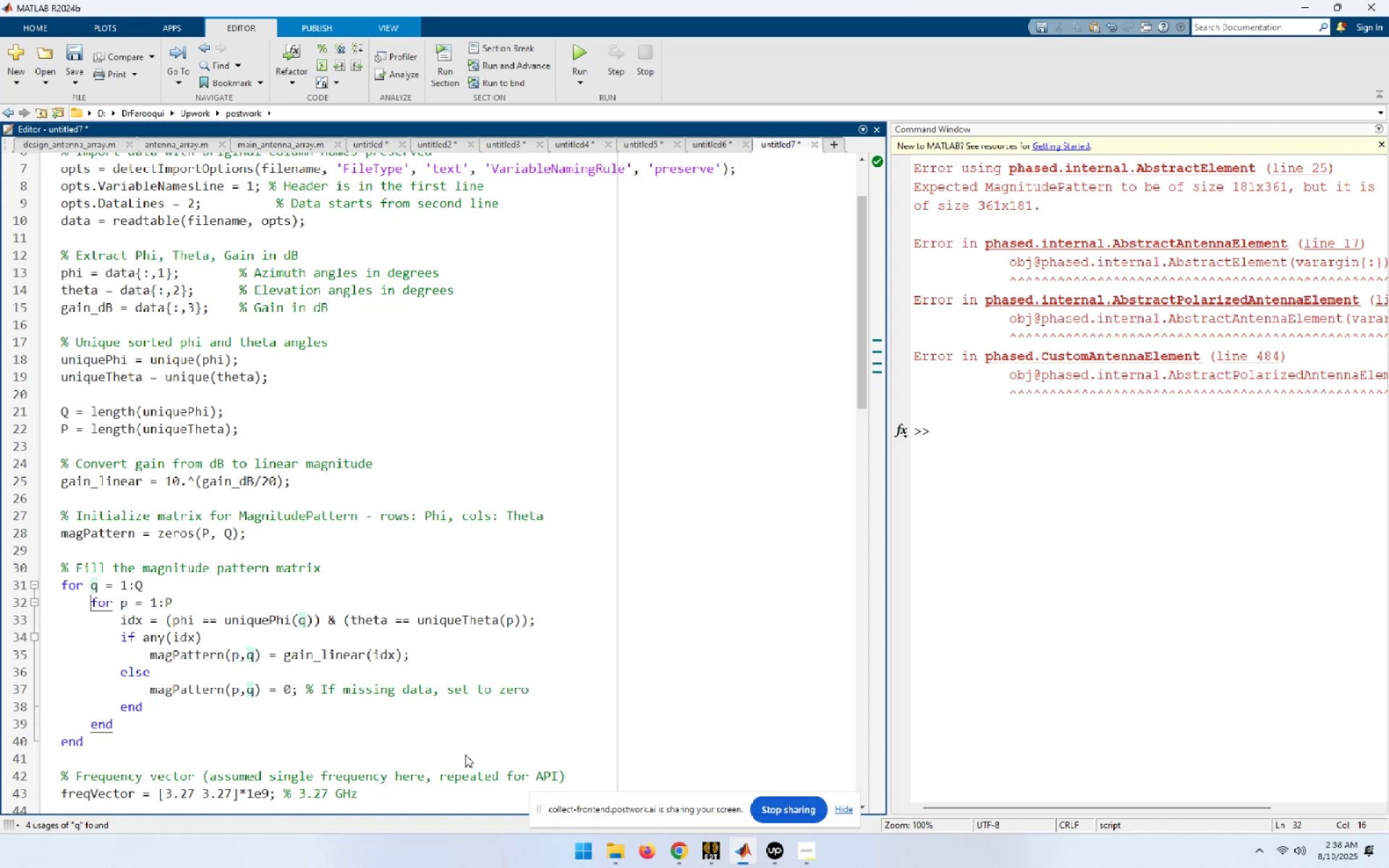 
key(Shift+ShiftLeft)
 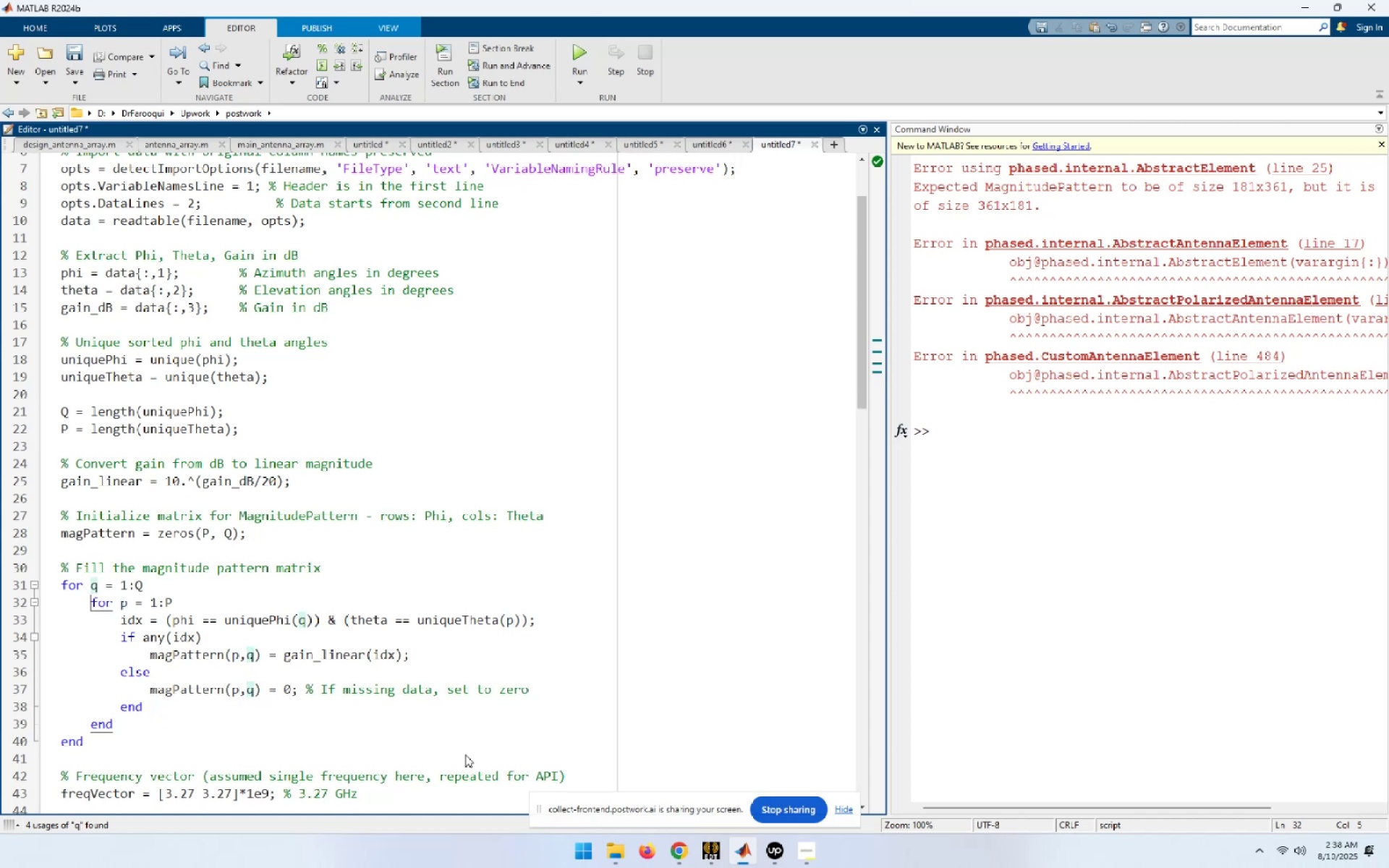 
key(Home)
 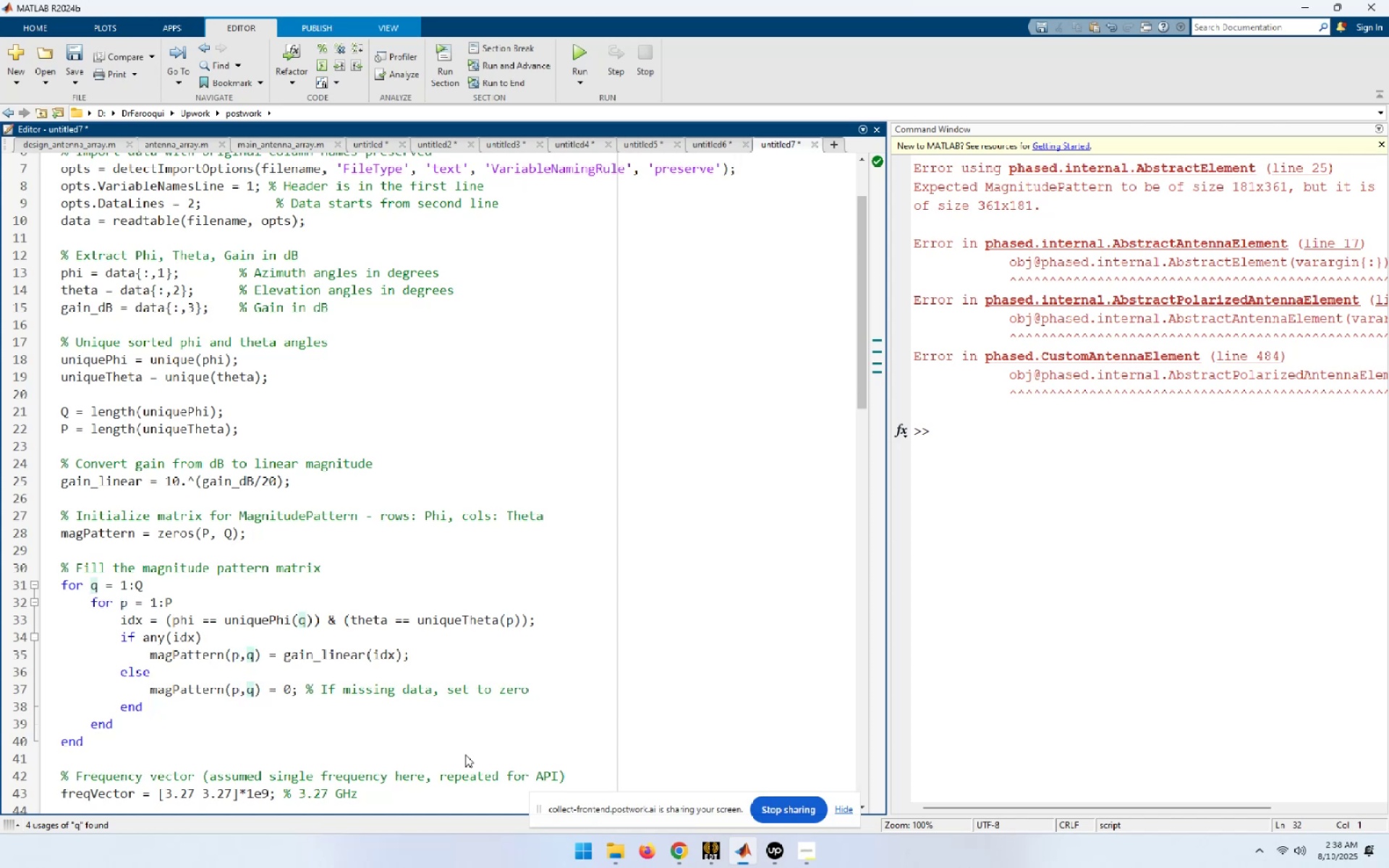 
key(Shift+End)
 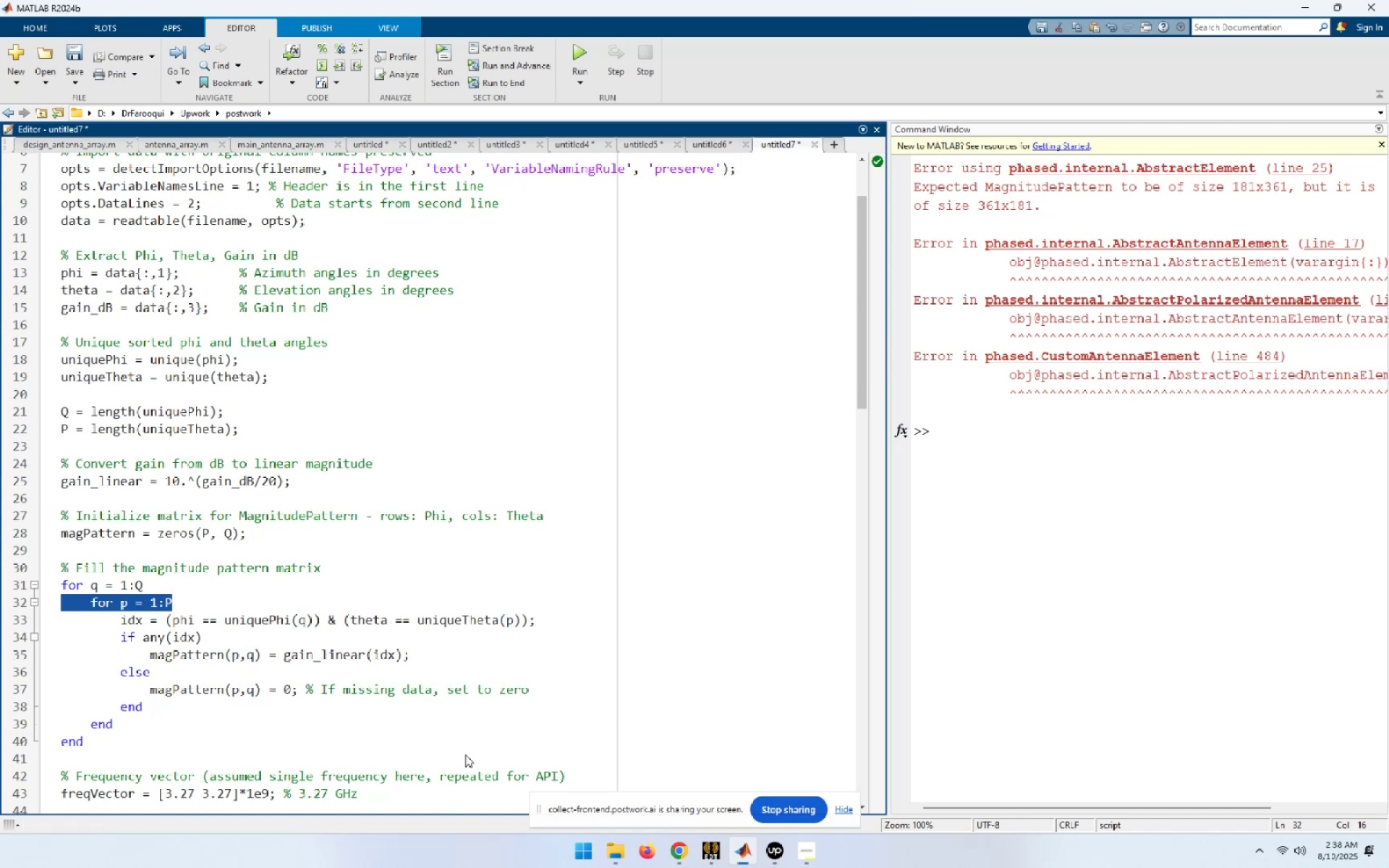 
key(Control+X)
 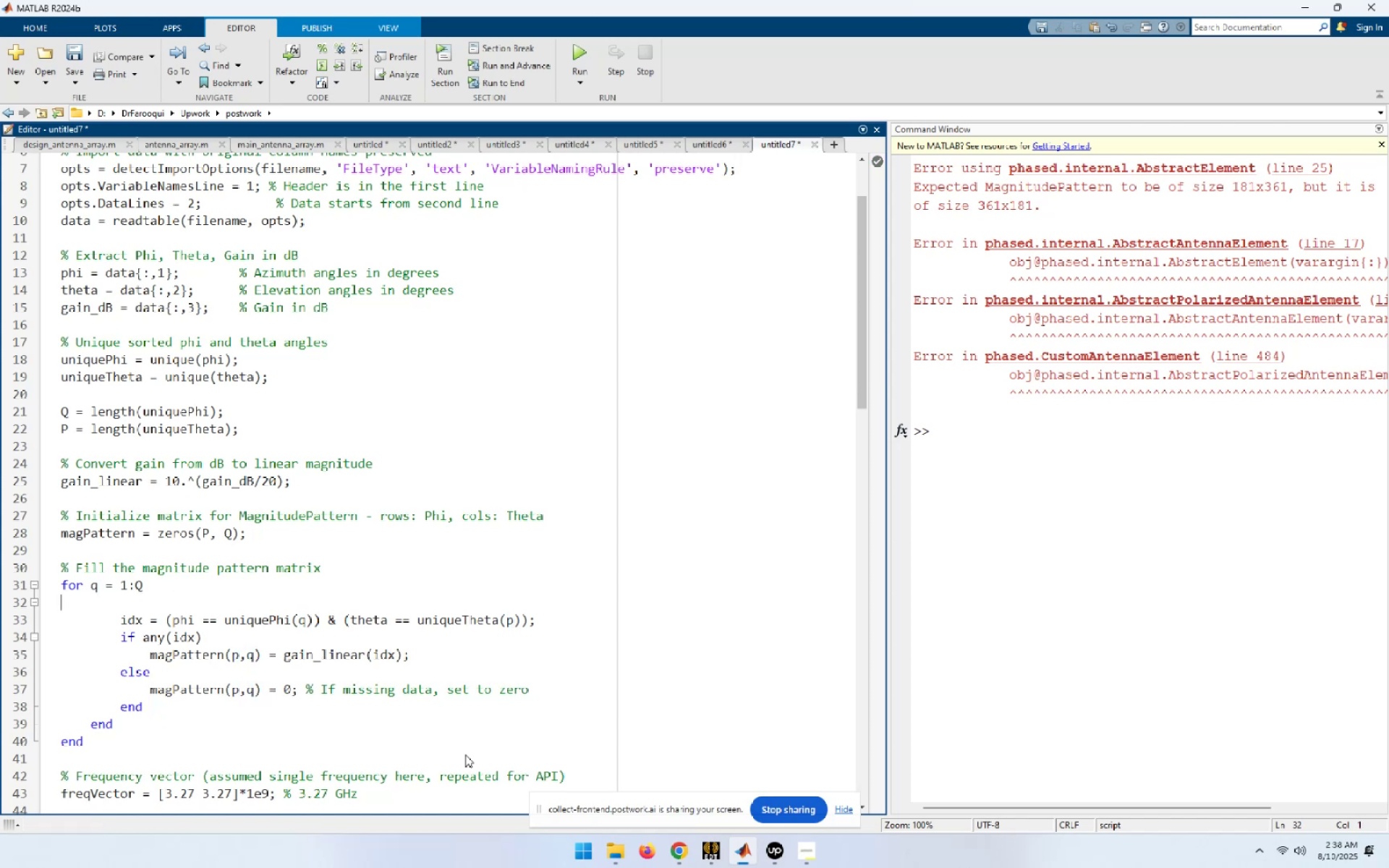 
key(ArrowUp)
 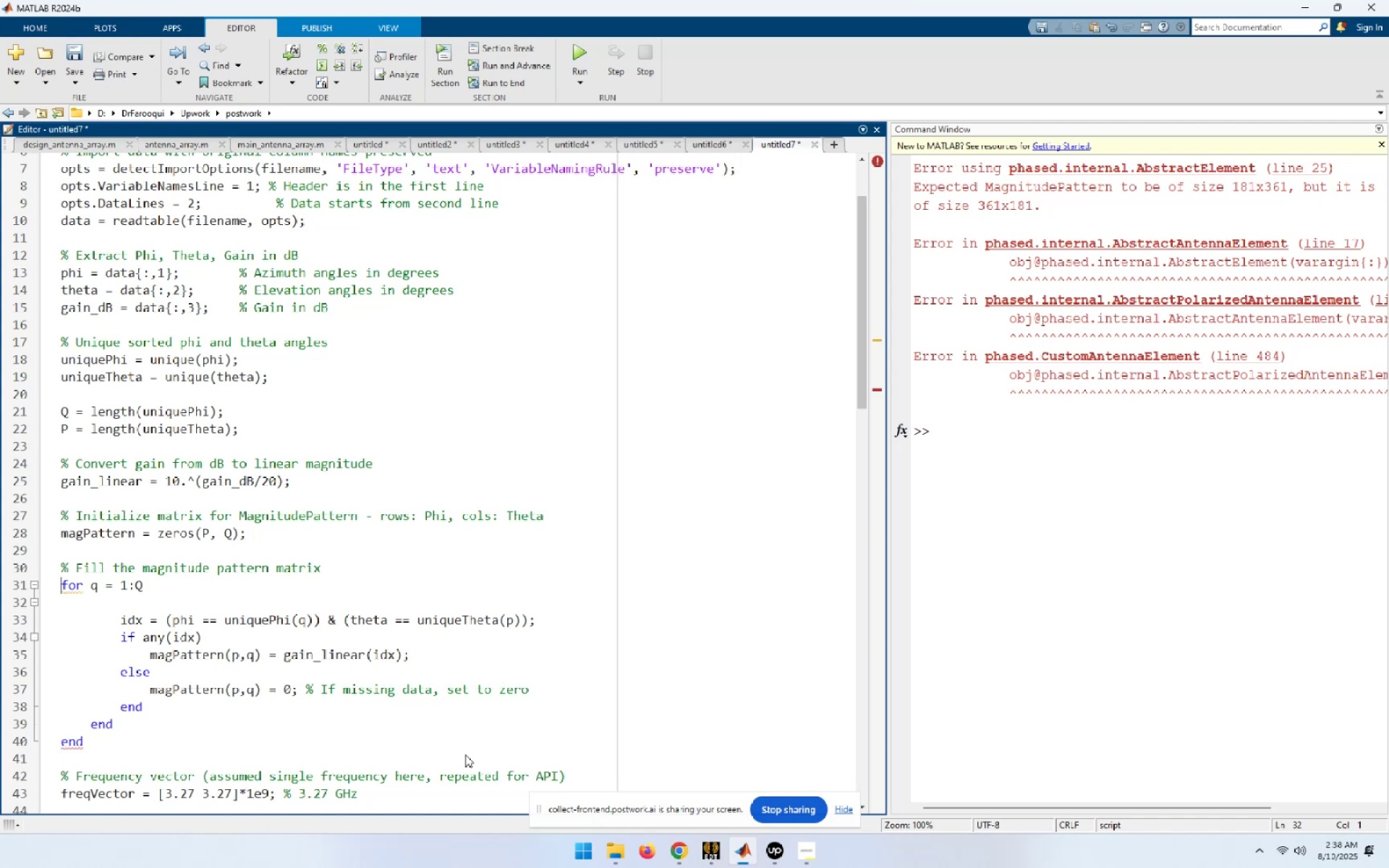 
key(NumpadEnter)
 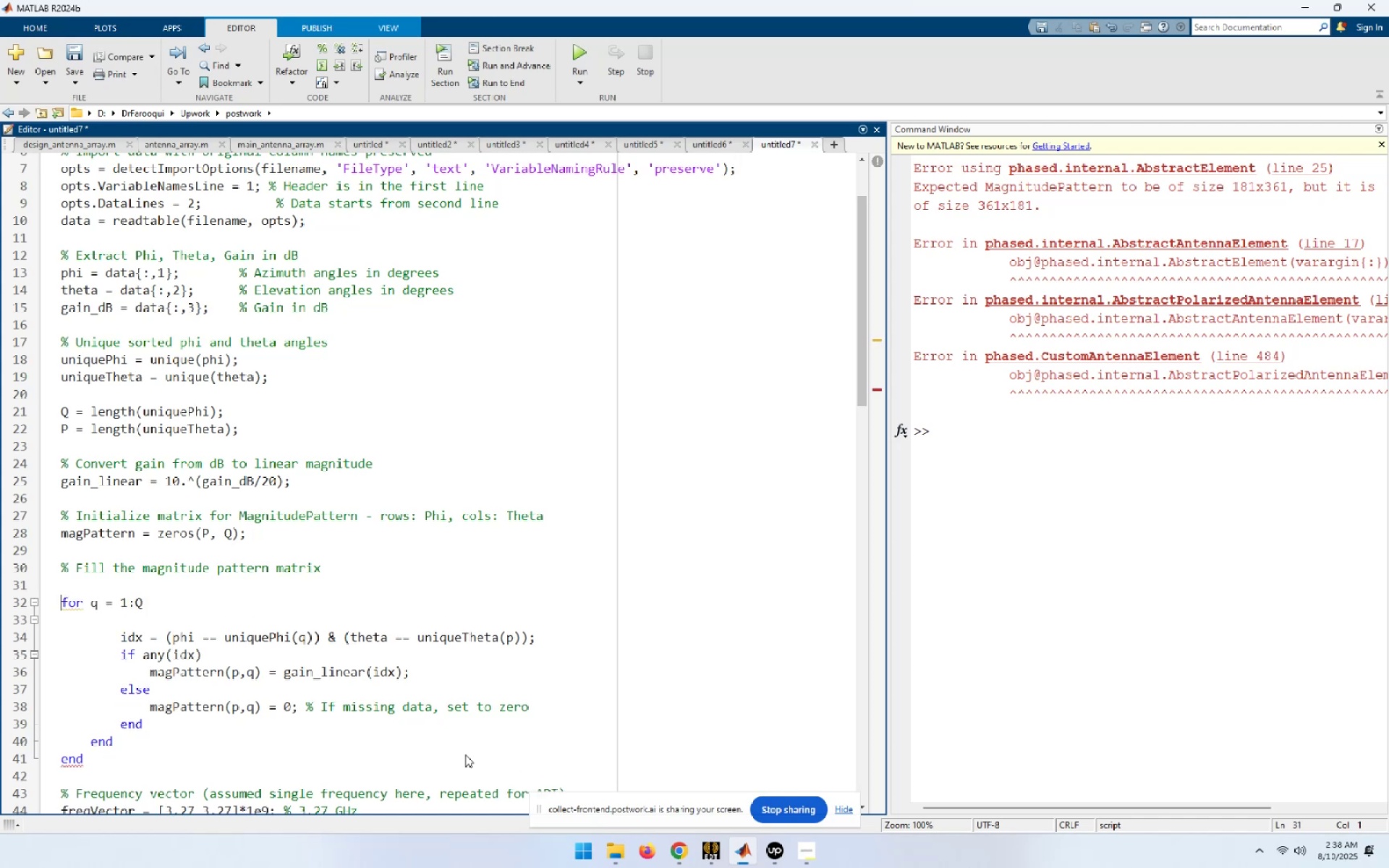 
key(ArrowUp)
 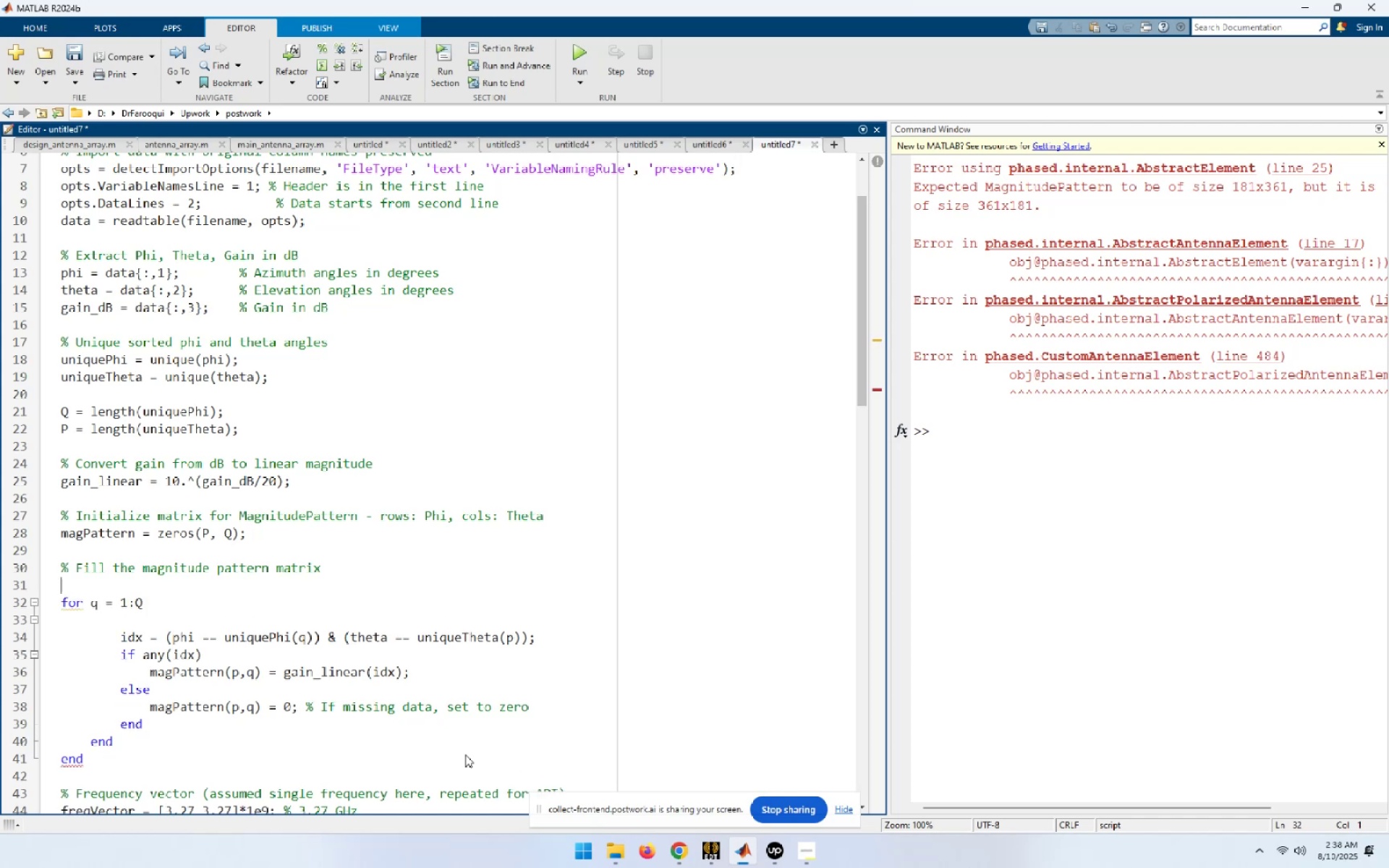 
key(Control+ControlLeft)
 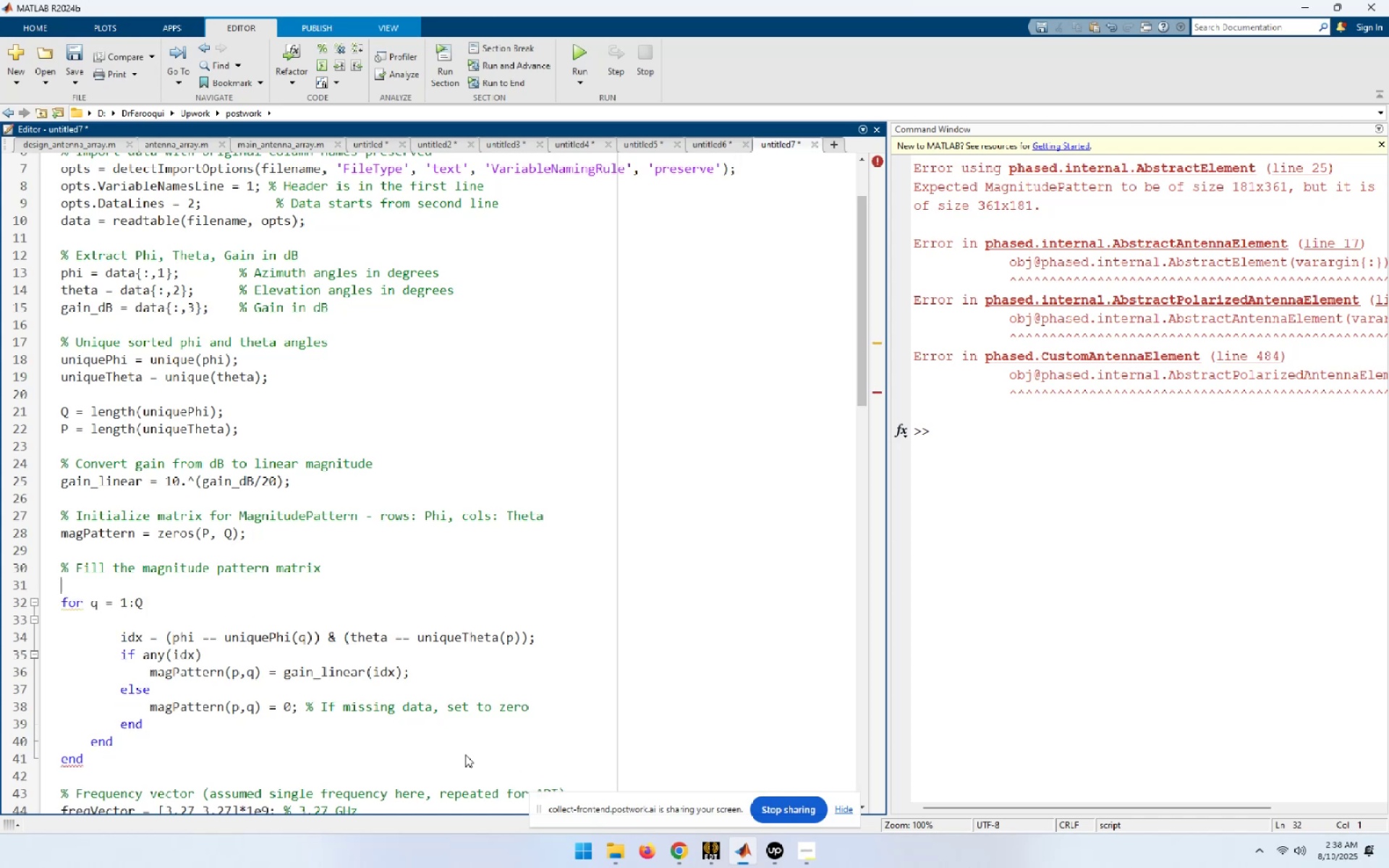 
key(Control+V)
 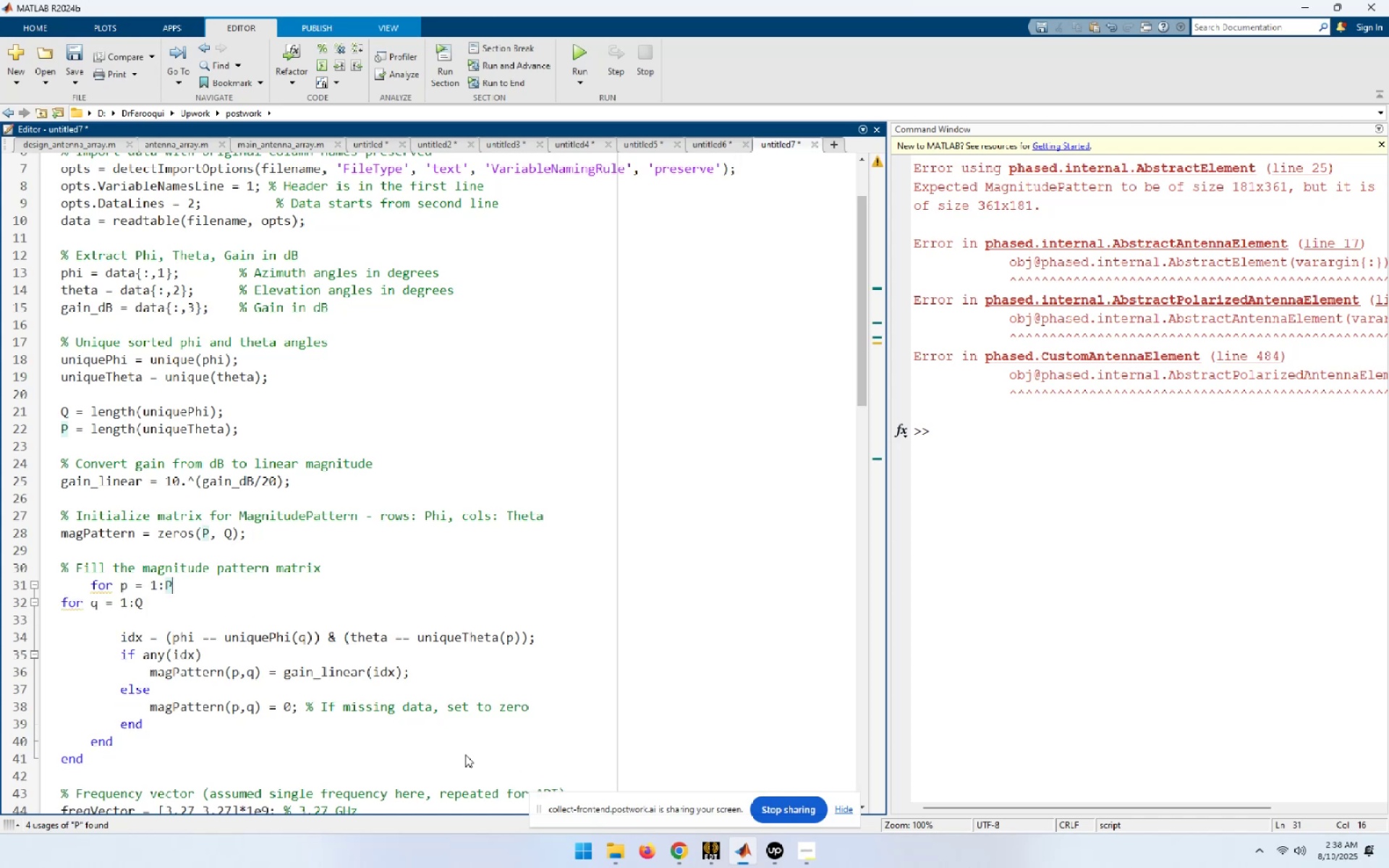 
key(Home)
 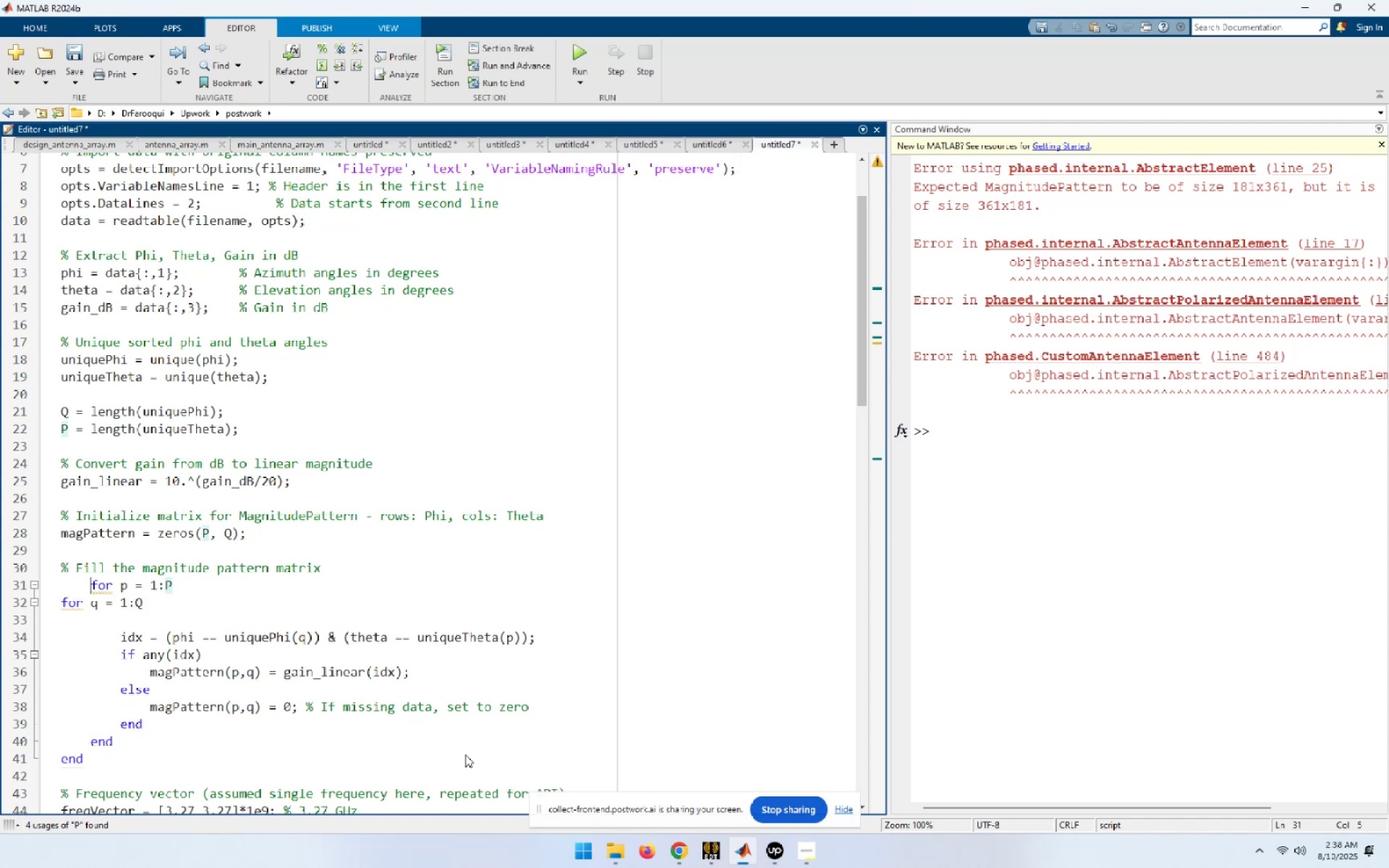 
key(Shift+Tab)
 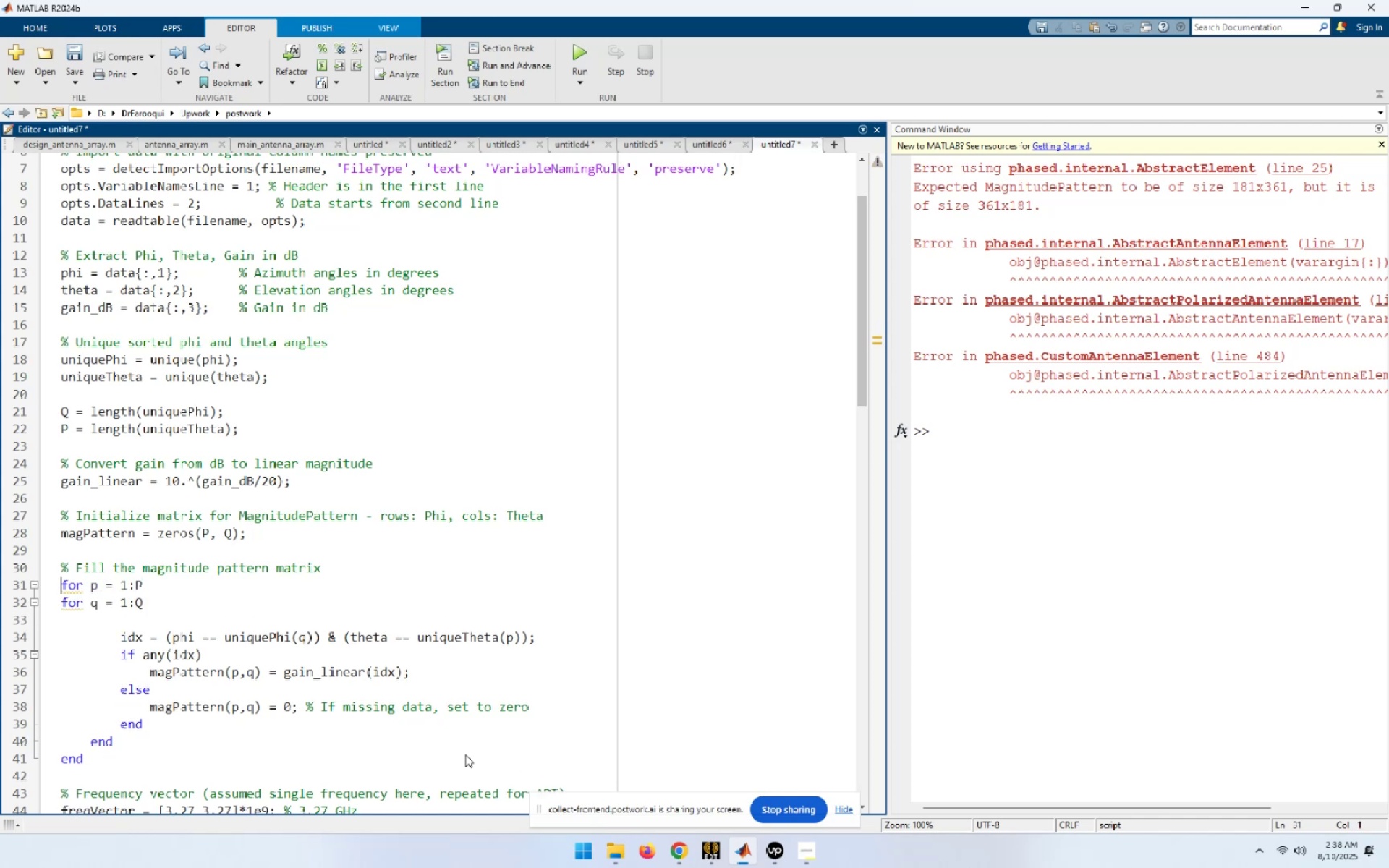 
key(ArrowDown)
 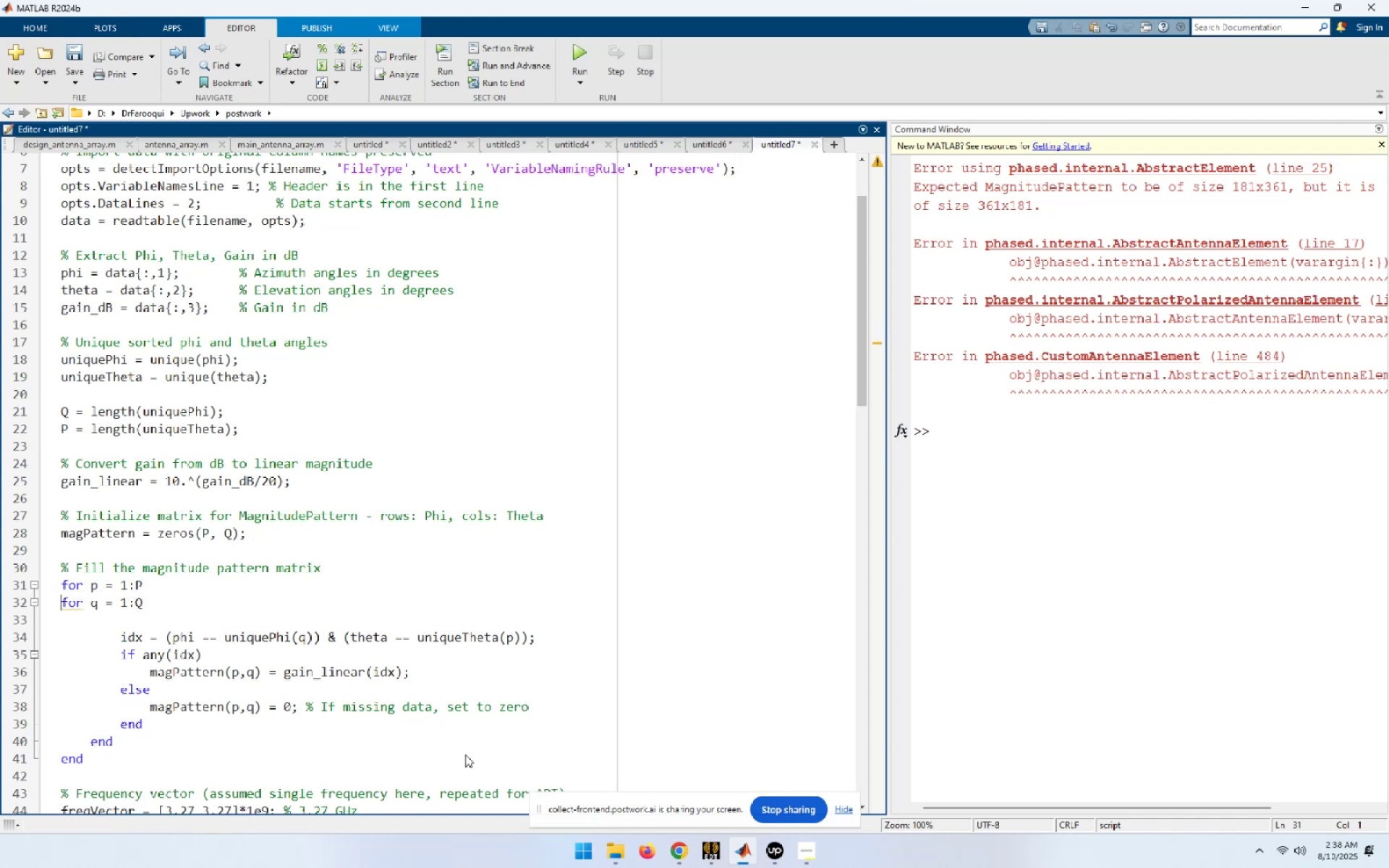 
key(Tab)
 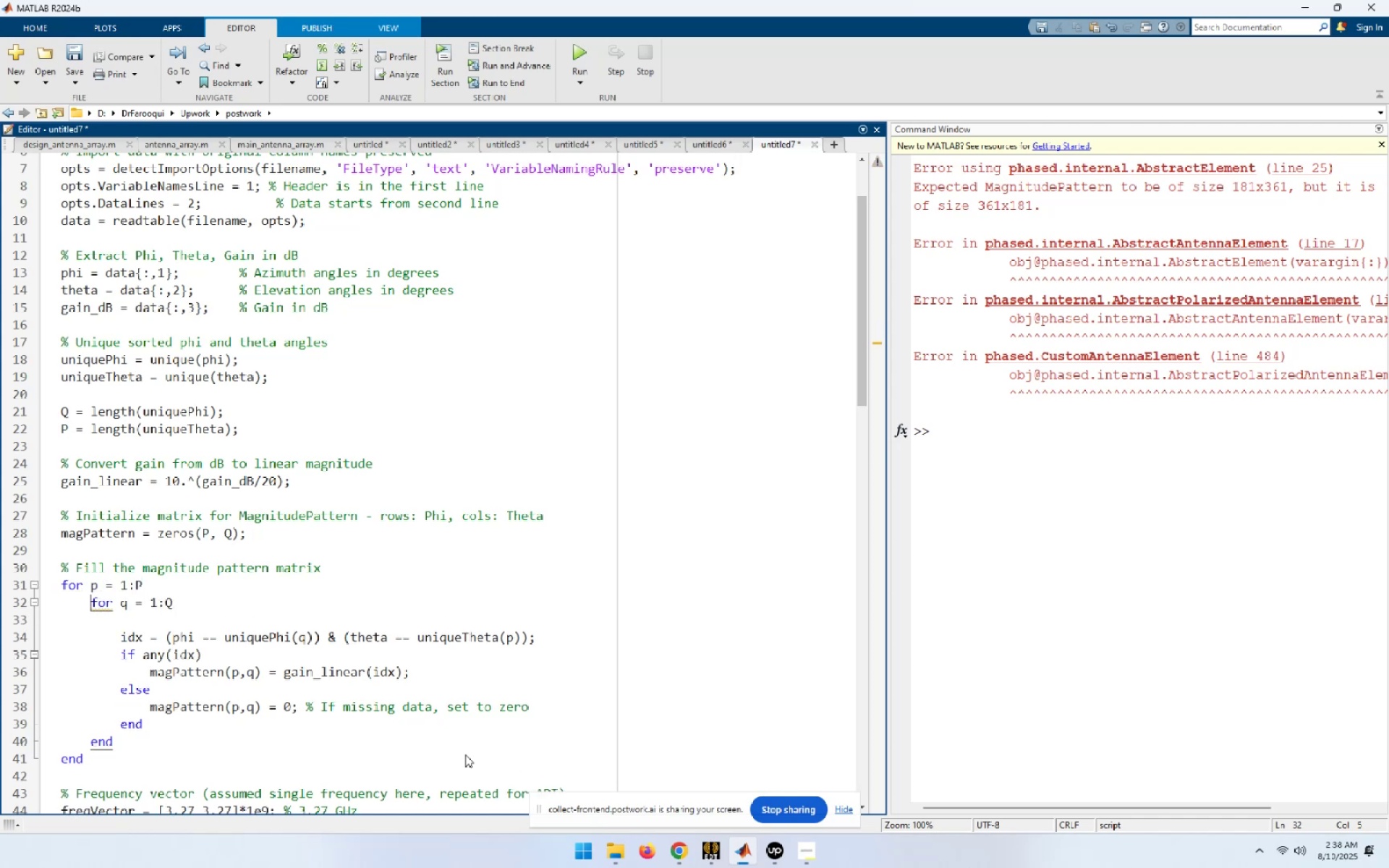 
key(End)
 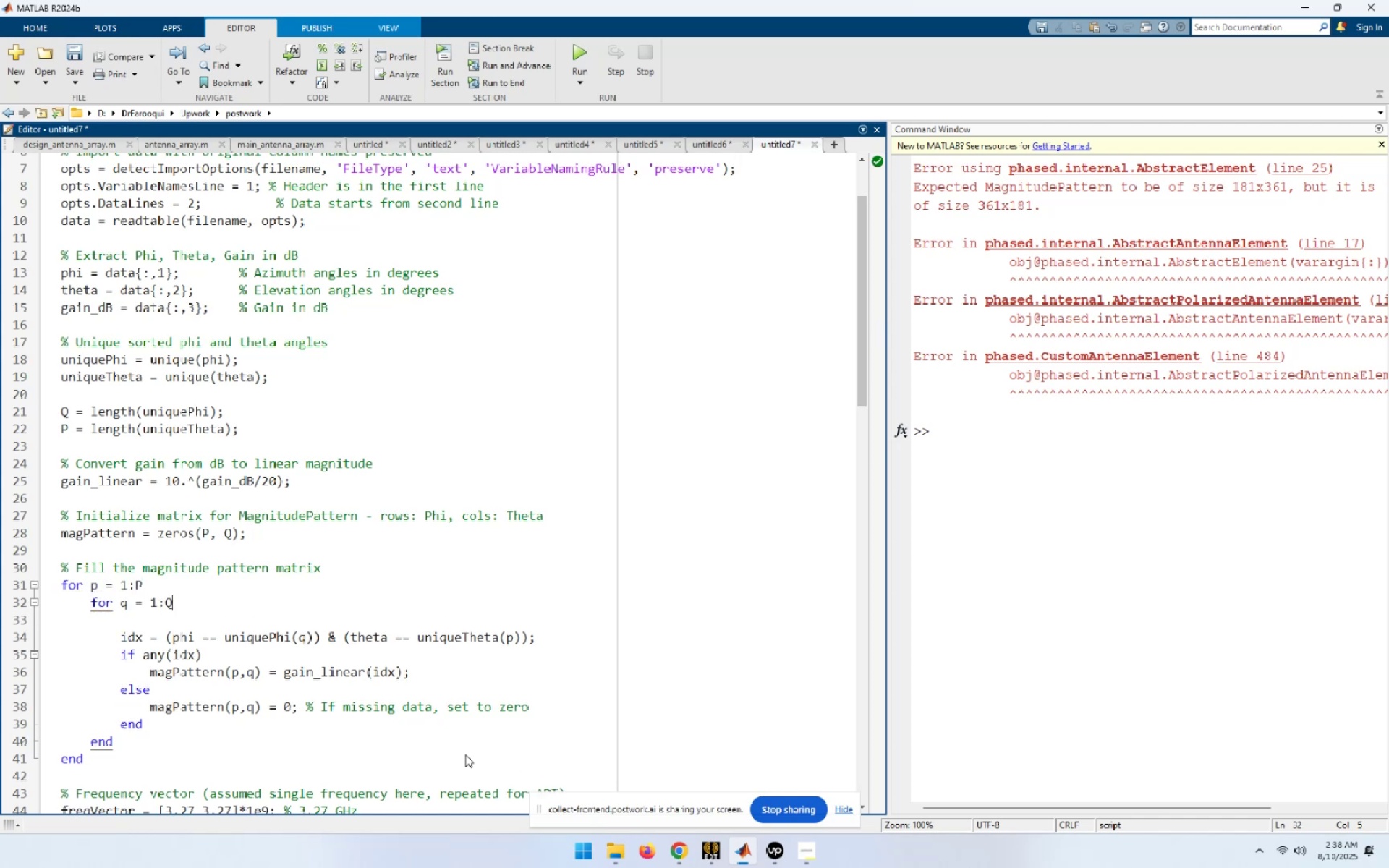 
key(Delete)
 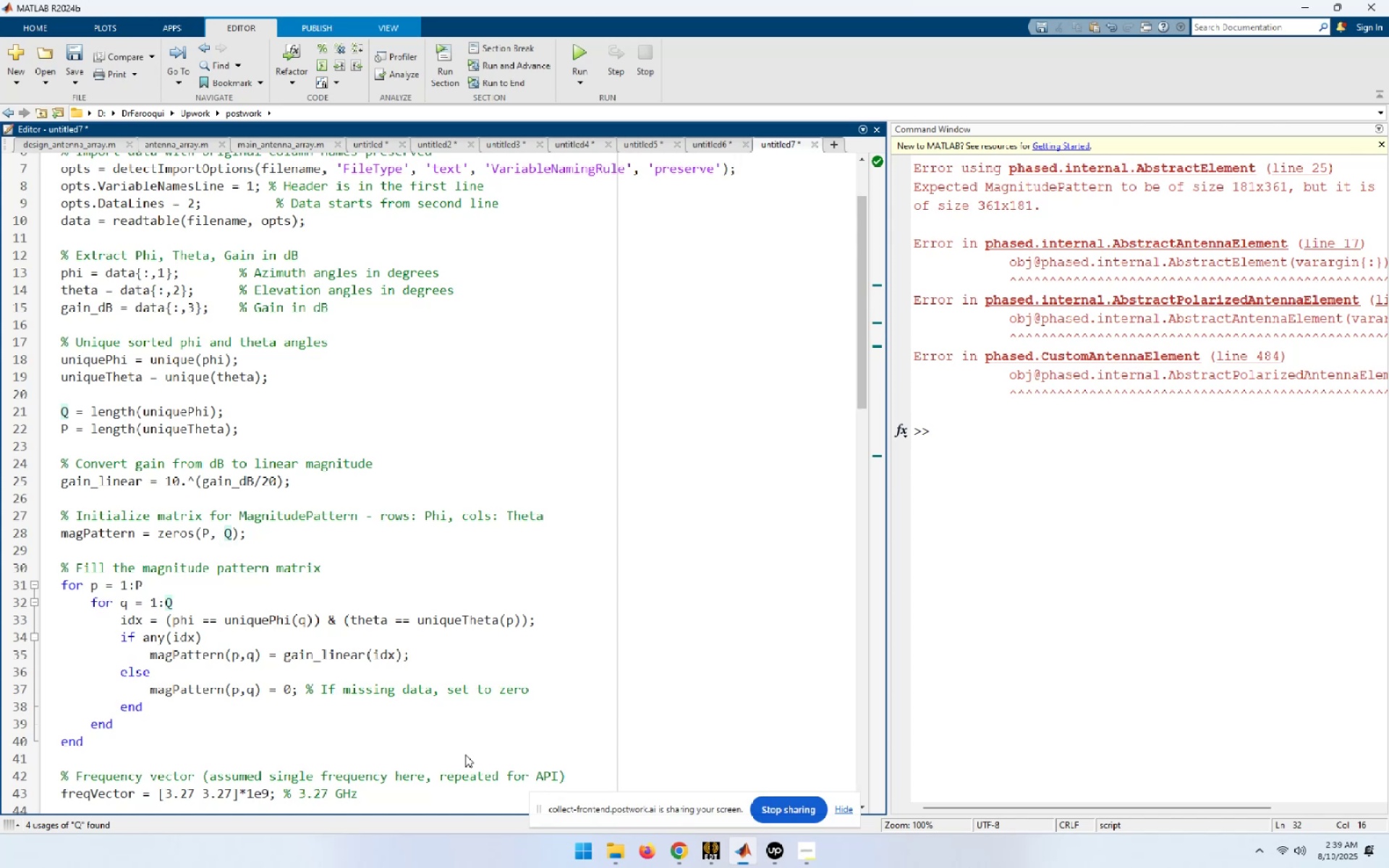 
wait(18.24)
 